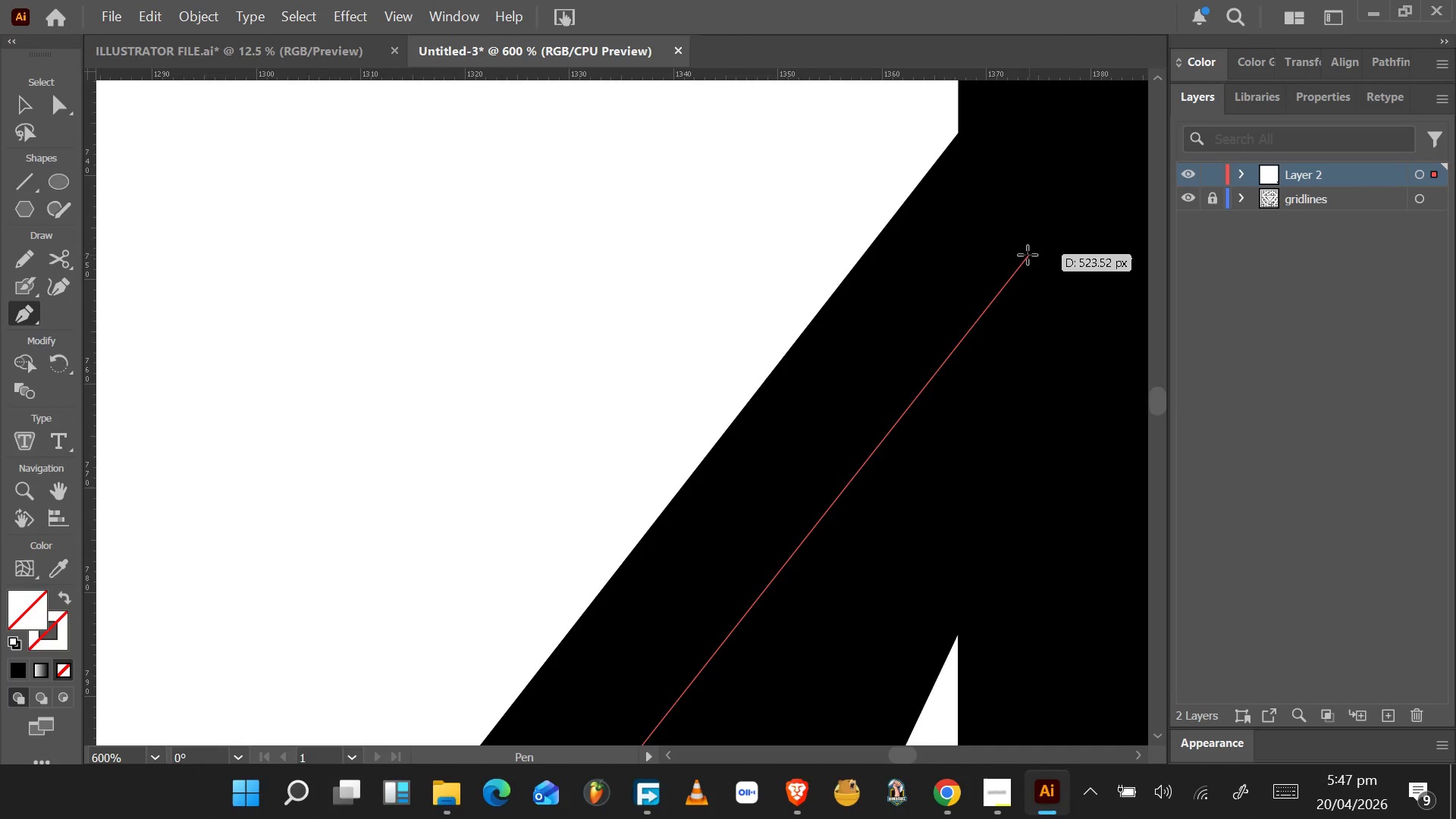 
scroll: coordinate [874, 485], scroll_direction: down, amount: 6.0
 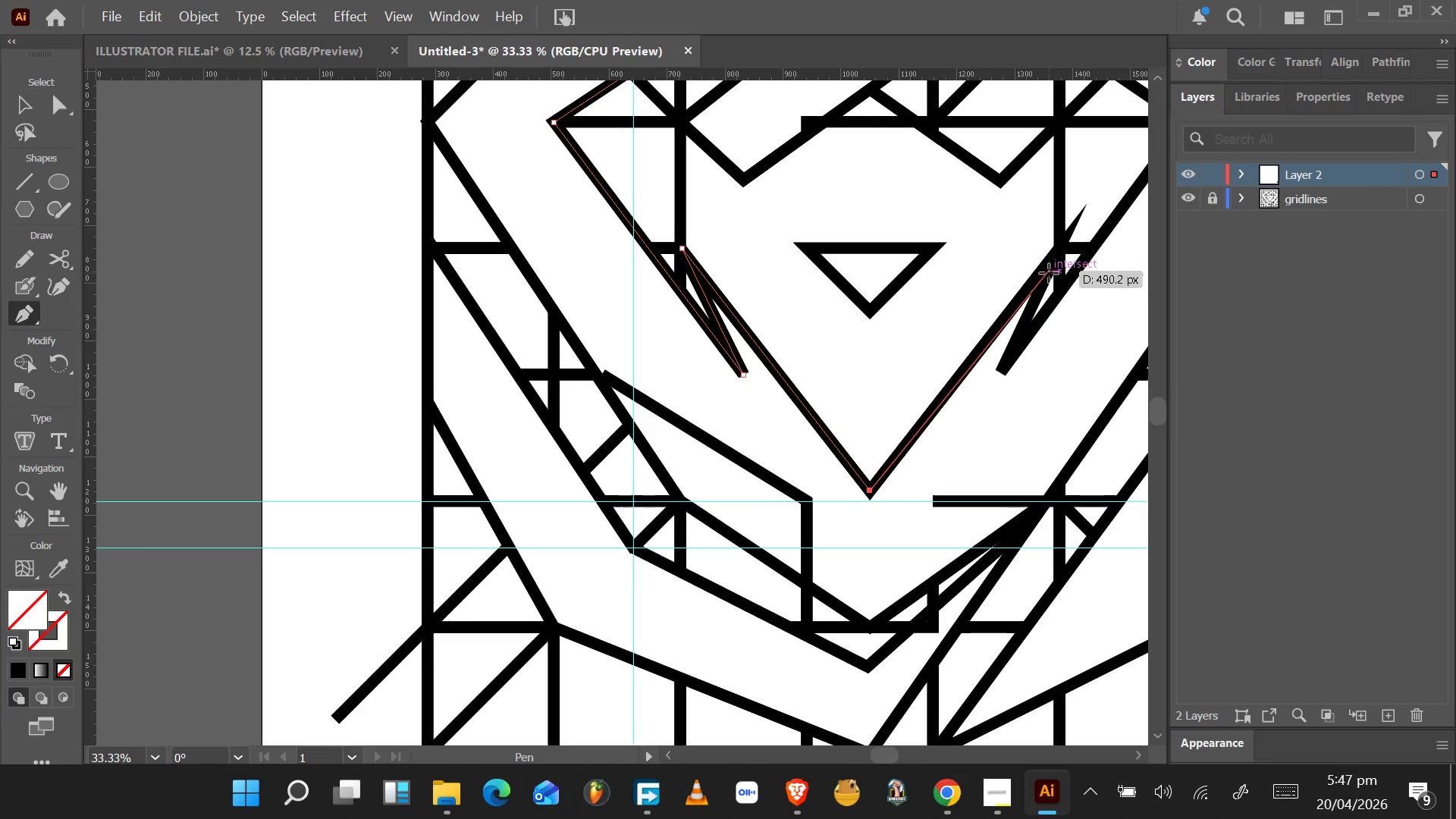 
hold_key(key=AltLeft, duration=0.42)
 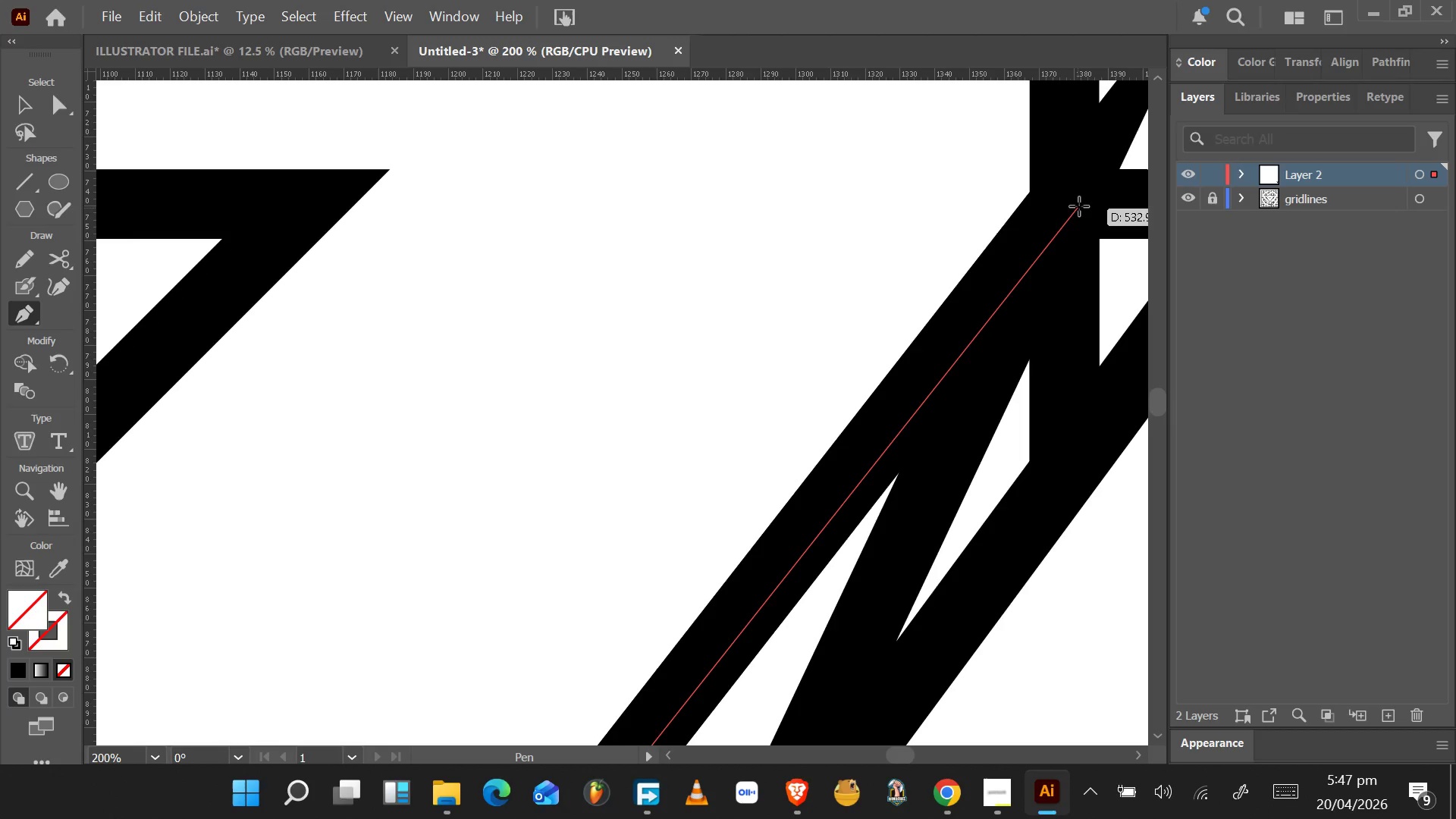 
scroll: coordinate [1060, 253], scroll_direction: up, amount: 7.0
 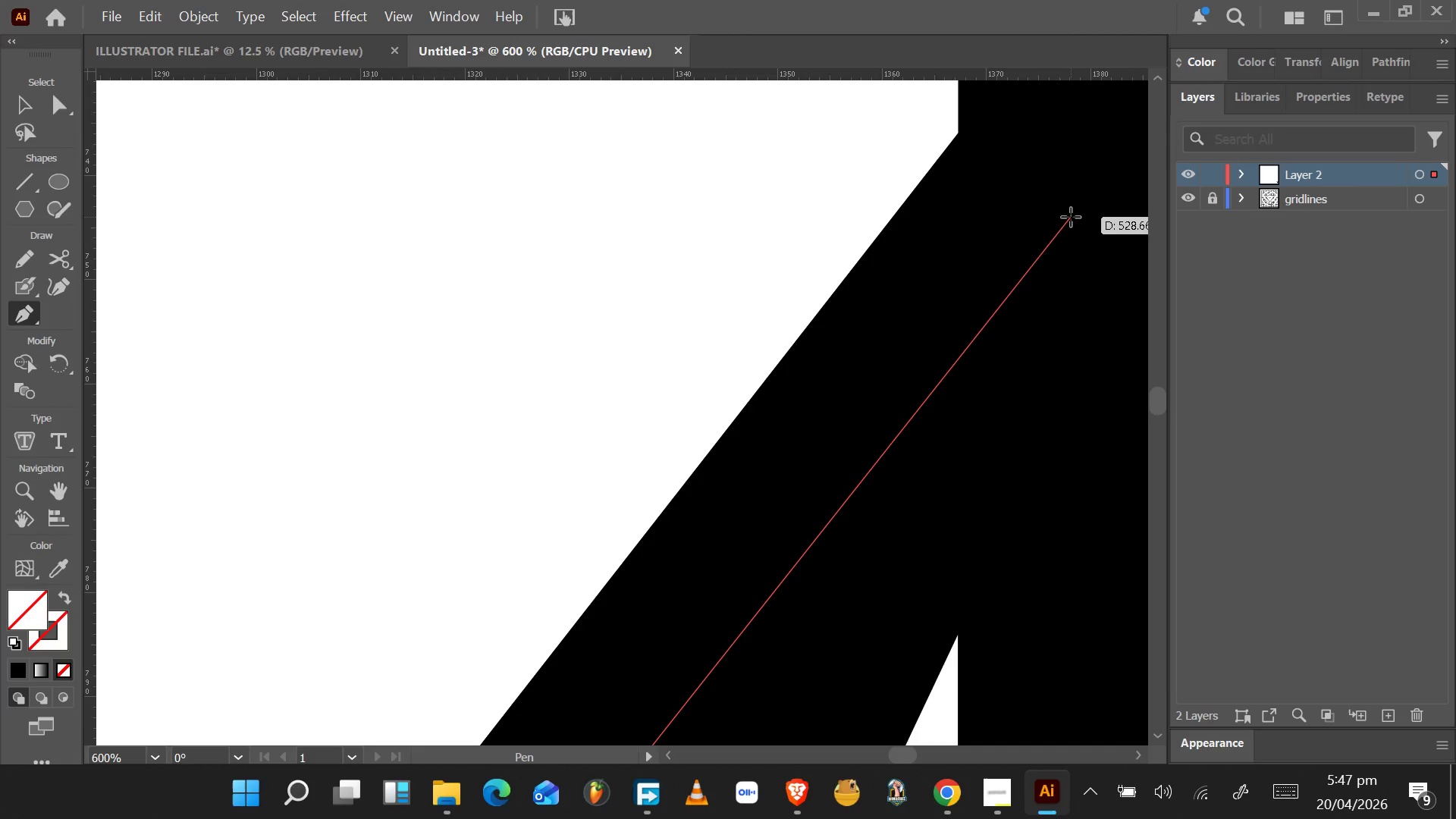 
scroll: coordinate [1070, 217], scroll_direction: down, amount: 3.0
 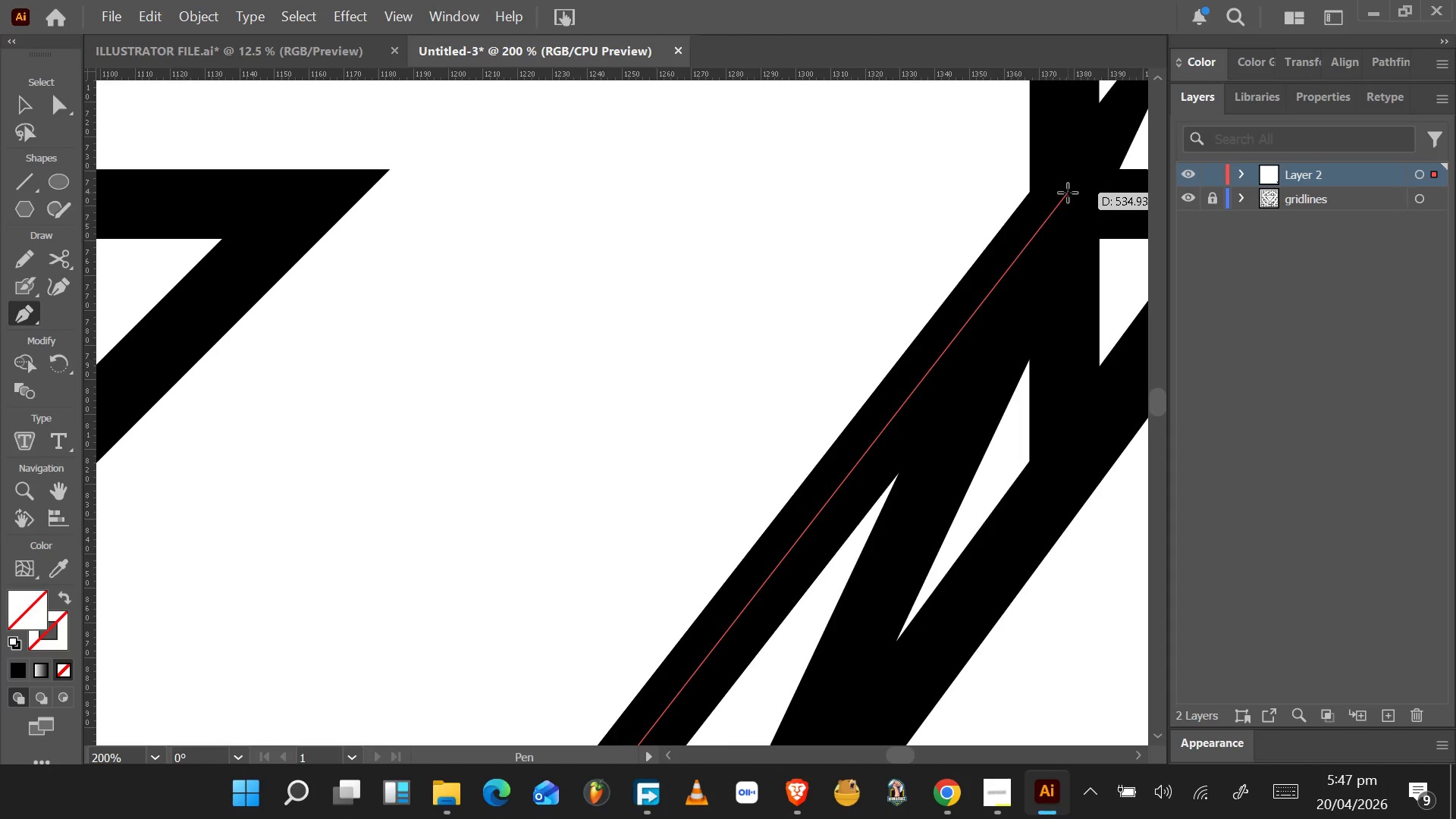 
left_click([1065, 206])
 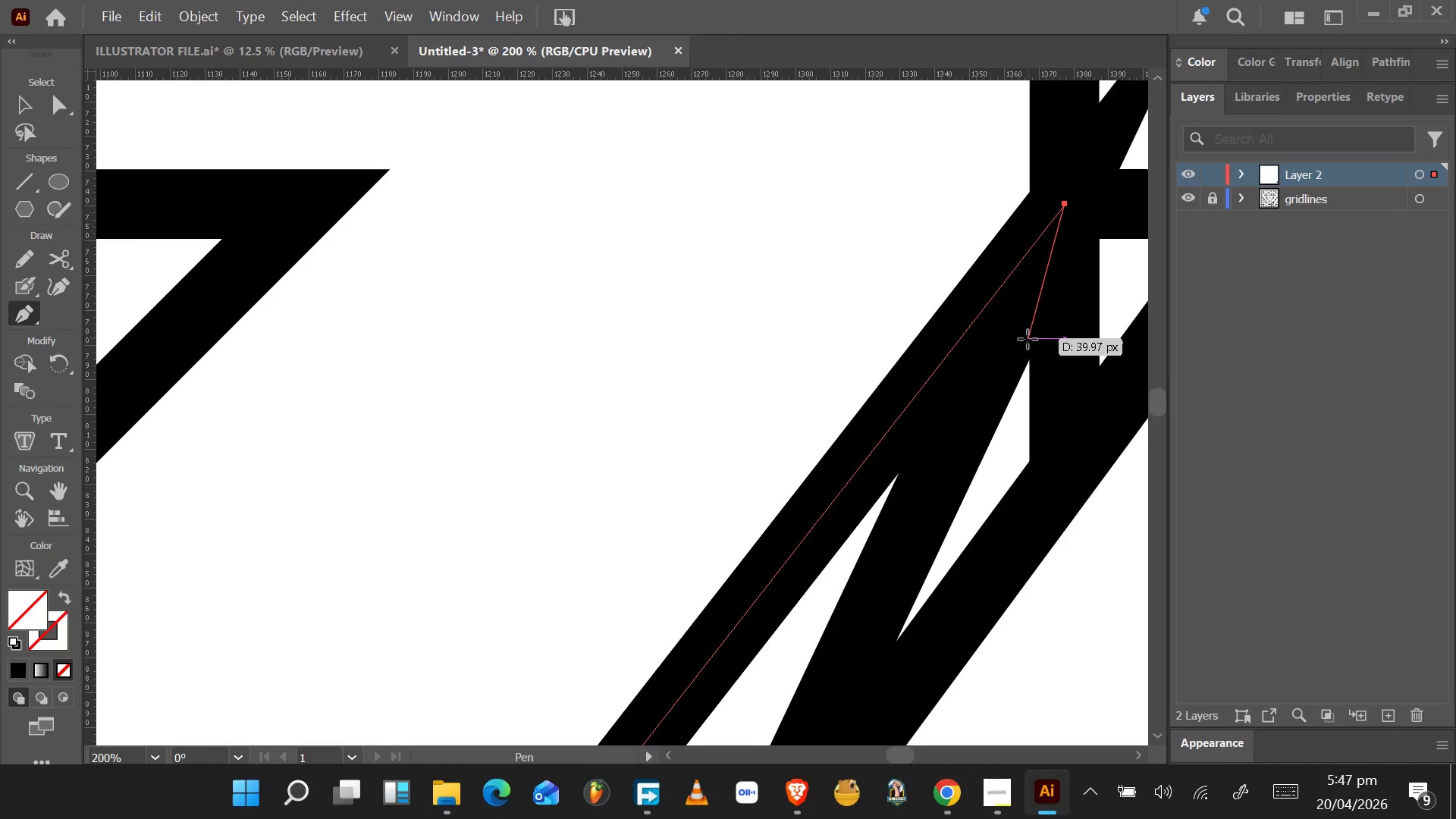 
scroll: coordinate [1013, 368], scroll_direction: down, amount: 18.0
 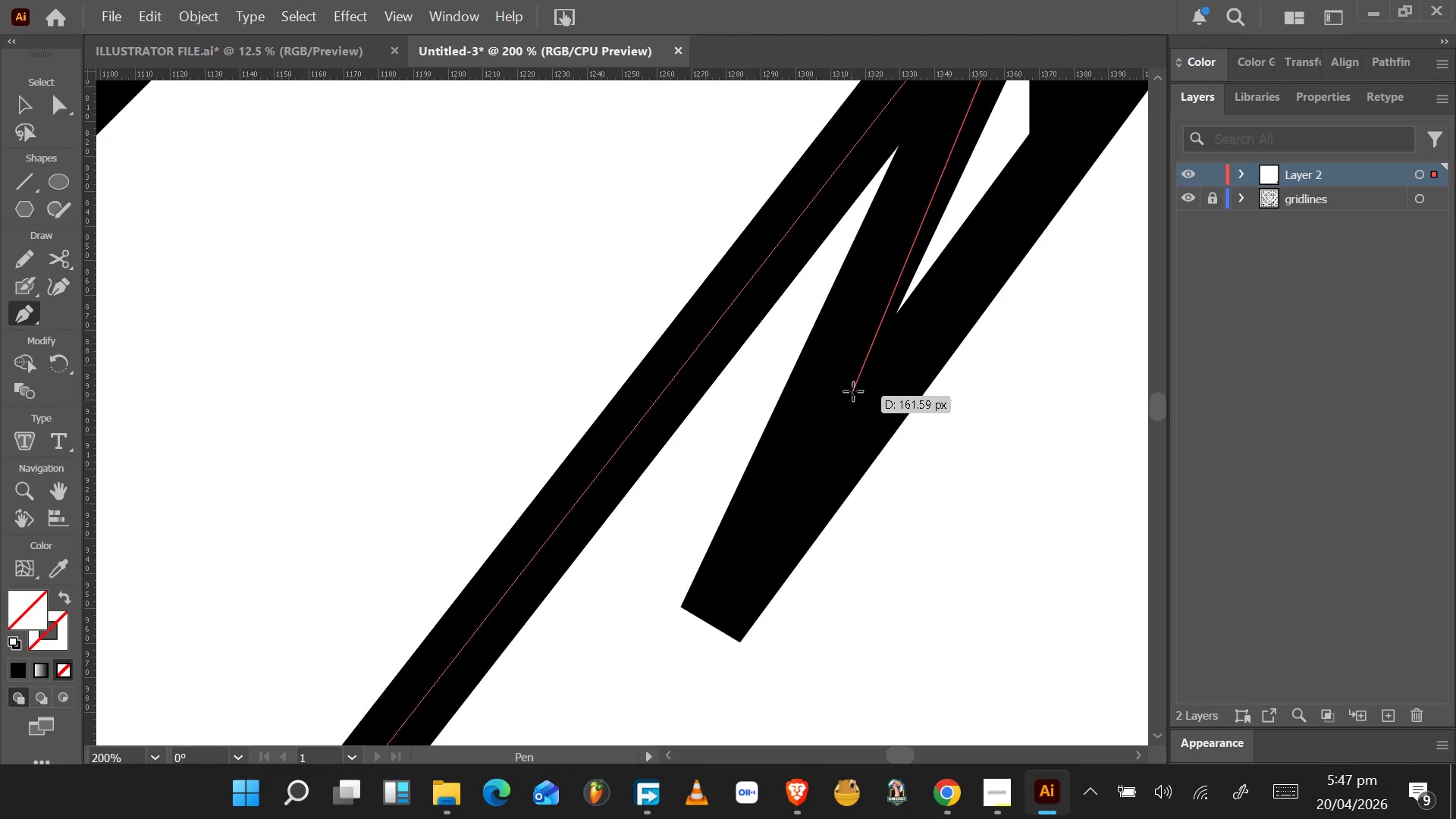 
left_click([711, 621])
 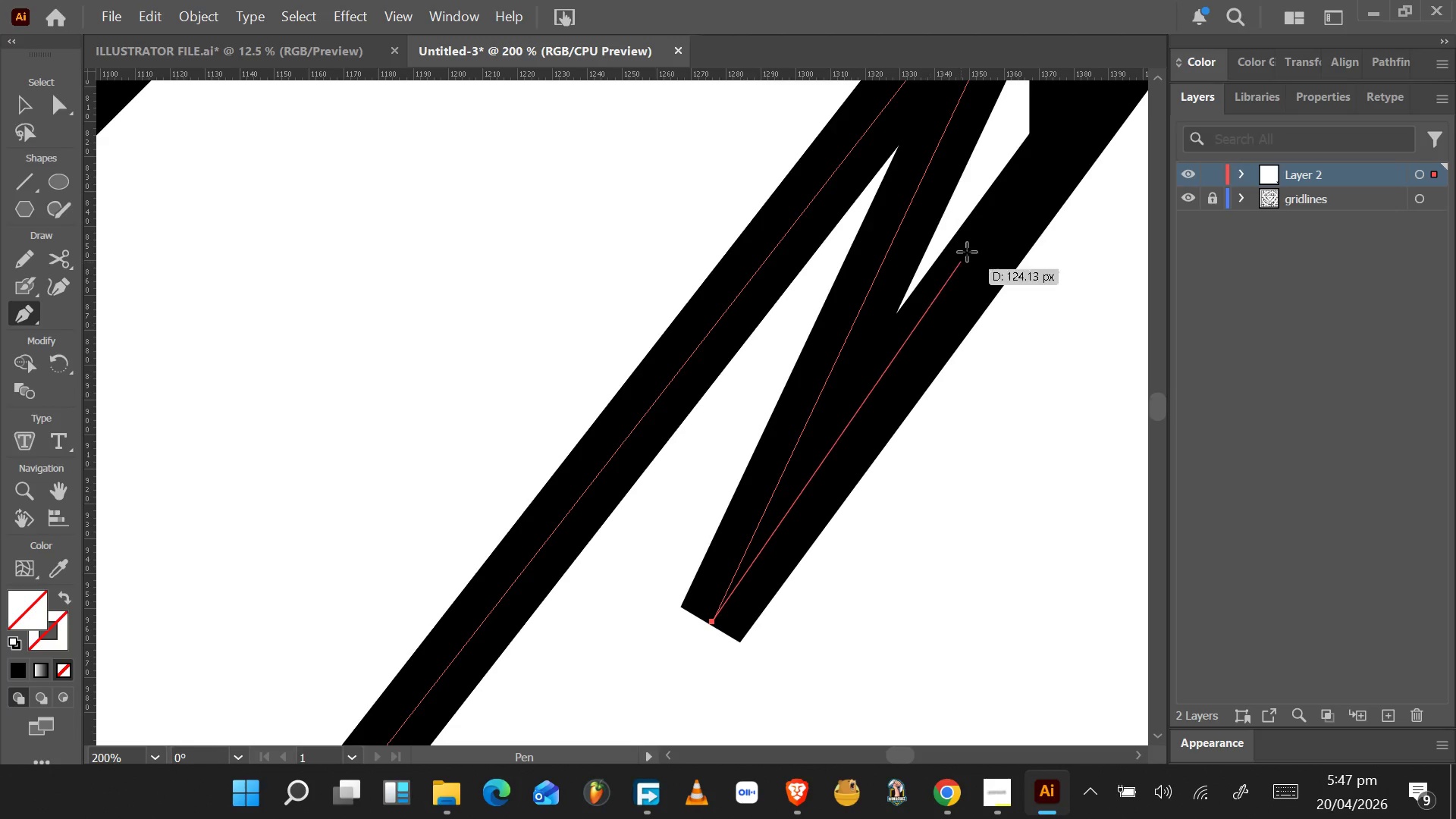 
hold_key(key=ControlLeft, duration=1.24)
 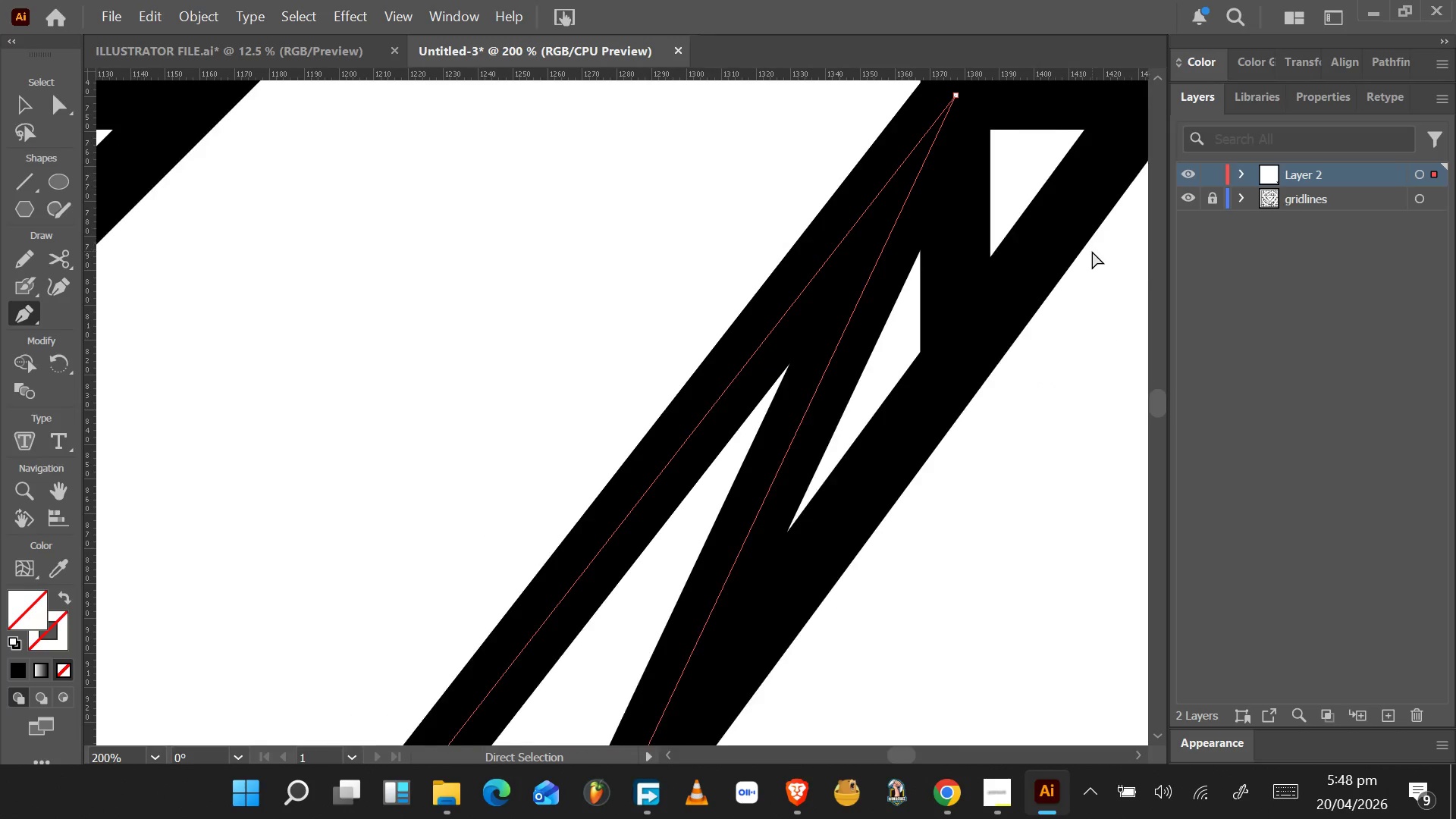 
hold_key(key=ControlLeft, duration=0.38)
 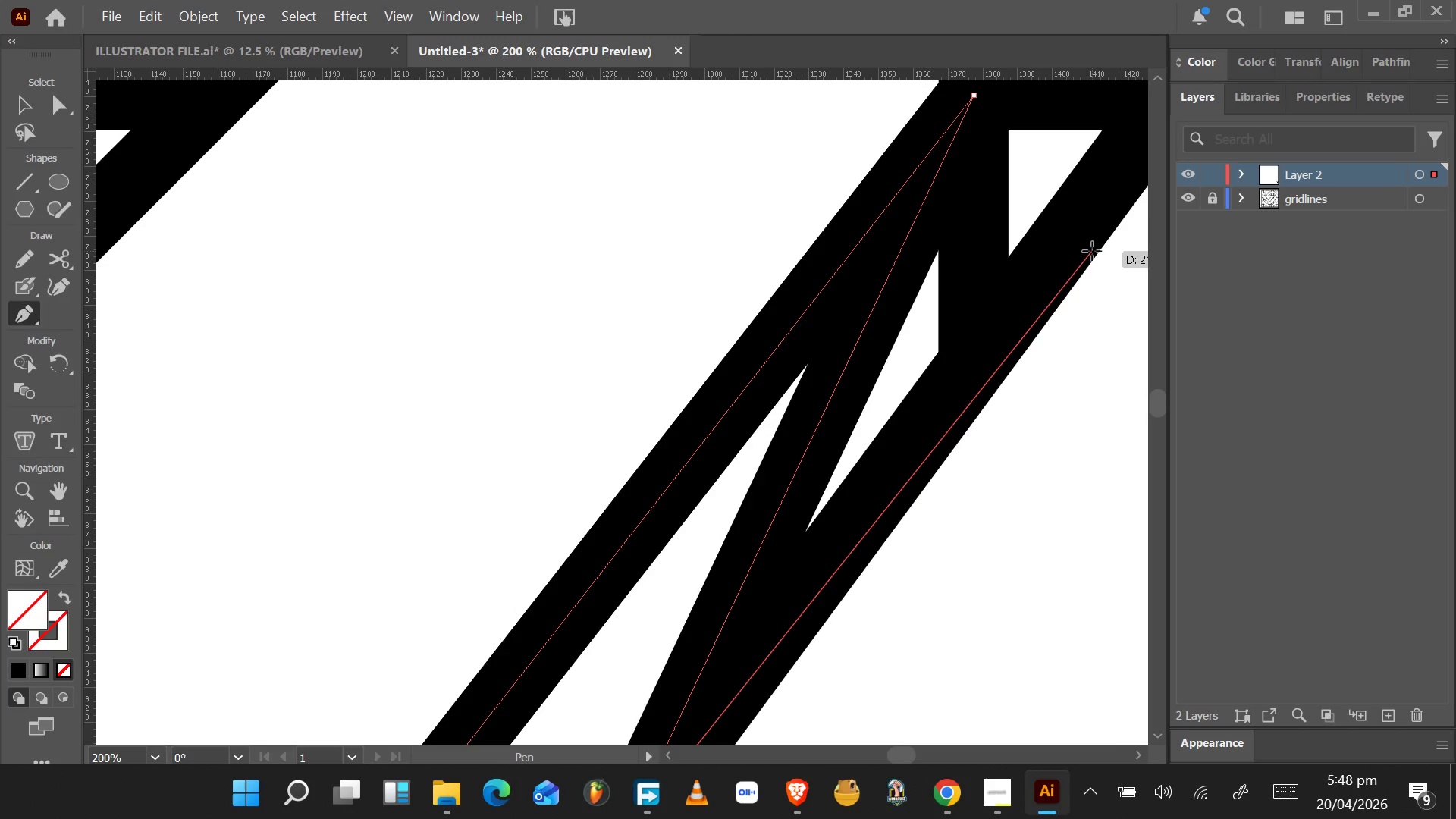 
scroll: coordinate [1070, 191], scroll_direction: up, amount: 12.0
 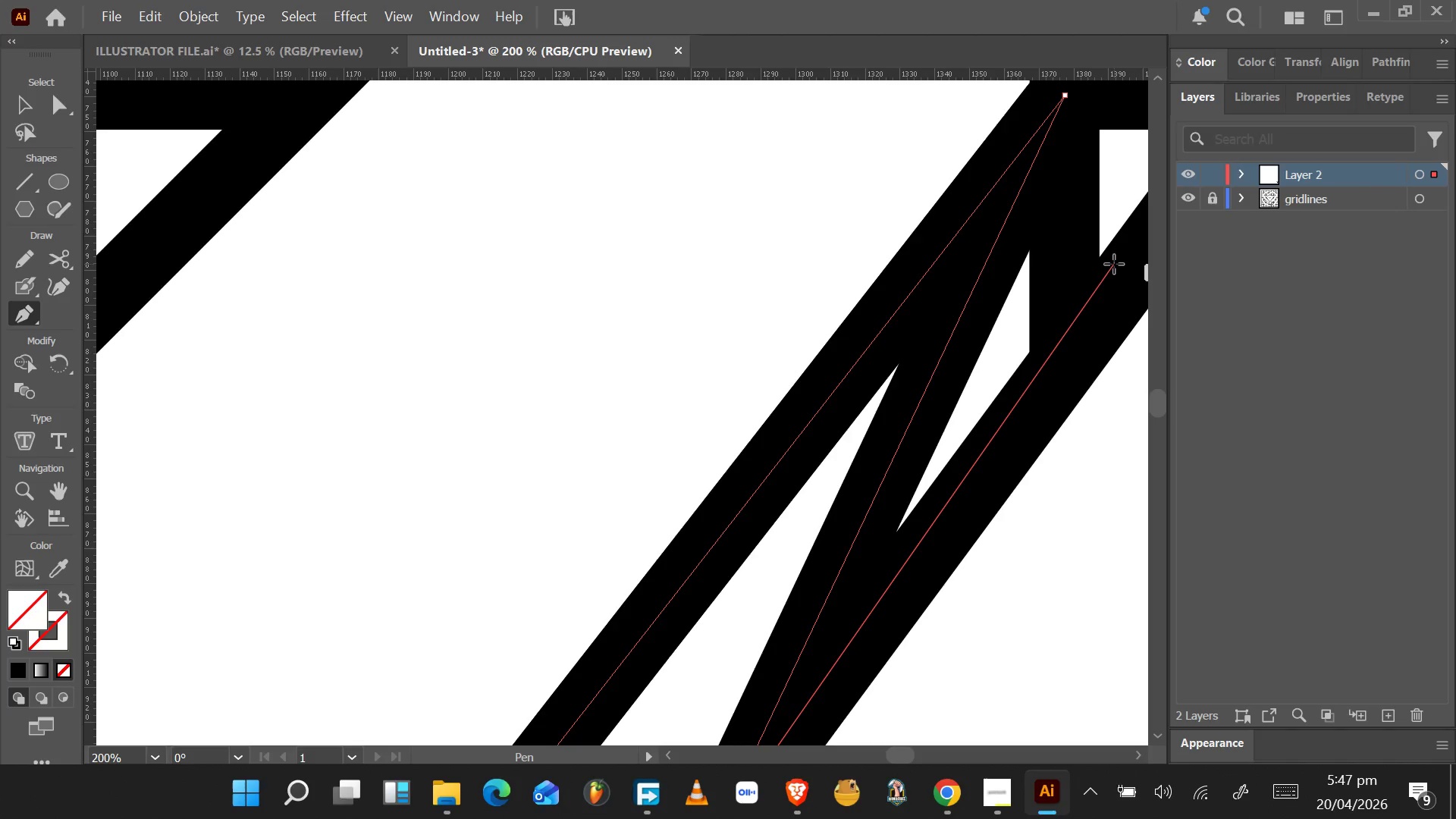 
hold_key(key=ControlLeft, duration=0.97)
 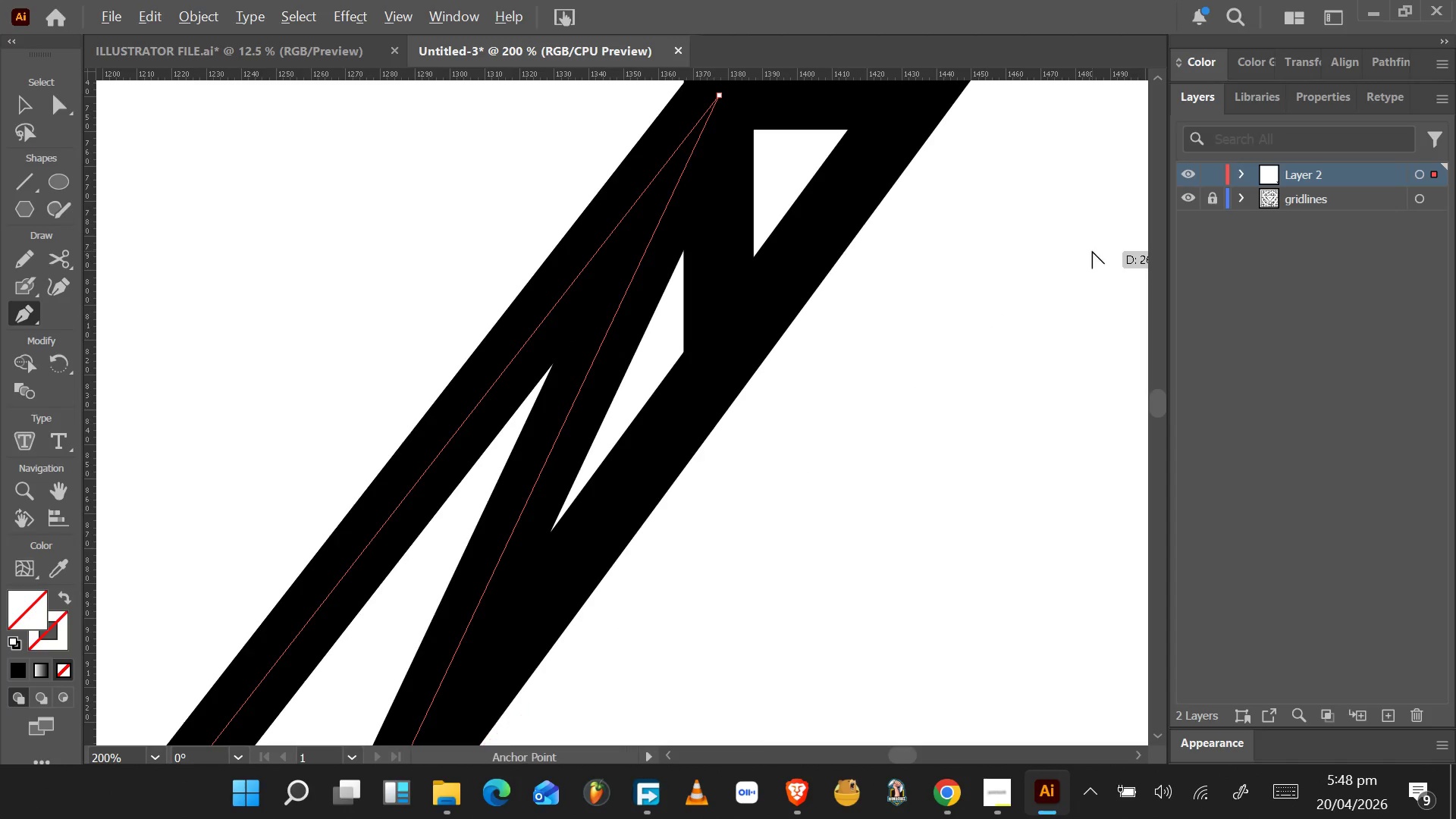 
hold_key(key=AltLeft, duration=0.73)
 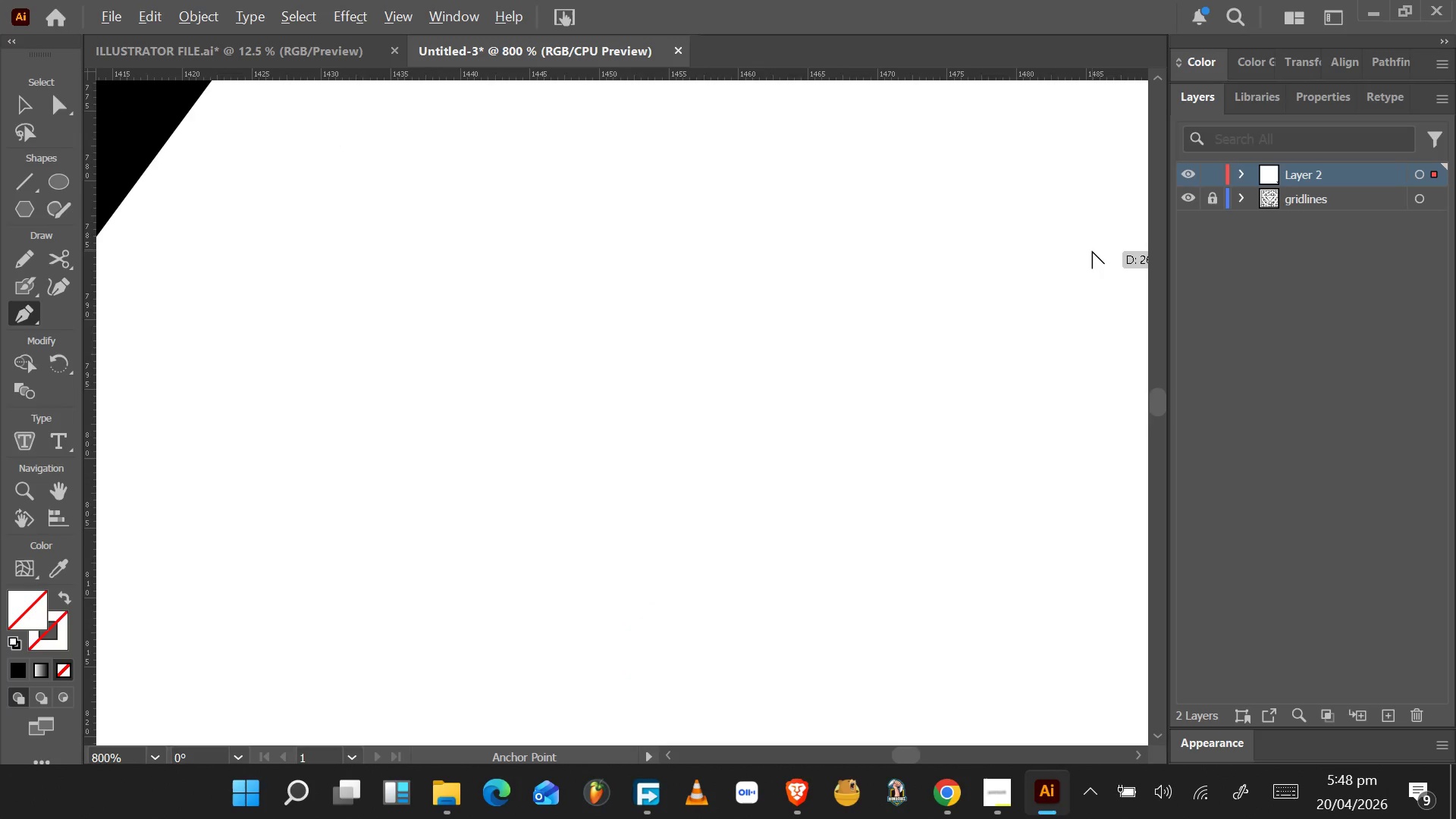 
hold_key(key=AltLeft, duration=0.95)
 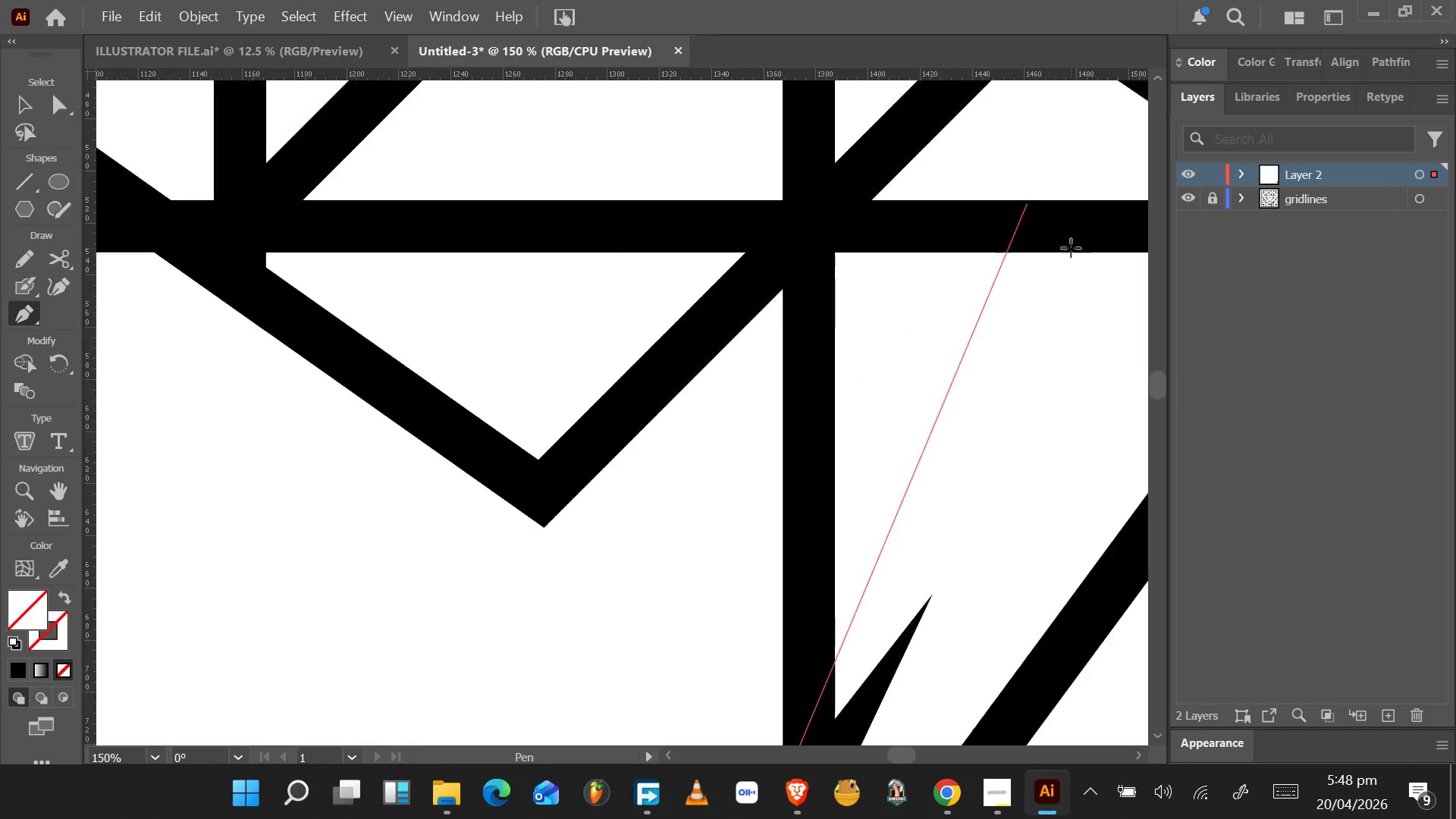 
scroll: coordinate [1092, 251], scroll_direction: down, amount: 5.0
 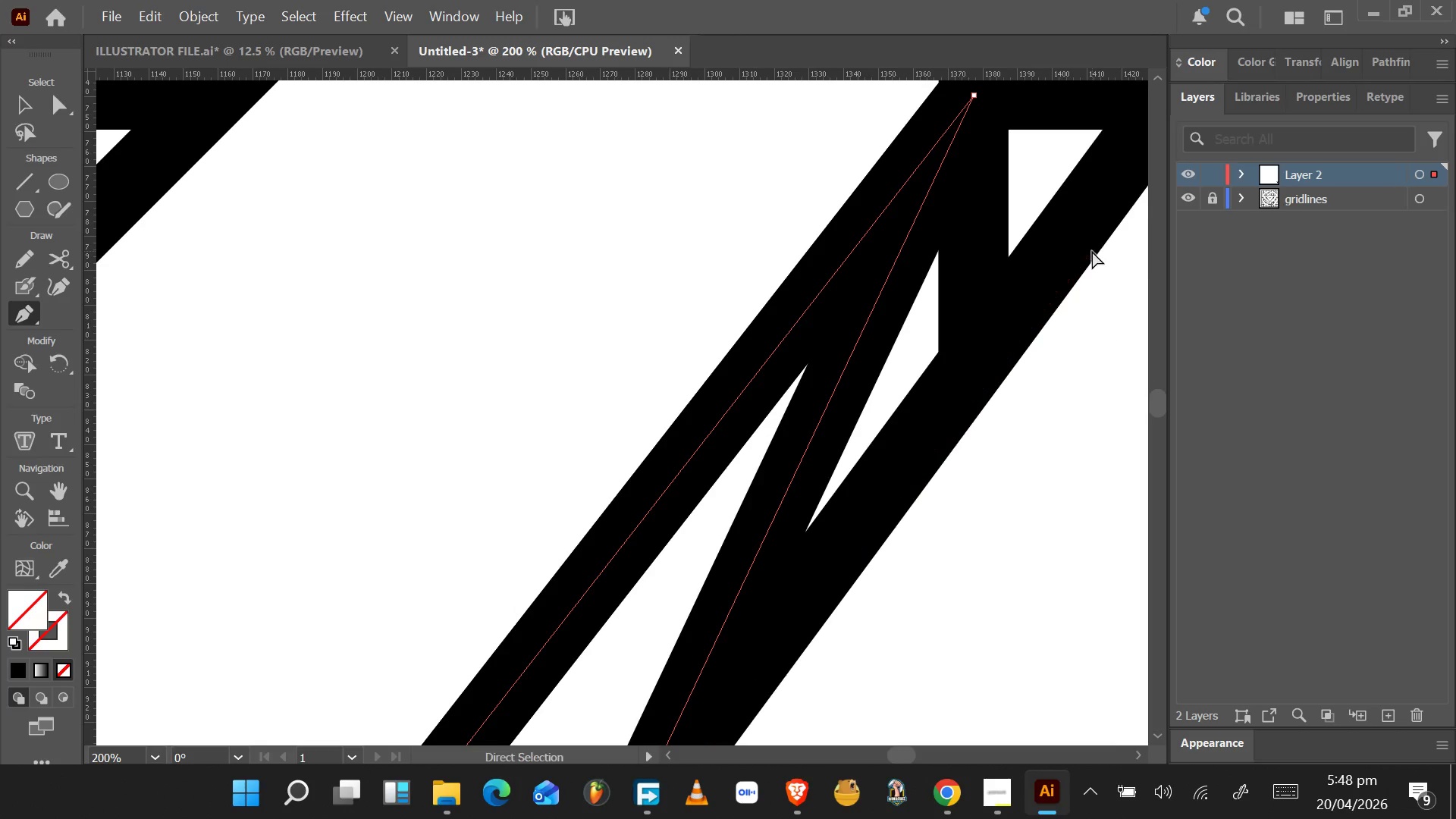 
hold_key(key=ShiftLeft, duration=1.5)
 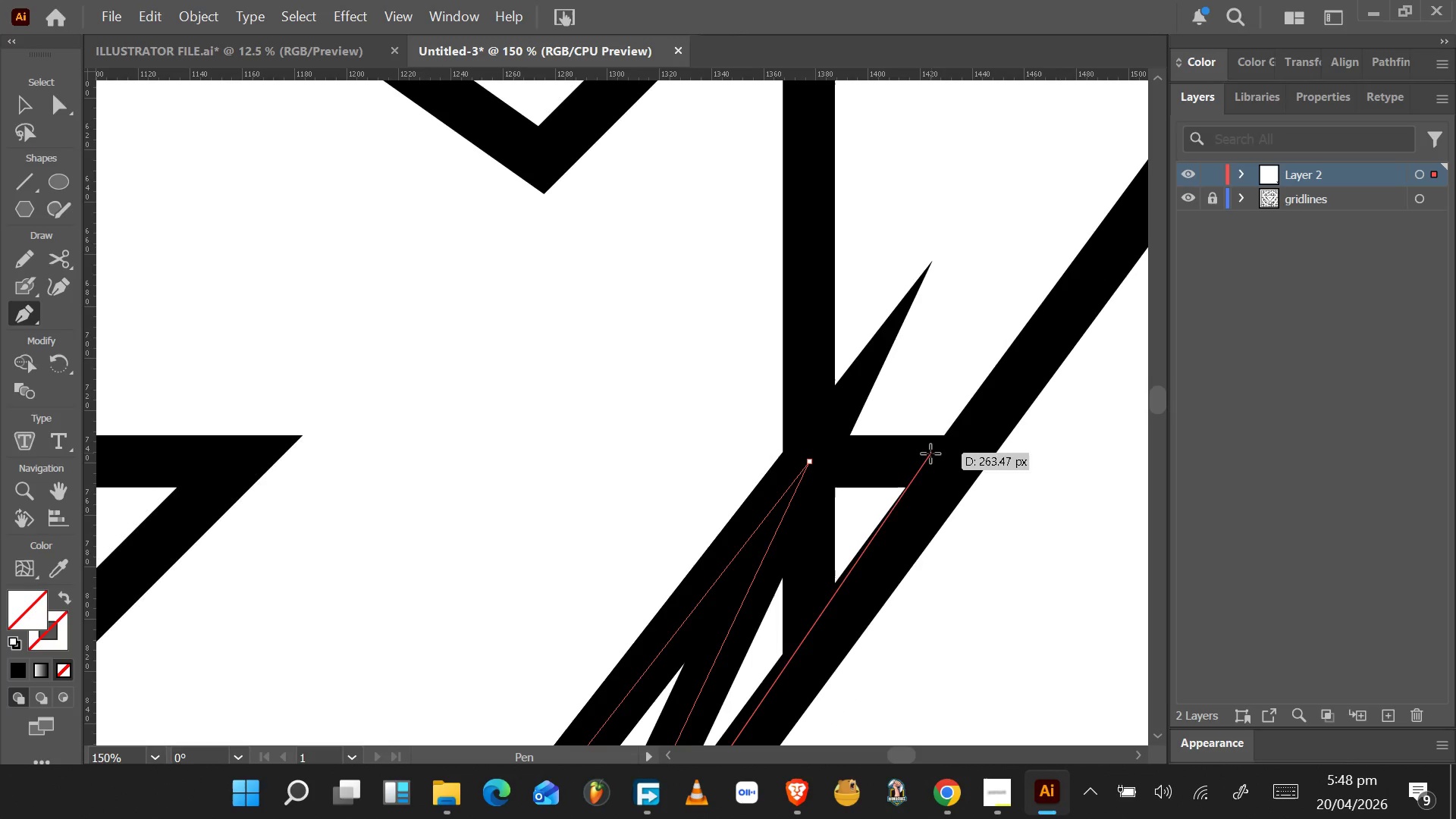 
key(Shift+ShiftLeft)
 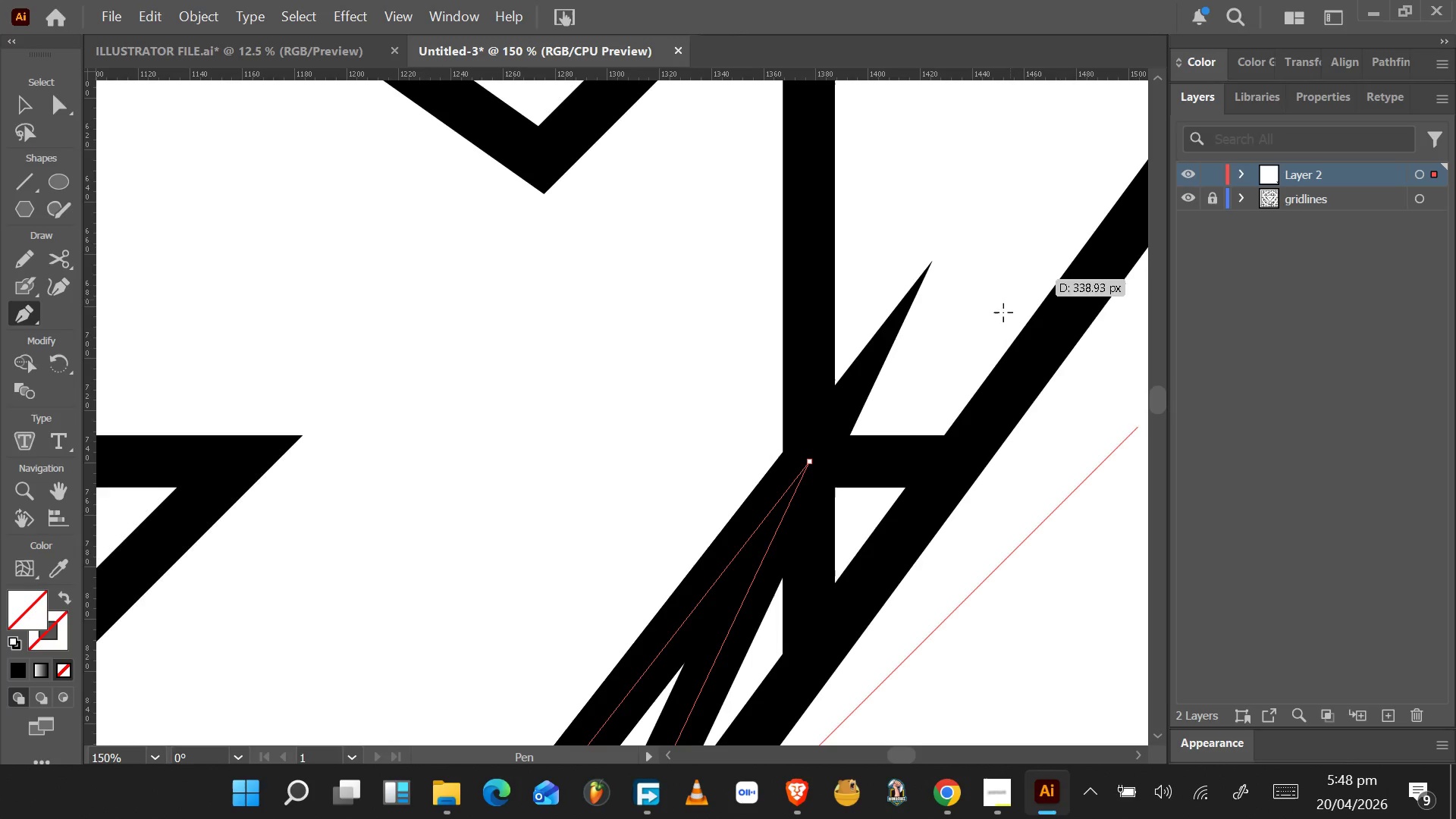 
key(Shift+ShiftLeft)
 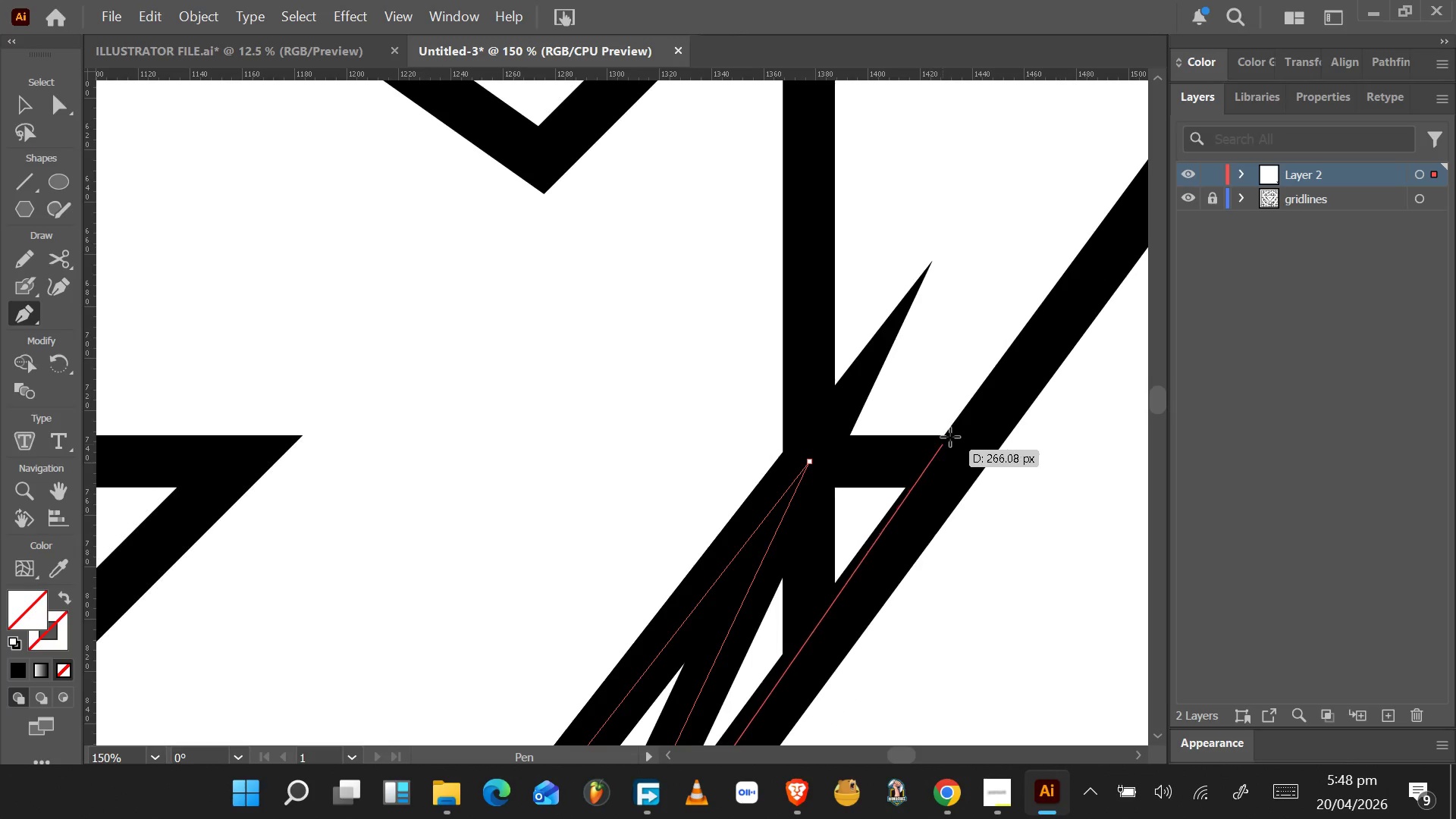 
scroll: coordinate [1092, 251], scroll_direction: up, amount: 4.0
 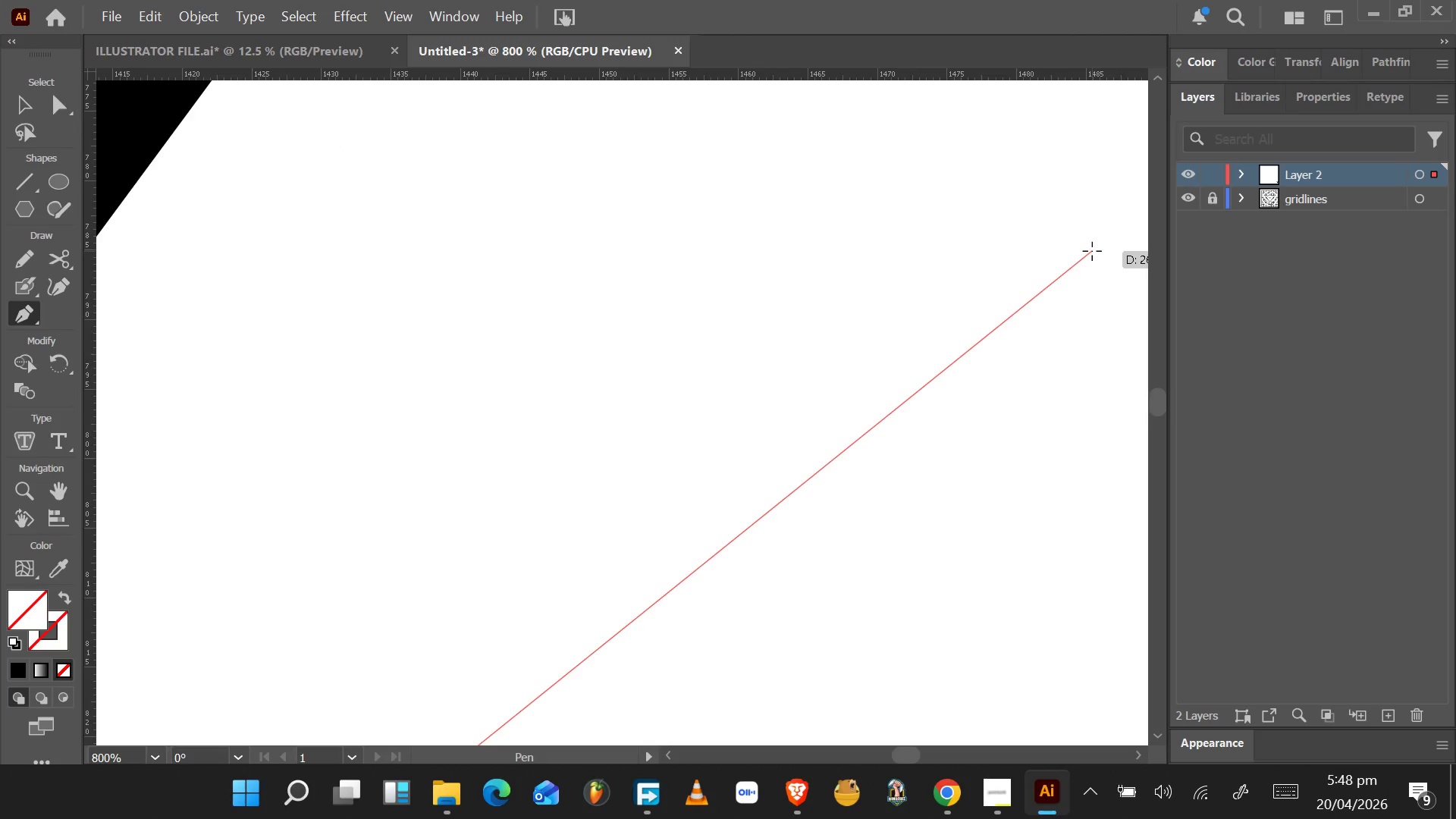 
scroll: coordinate [1092, 251], scroll_direction: down, amount: 5.0
 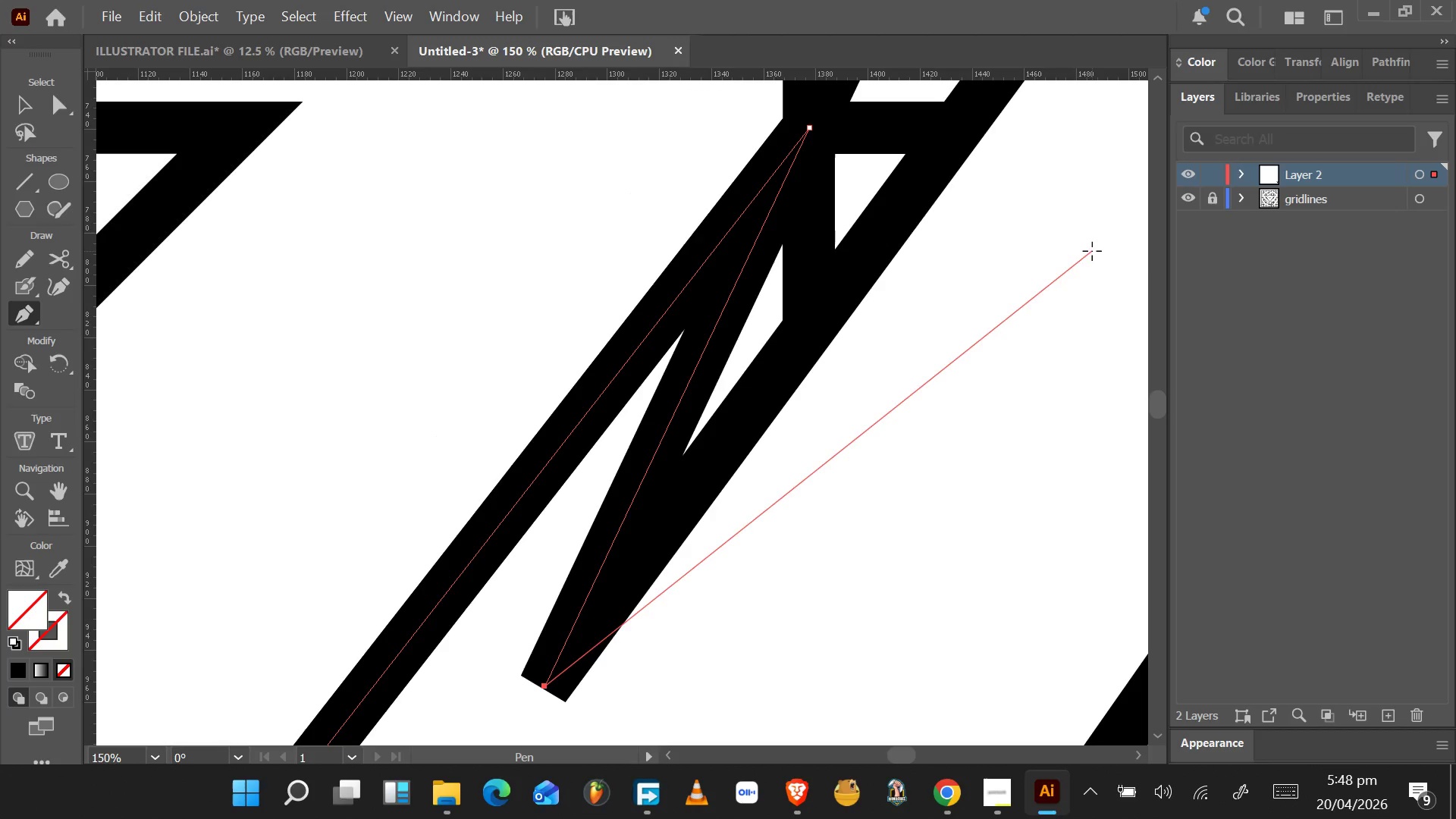 
scroll: coordinate [1071, 248], scroll_direction: up, amount: 4.0
 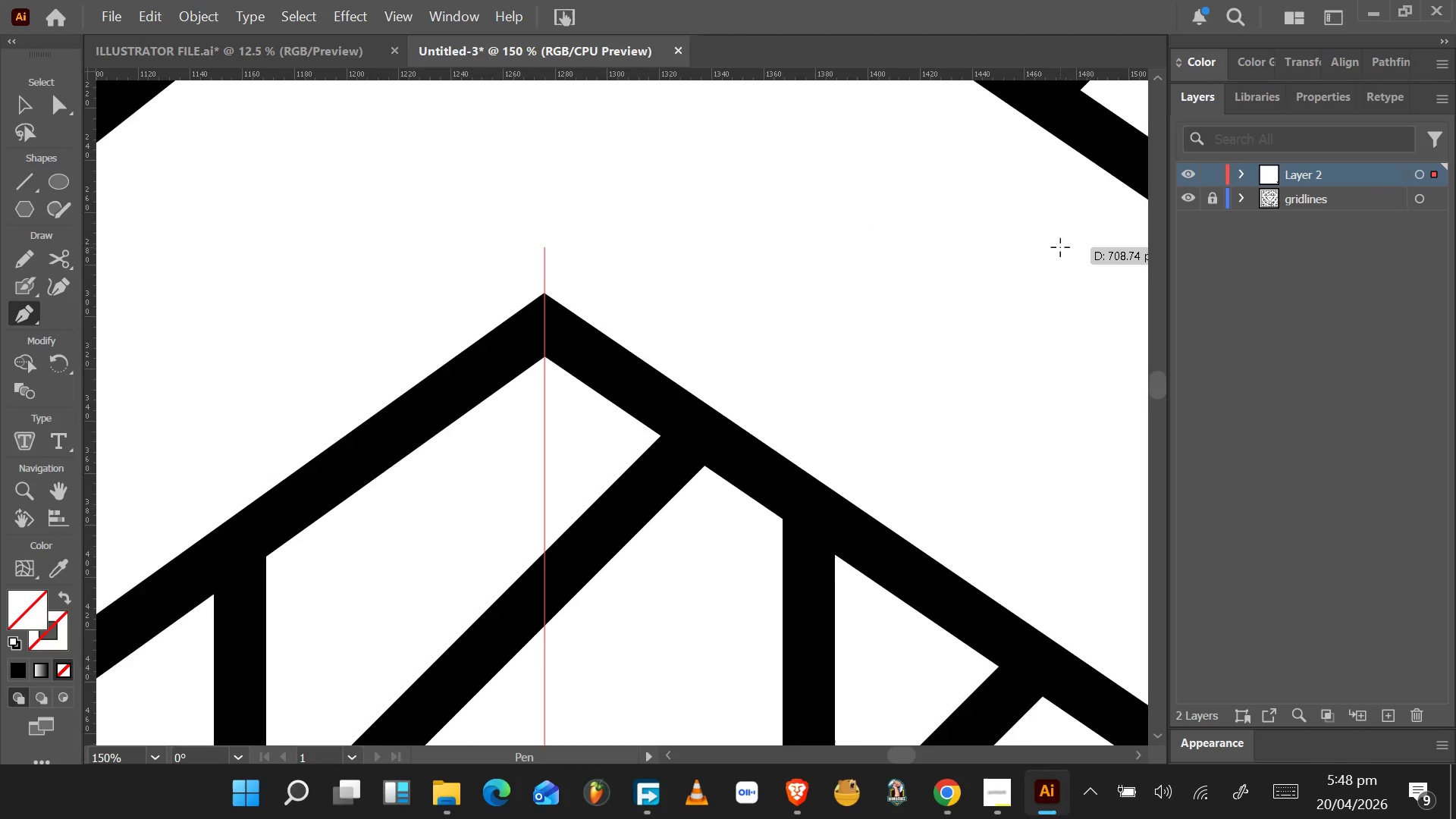 
hold_key(key=AltLeft, duration=0.34)
 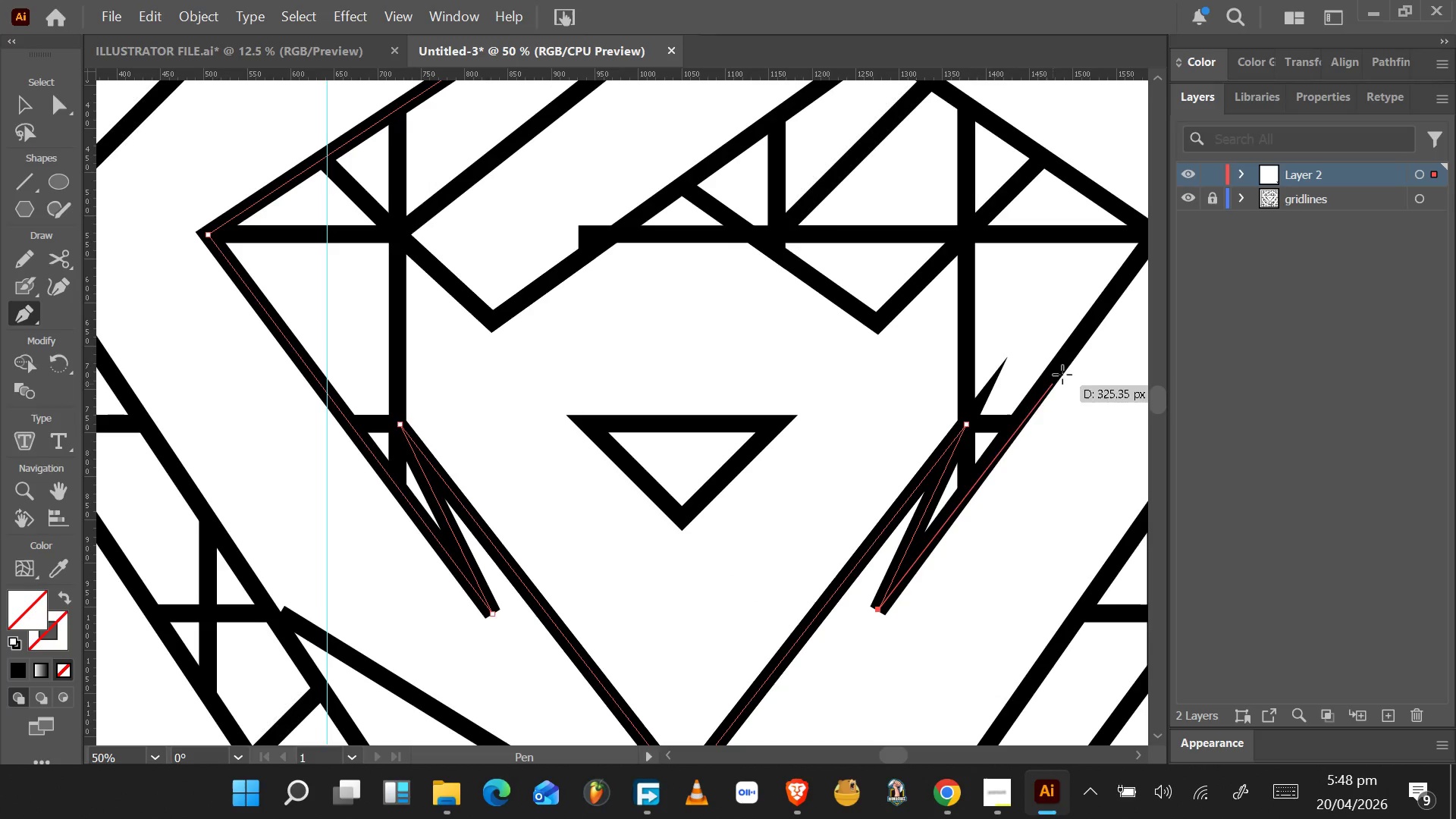 
scroll: coordinate [1060, 247], scroll_direction: down, amount: 3.0
 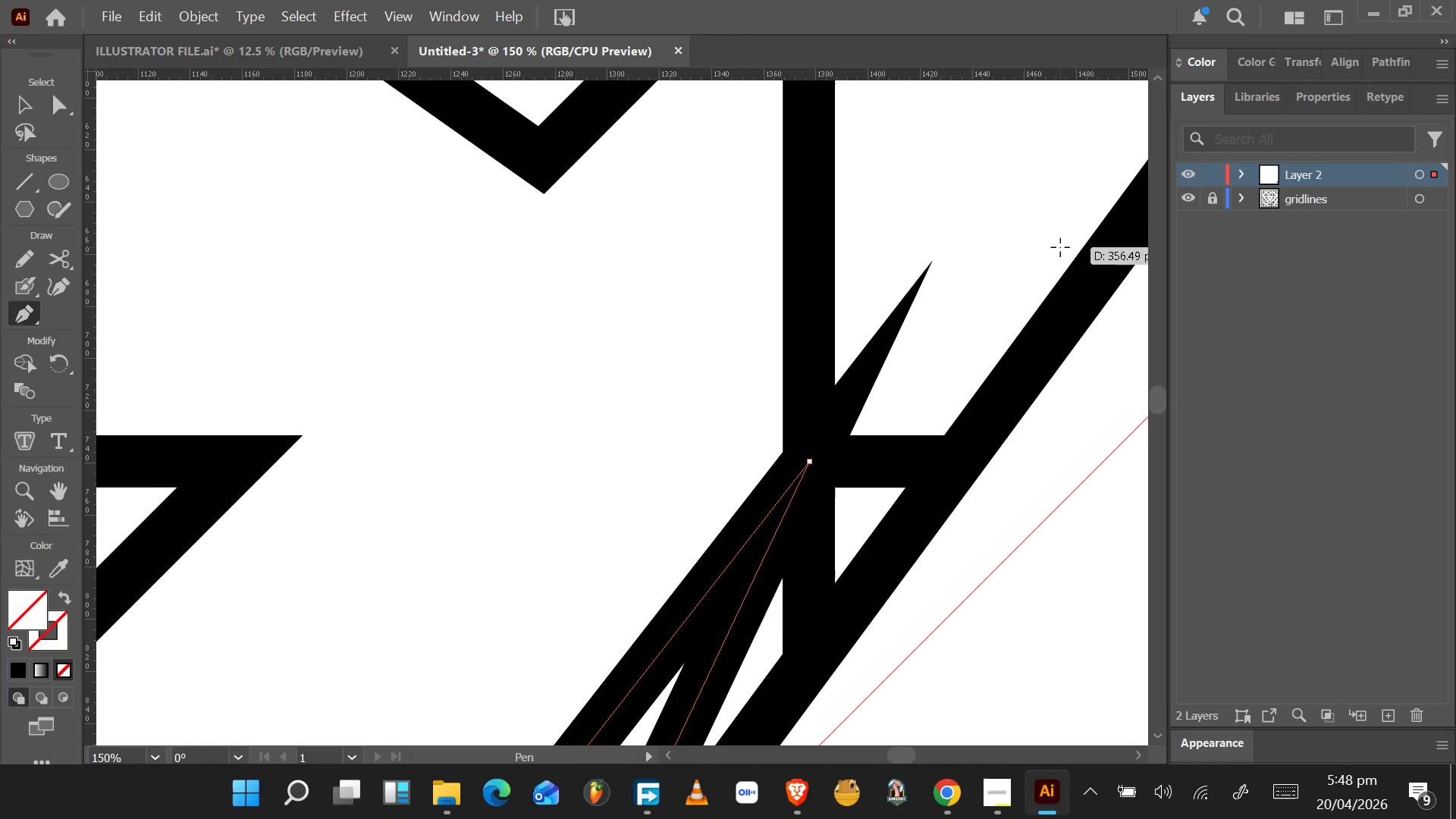 
scroll: coordinate [976, 415], scroll_direction: up, amount: 6.0
 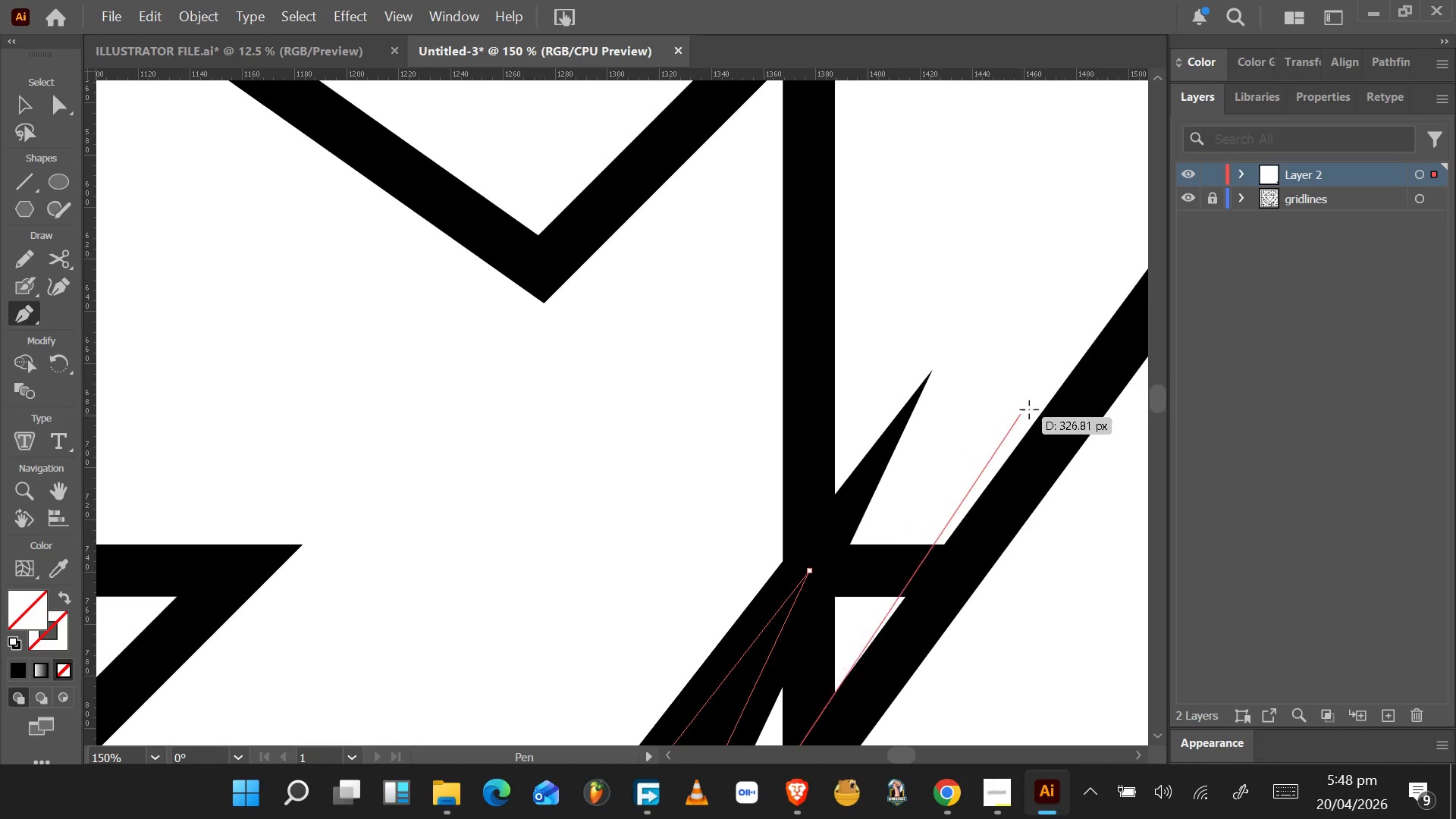 
hold_key(key=ShiftLeft, duration=1.55)
 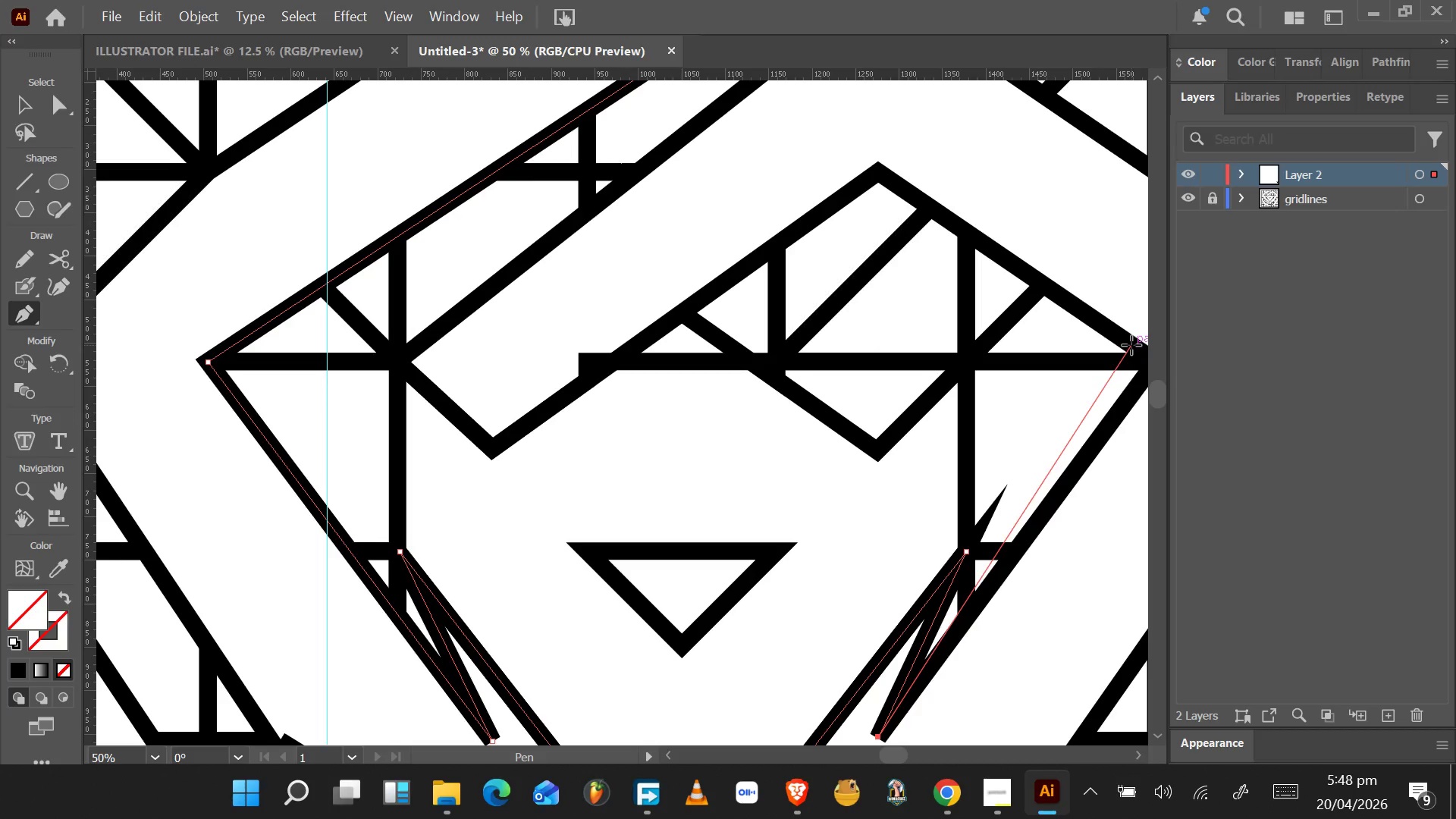 
scroll: coordinate [1043, 395], scroll_direction: down, amount: 8.0
 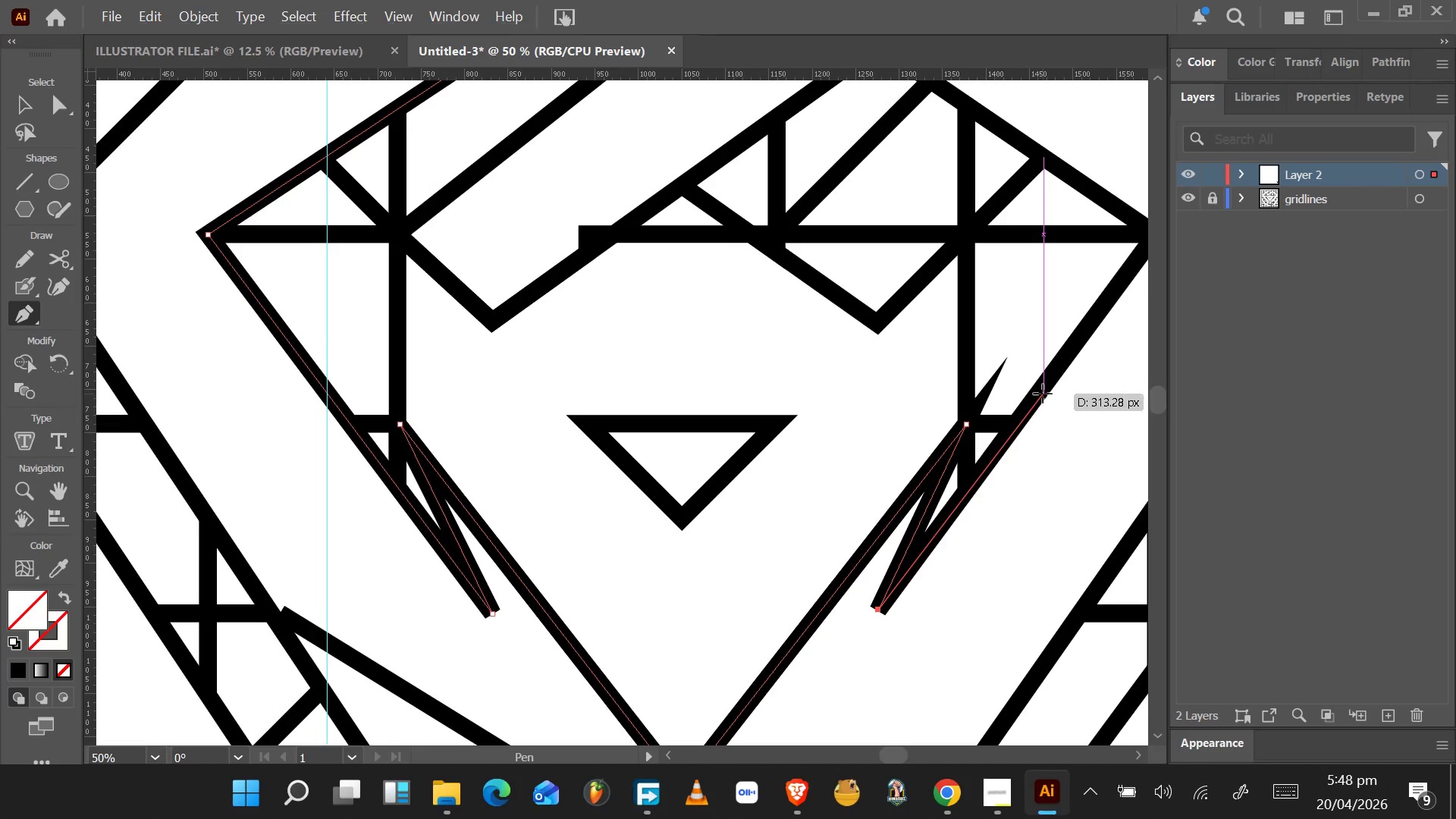 
key(Shift+ShiftLeft)
 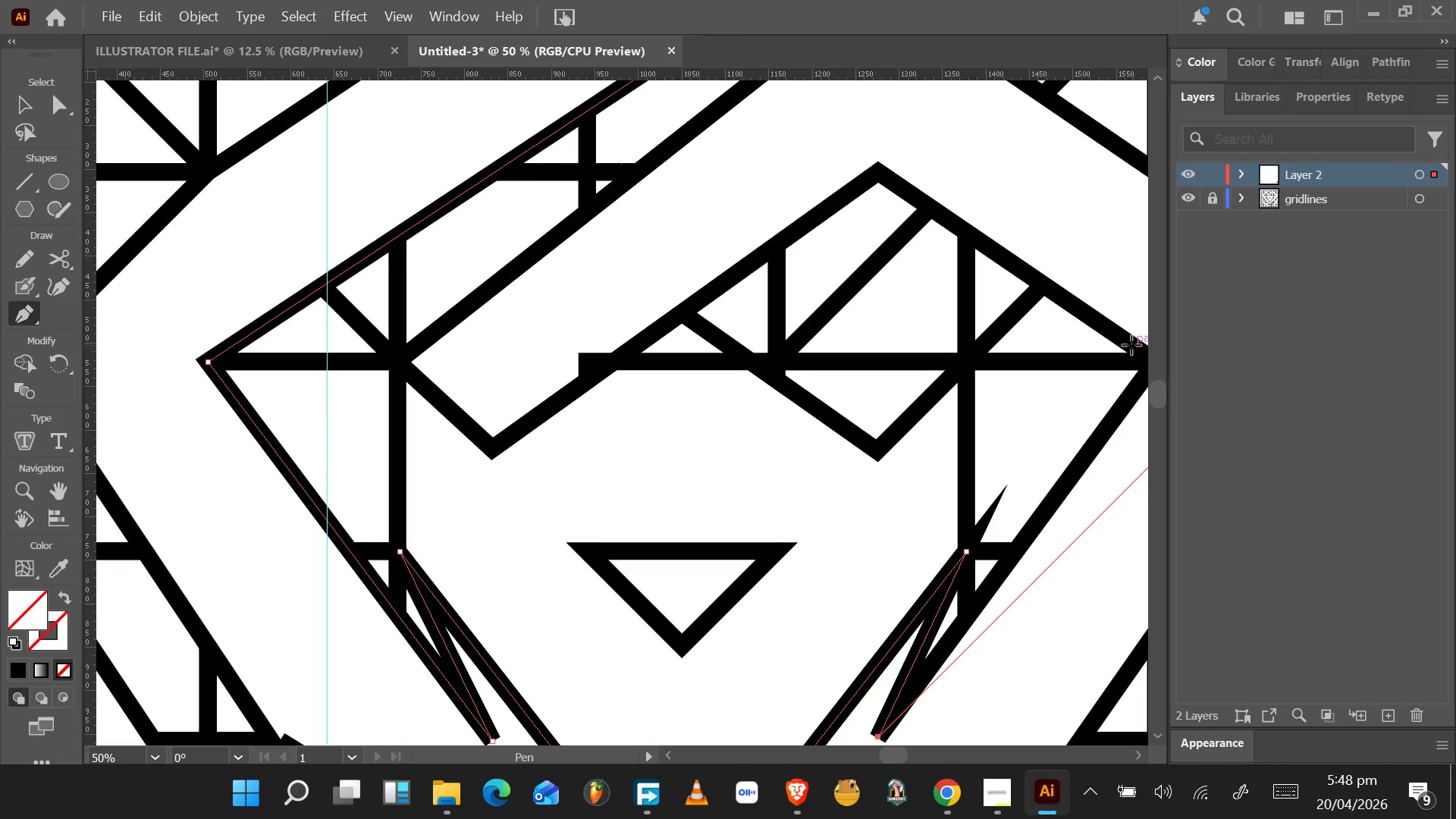 
key(Shift+ShiftLeft)
 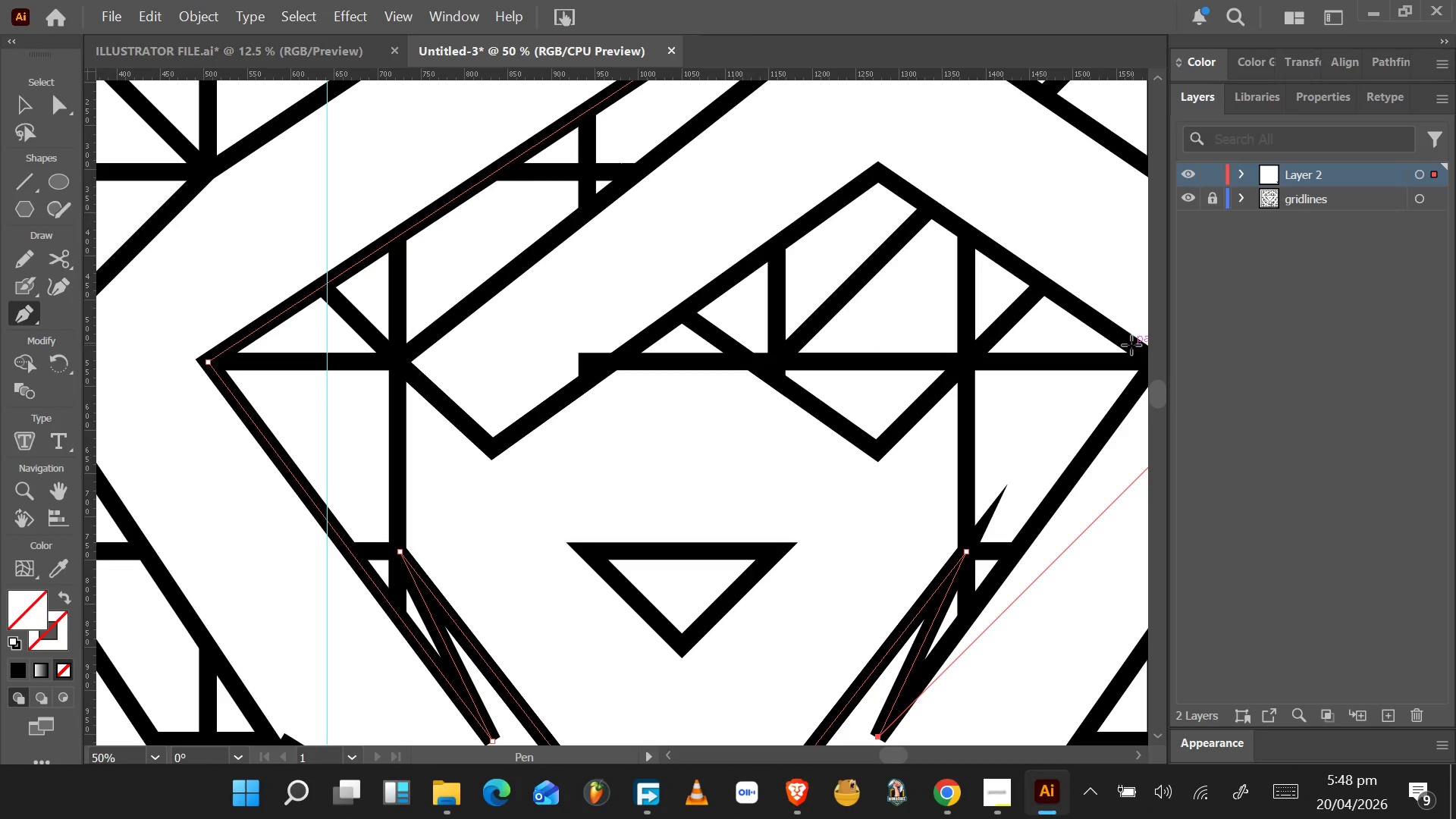 
key(Shift+ShiftLeft)
 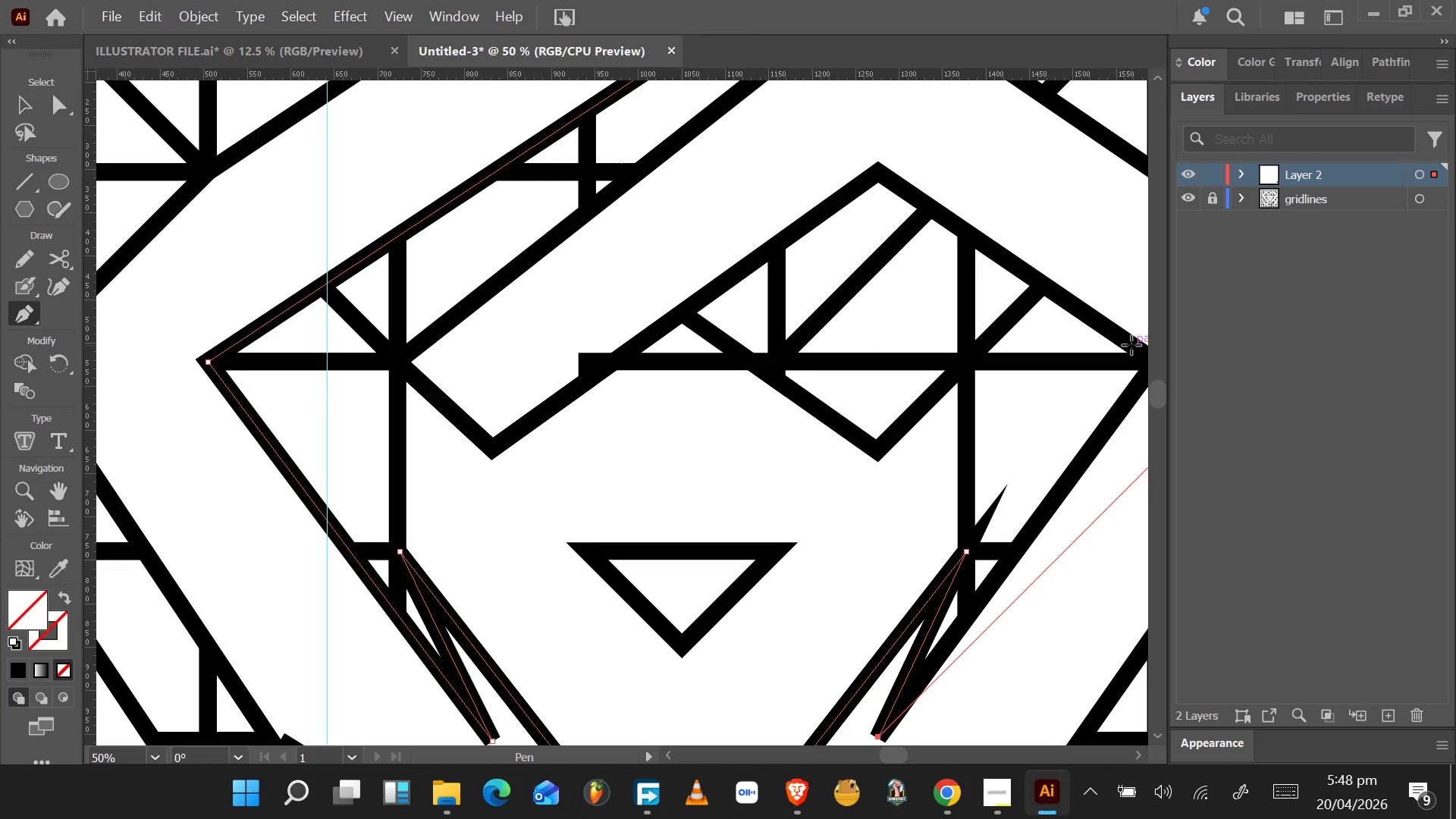 
key(Shift+ShiftLeft)
 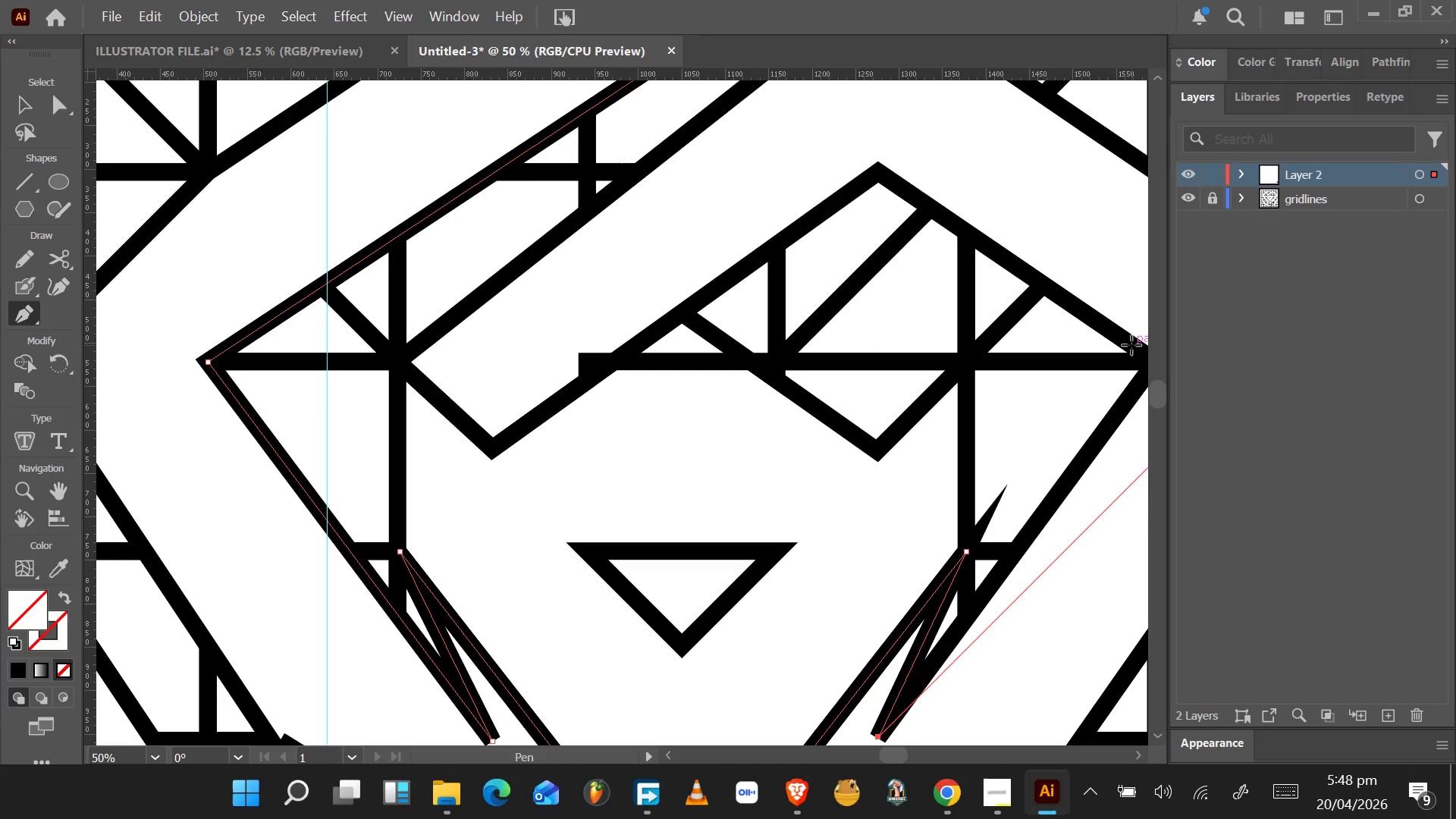 
key(Shift+ShiftLeft)
 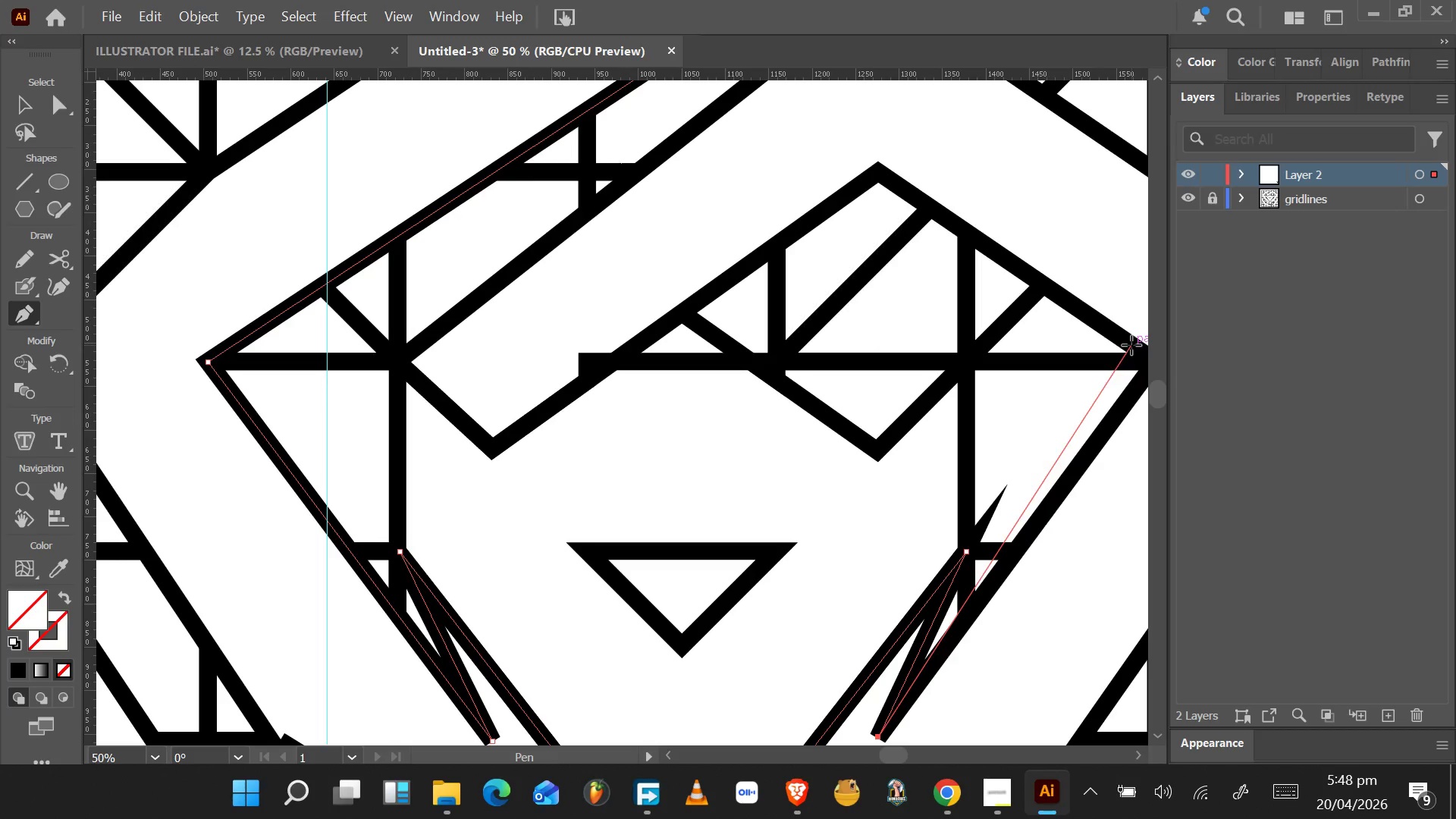 
hold_key(key=ControlLeft, duration=0.95)
 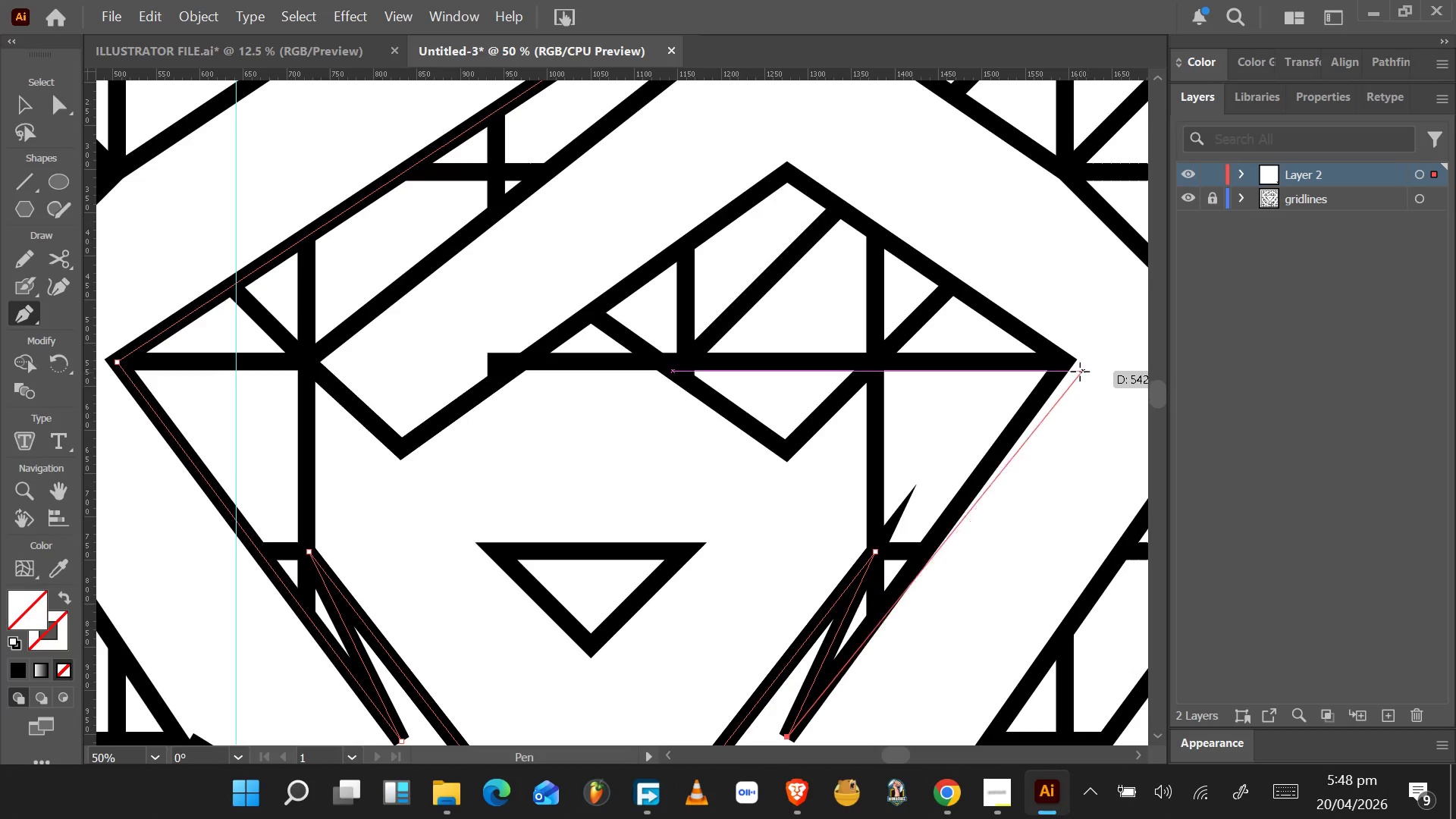 
scroll: coordinate [1125, 287], scroll_direction: up, amount: 7.0
 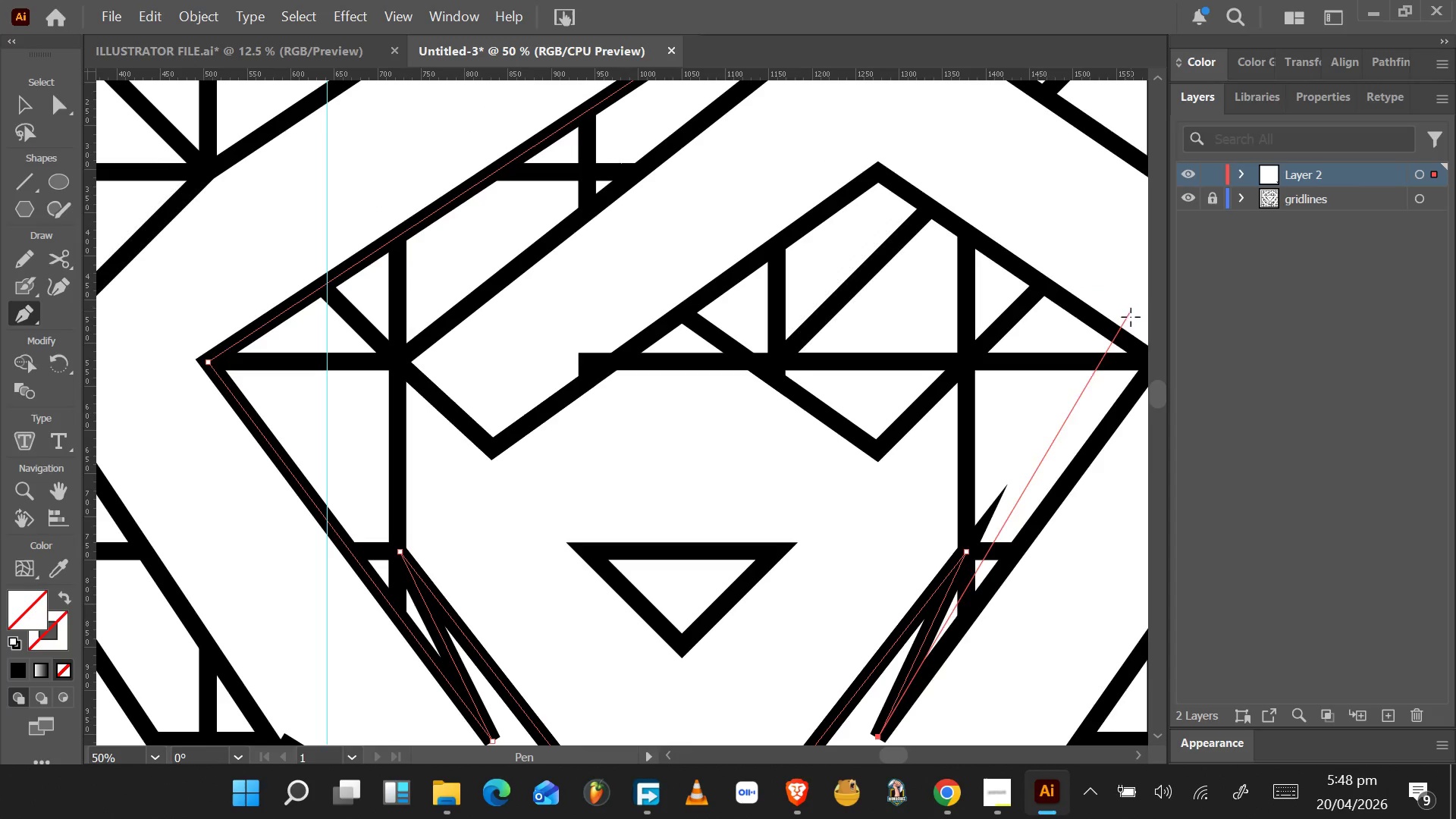 
scroll: coordinate [1131, 345], scroll_direction: down, amount: 2.0
 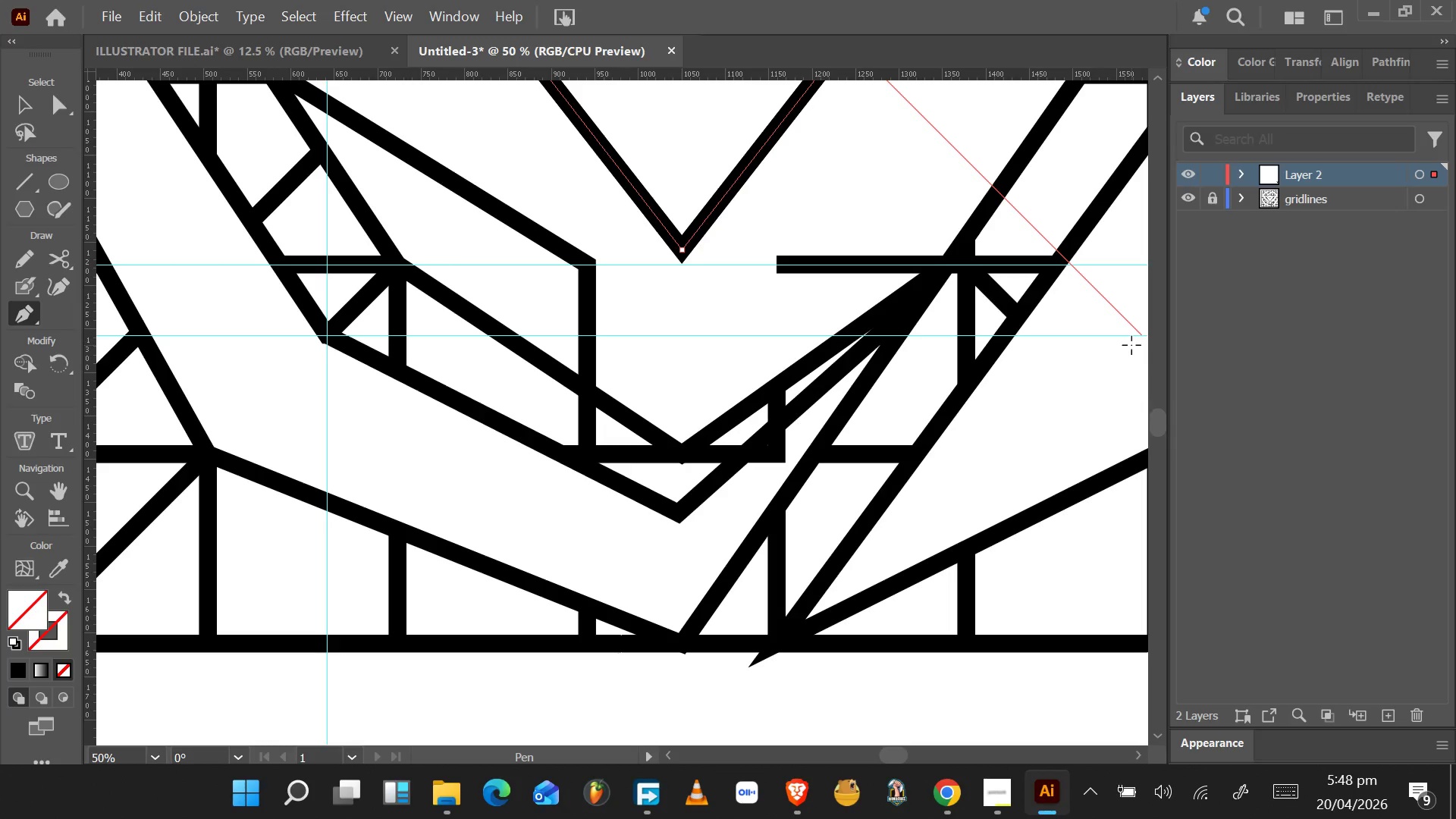 
scroll: coordinate [1131, 345], scroll_direction: up, amount: 3.0
 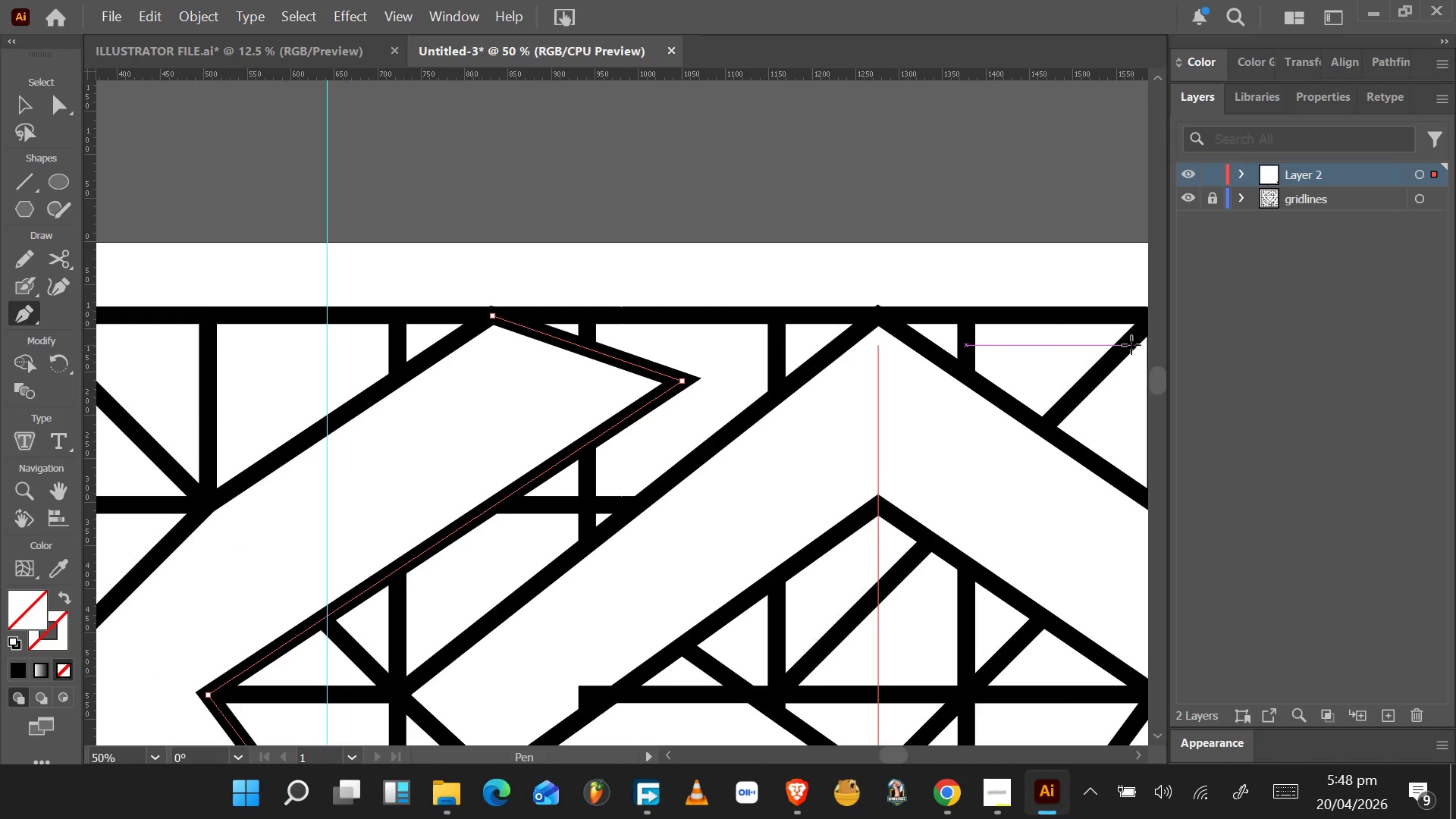 
scroll: coordinate [1131, 345], scroll_direction: down, amount: 1.0
 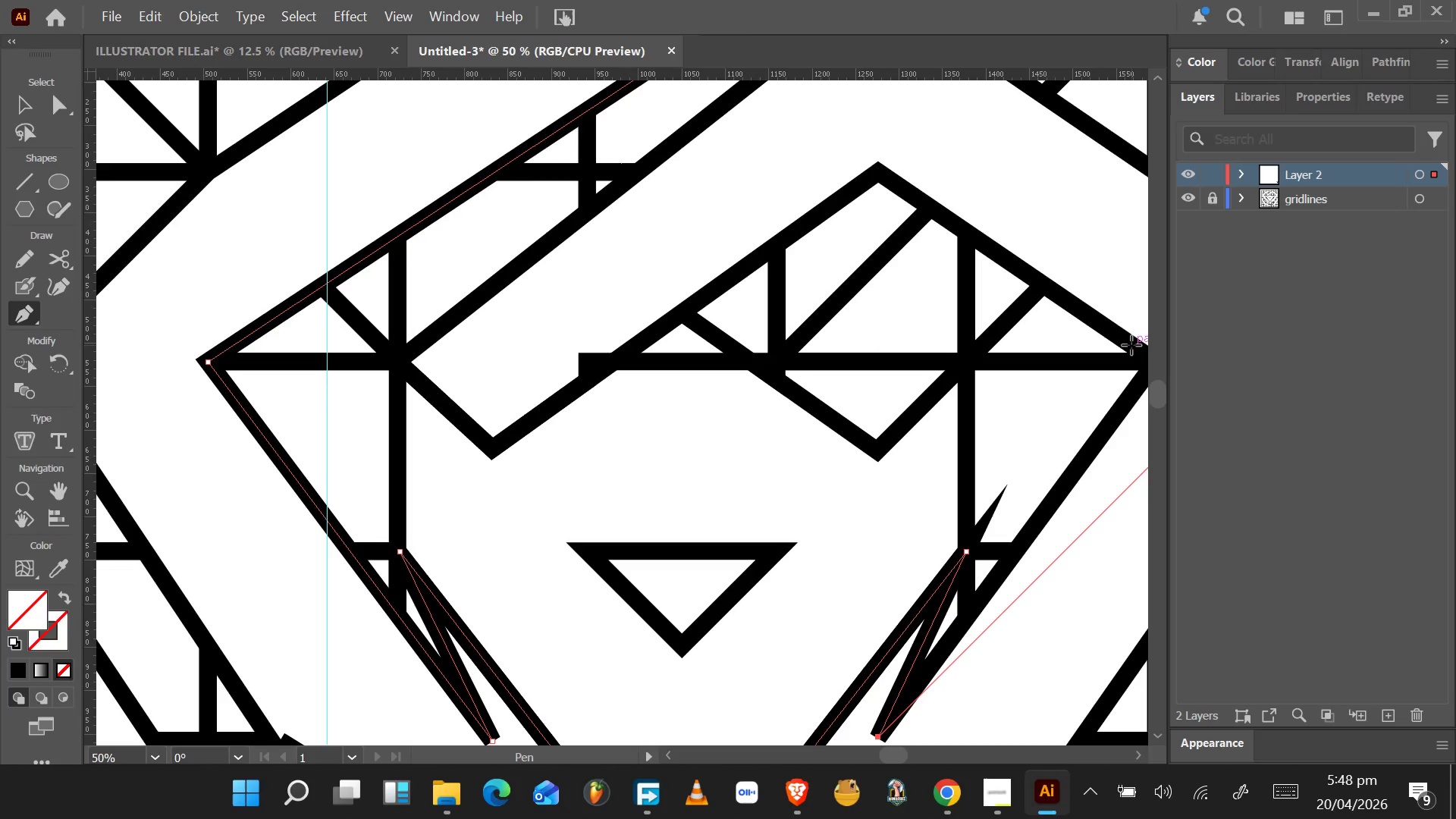 
hold_key(key=AltLeft, duration=0.92)
 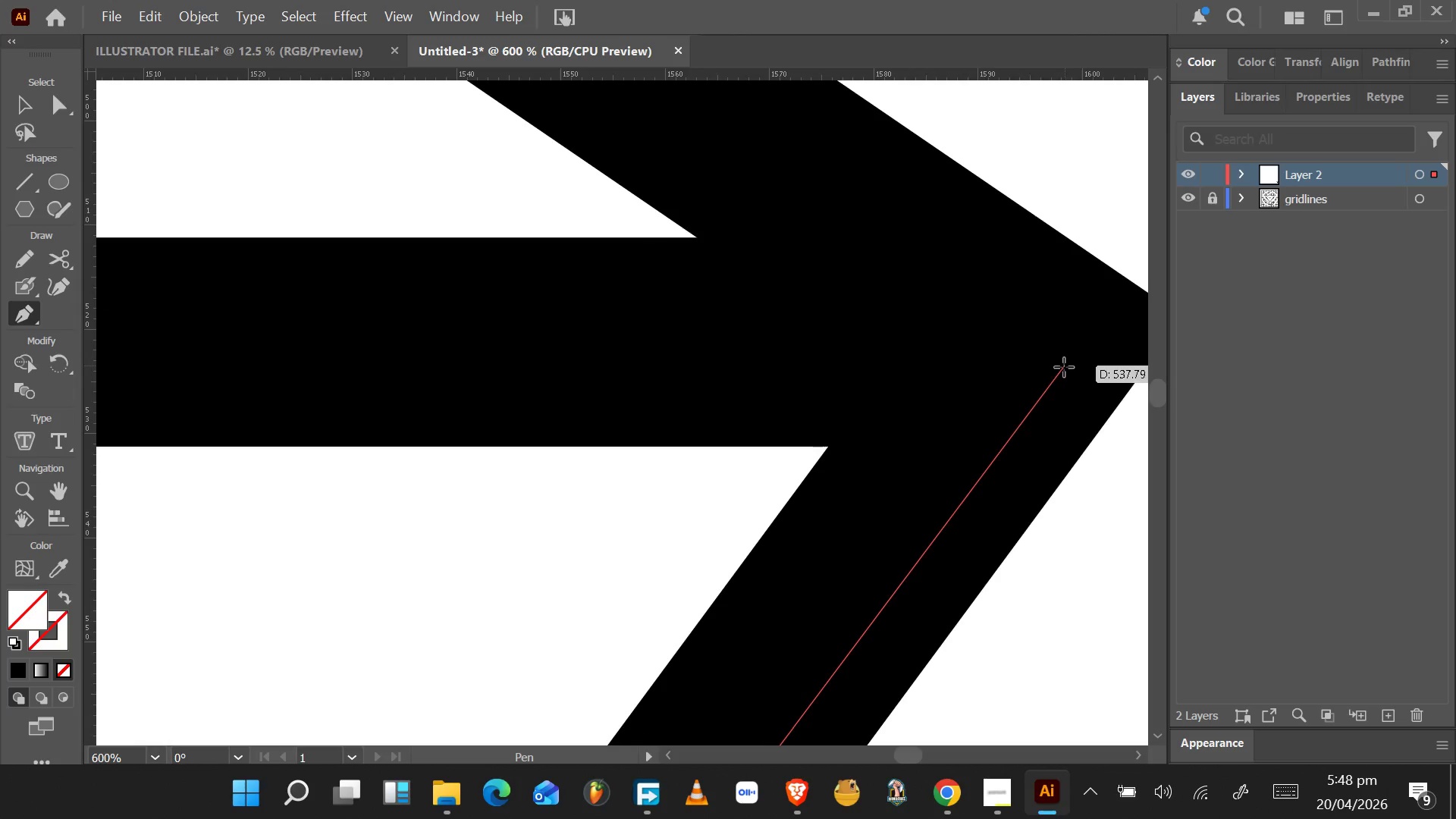 
scroll: coordinate [1131, 345], scroll_direction: down, amount: 5.0
 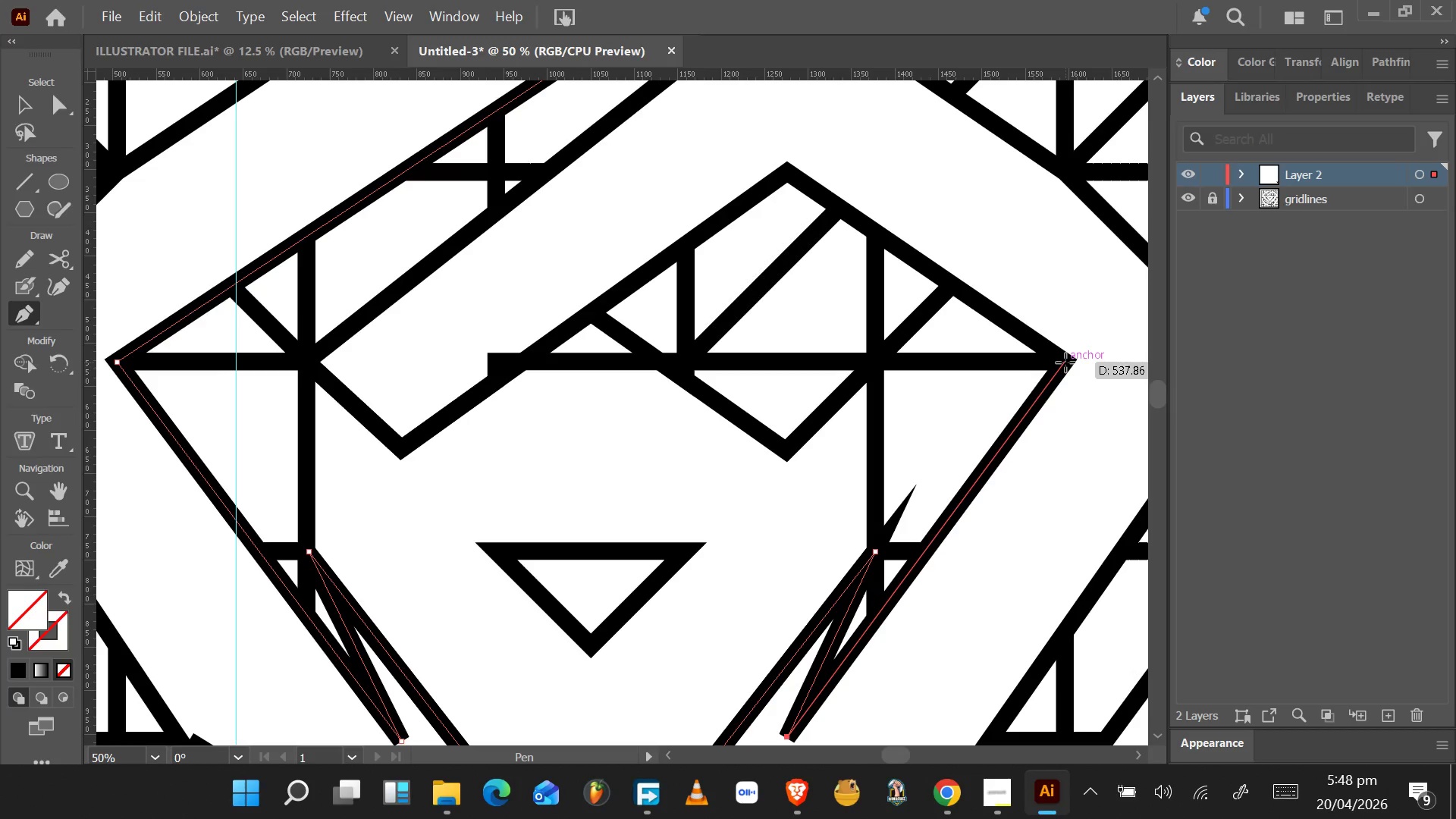 
scroll: coordinate [1065, 362], scroll_direction: up, amount: 7.0
 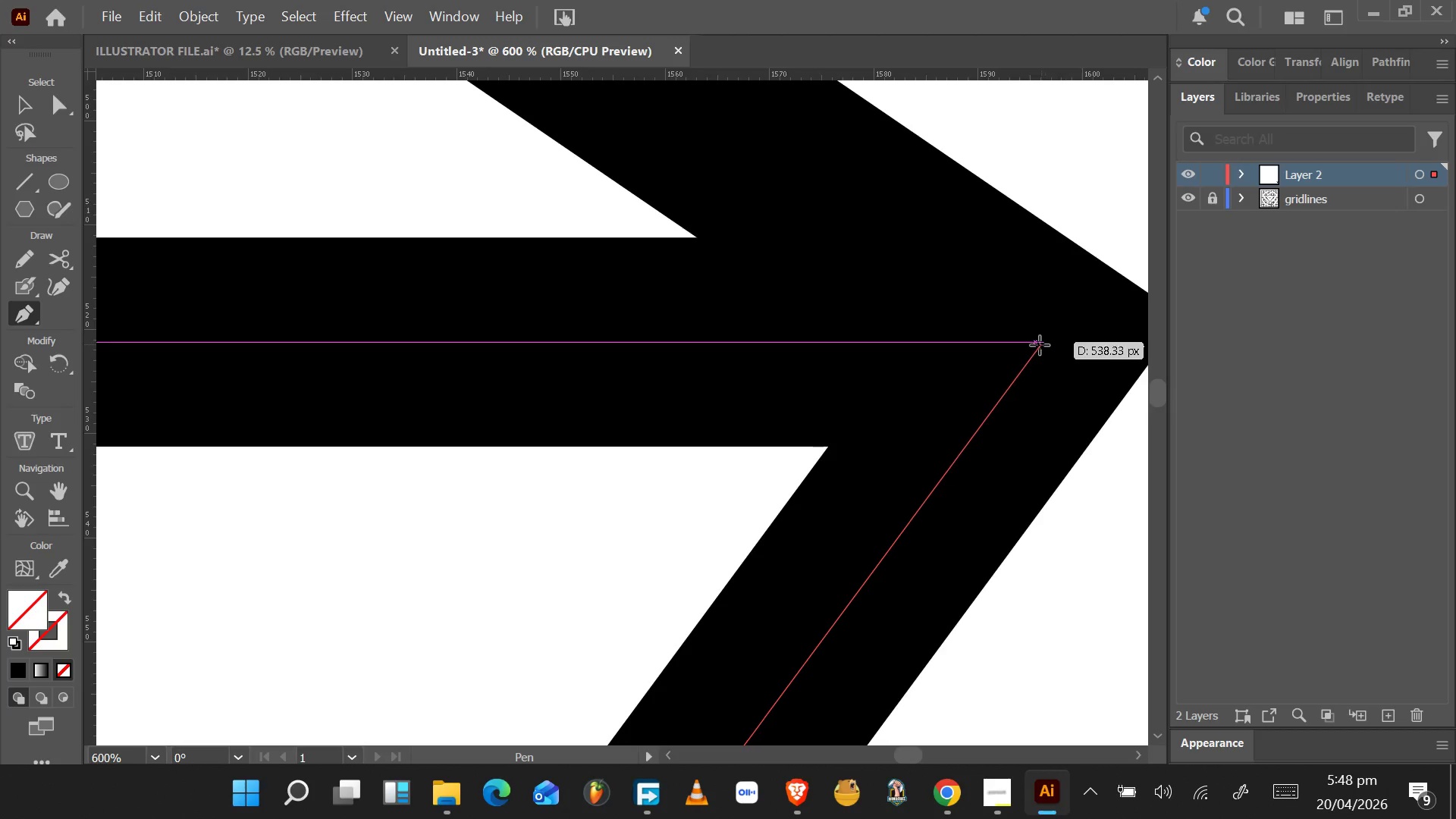 
left_click([1035, 342])
 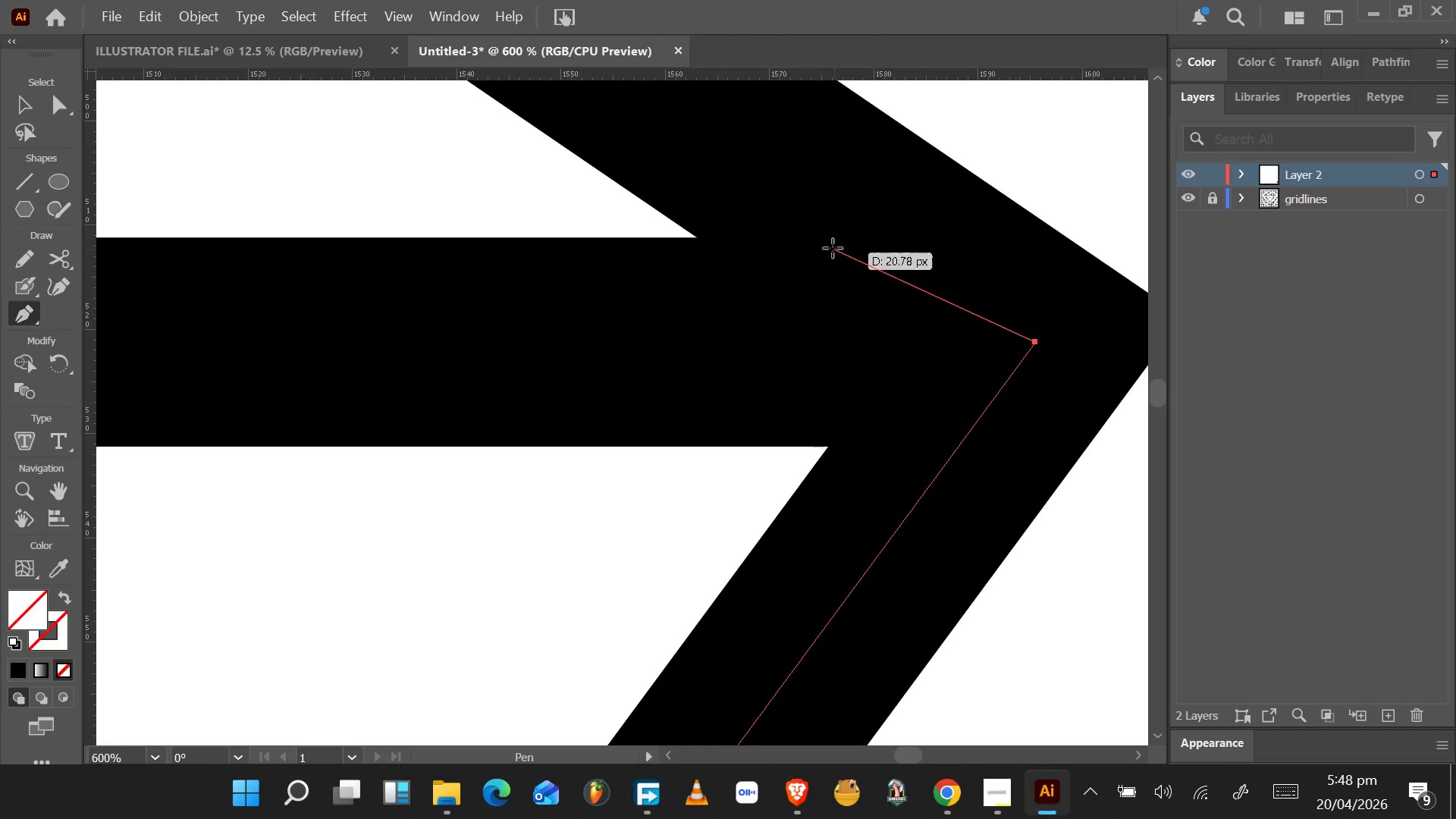 
hold_key(key=AltLeft, duration=1.28)
 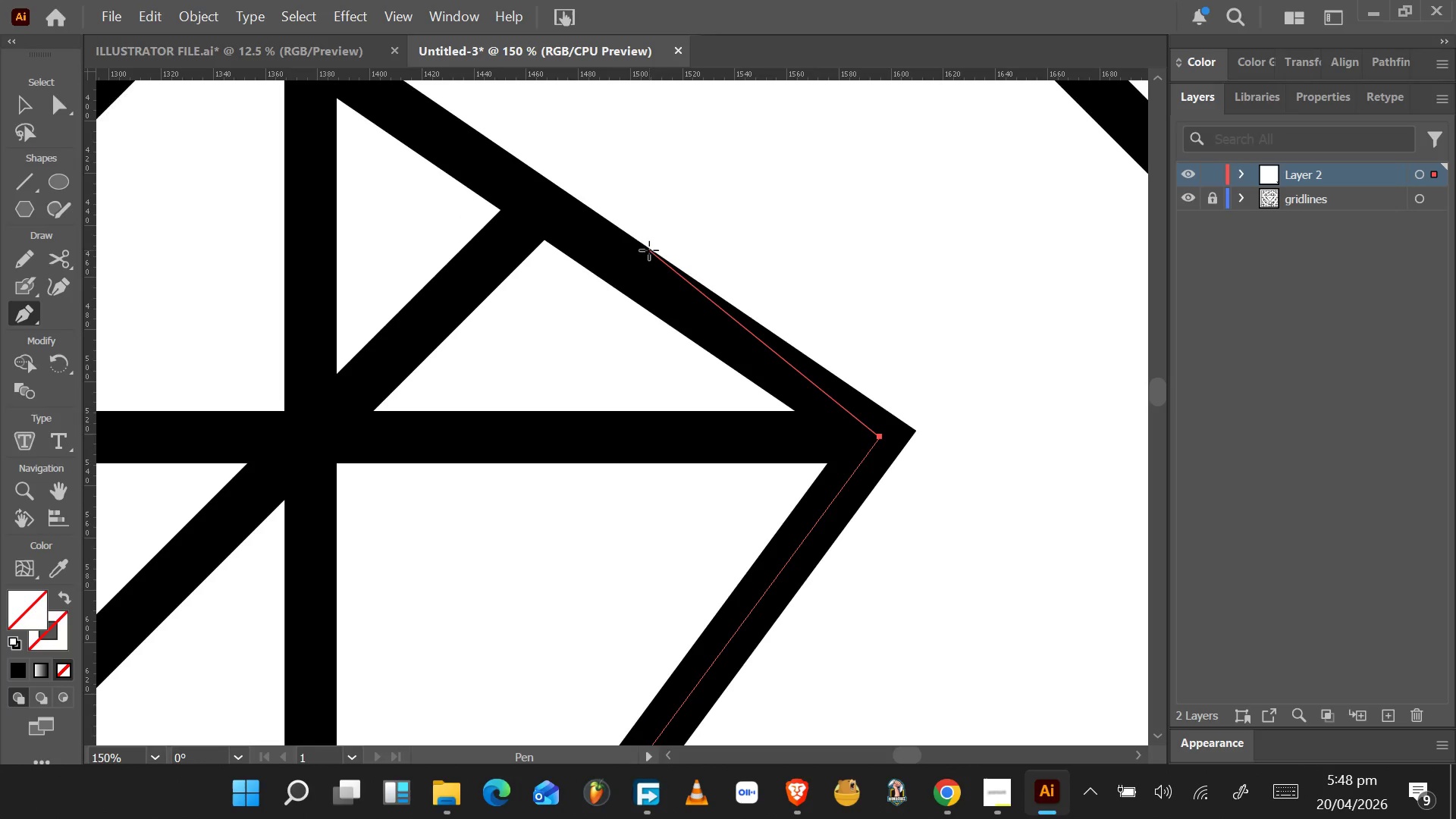 
hold_key(key=AltLeft, duration=0.34)
 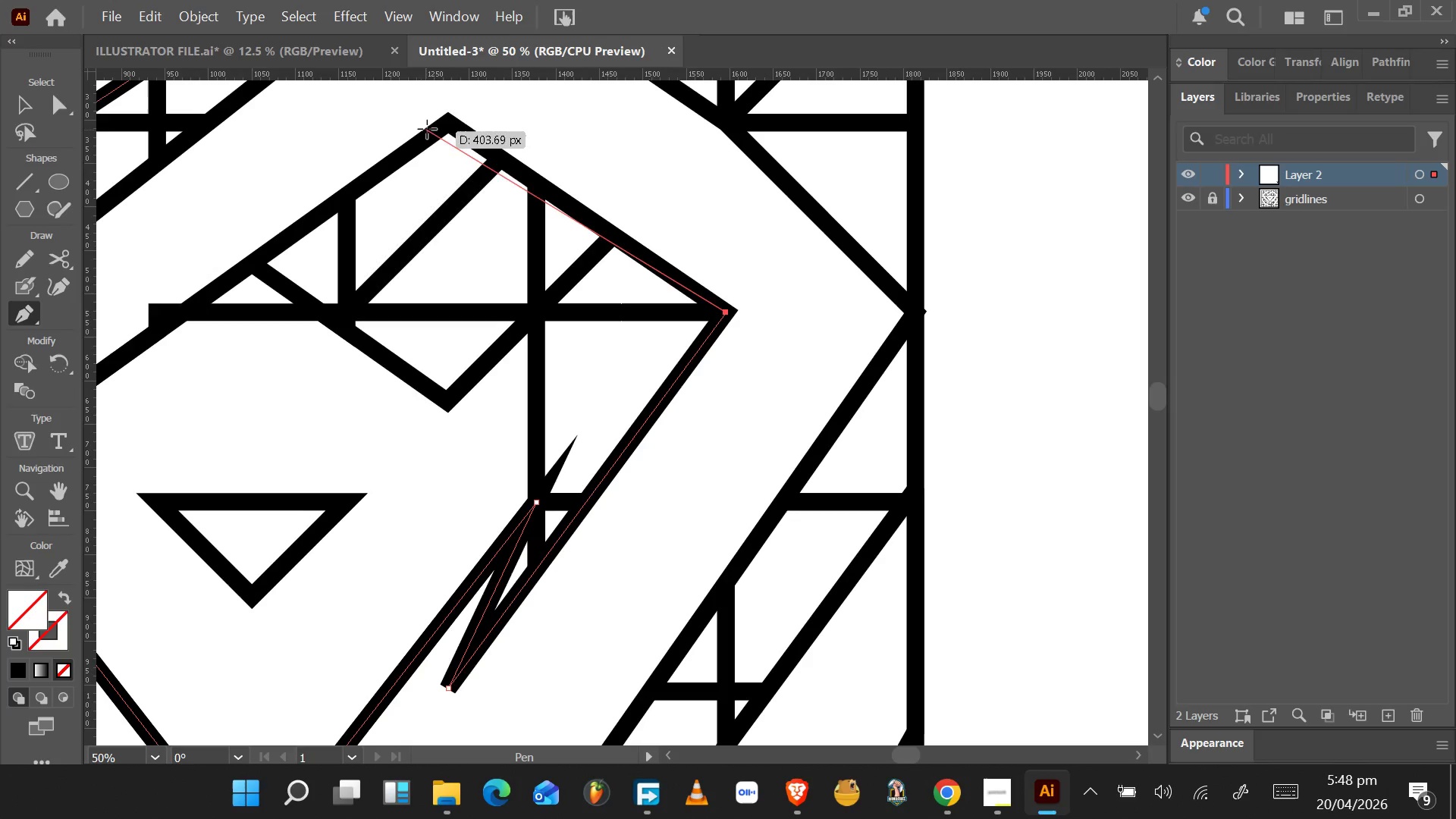 
scroll: coordinate [828, 249], scroll_direction: up, amount: 12.0
 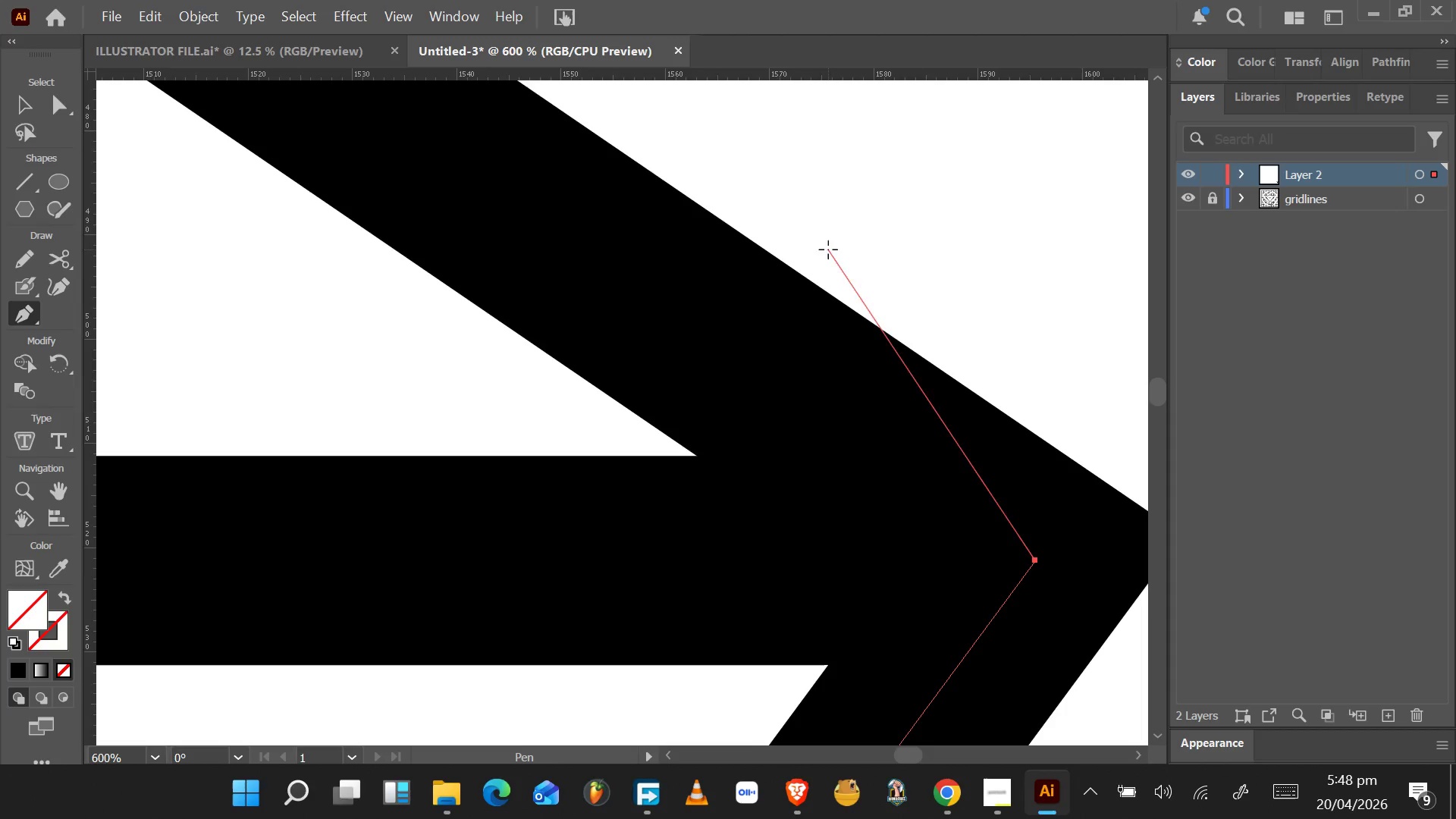 
hold_key(key=AltLeft, duration=1.39)
 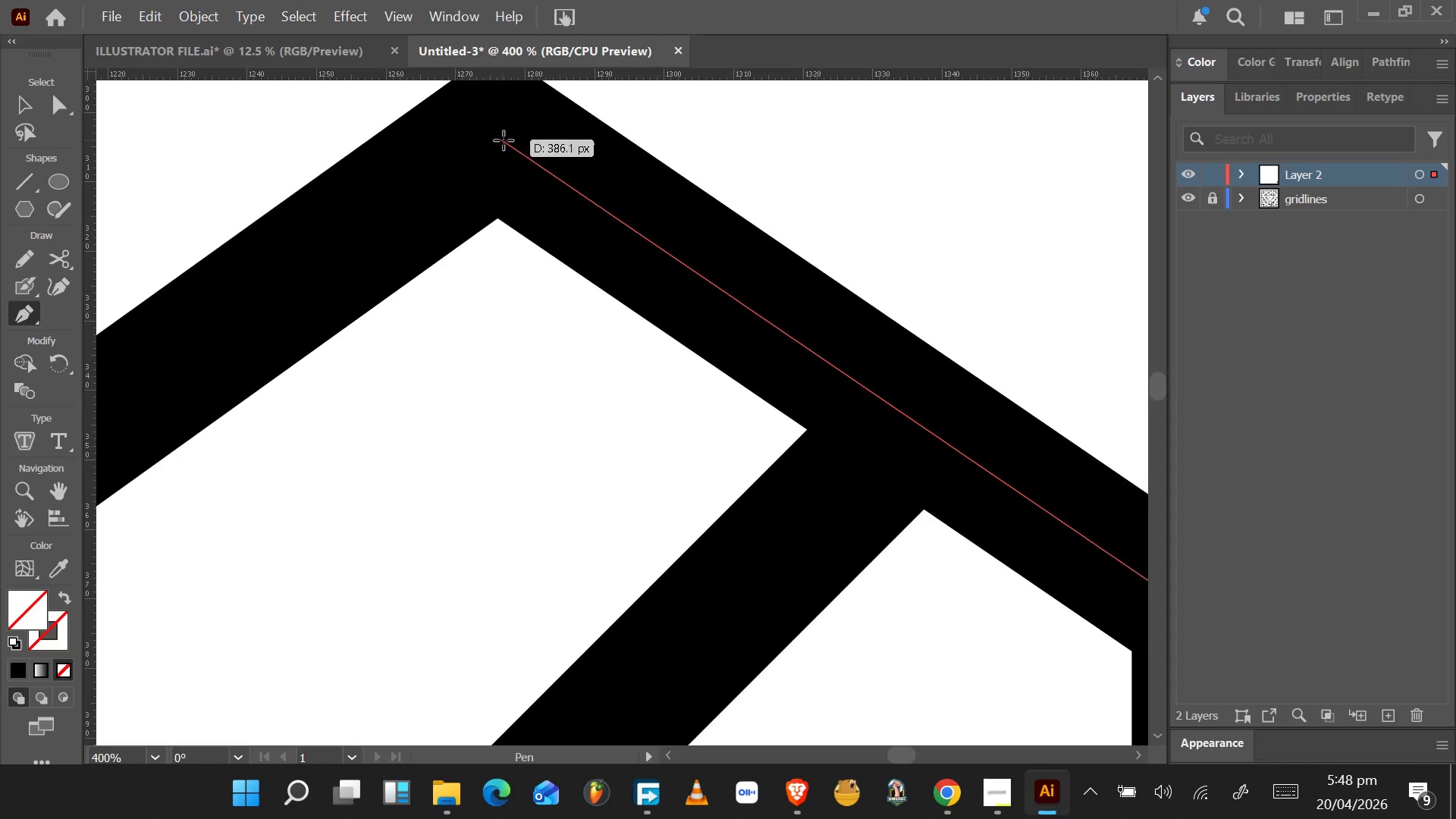 
scroll: coordinate [827, 249], scroll_direction: down, amount: 4.0
 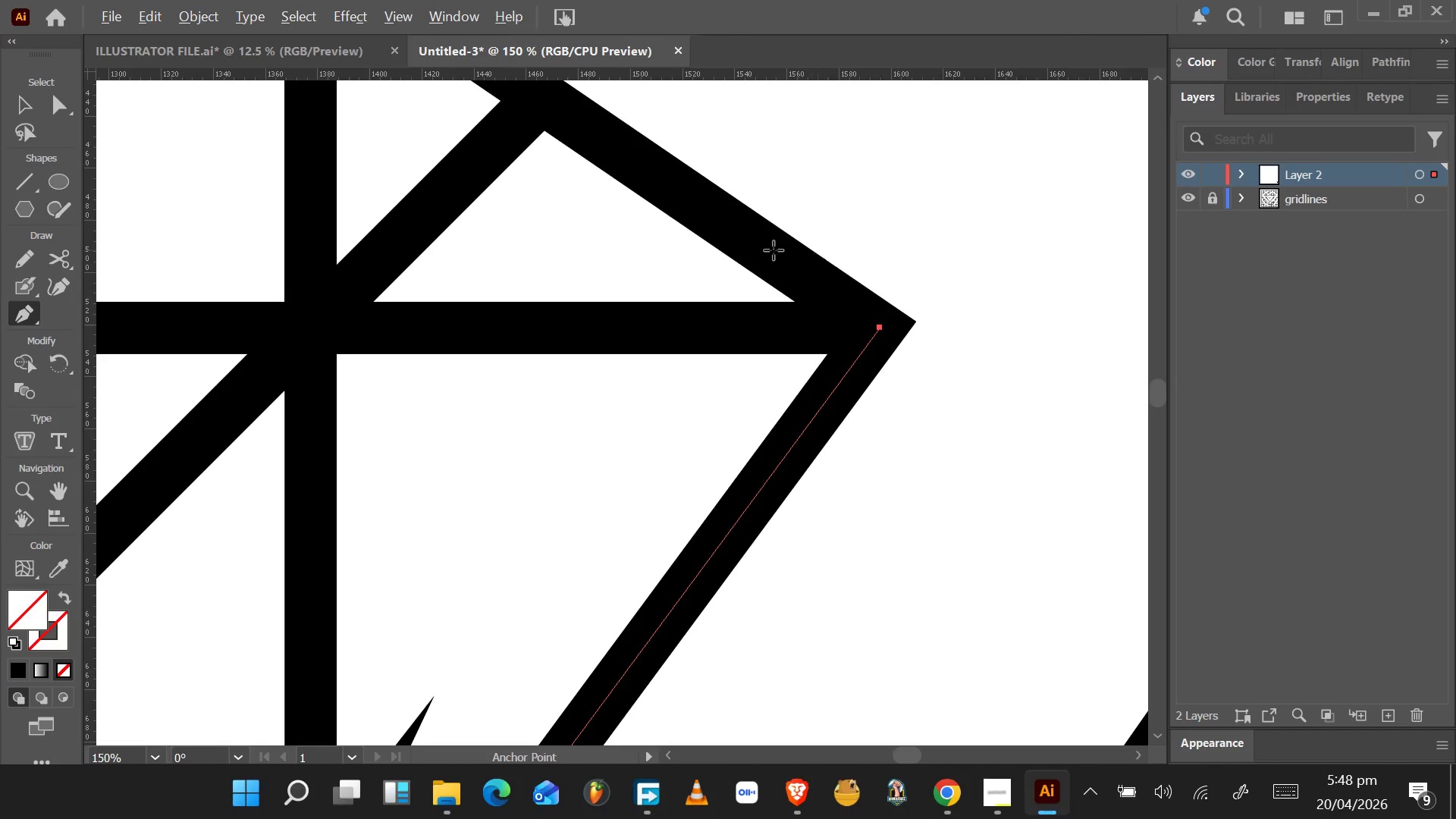 
scroll: coordinate [441, 122], scroll_direction: up, amount: 9.0
 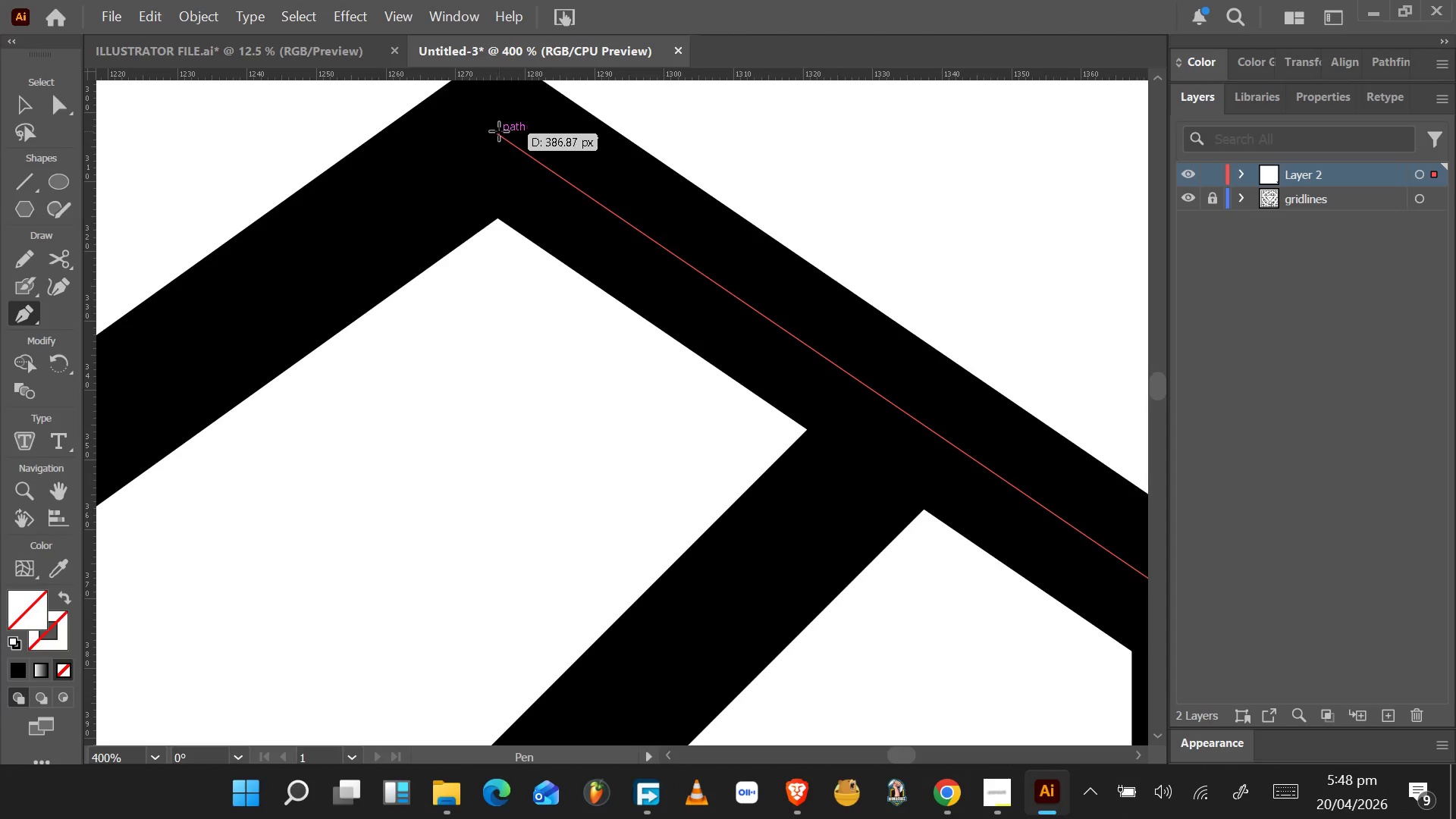 
left_click([497, 132])
 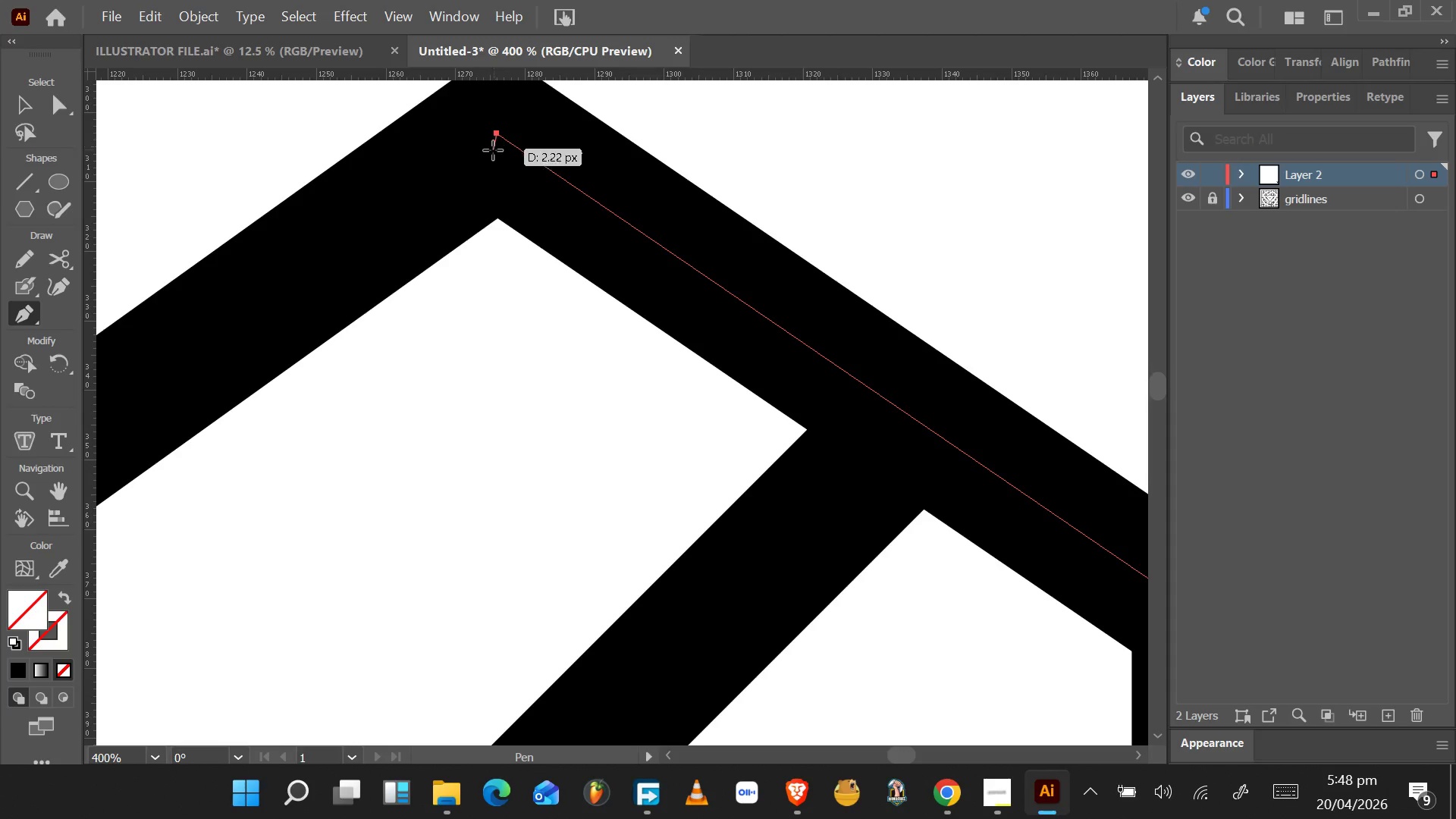 
hold_key(key=AltLeft, duration=1.53)
 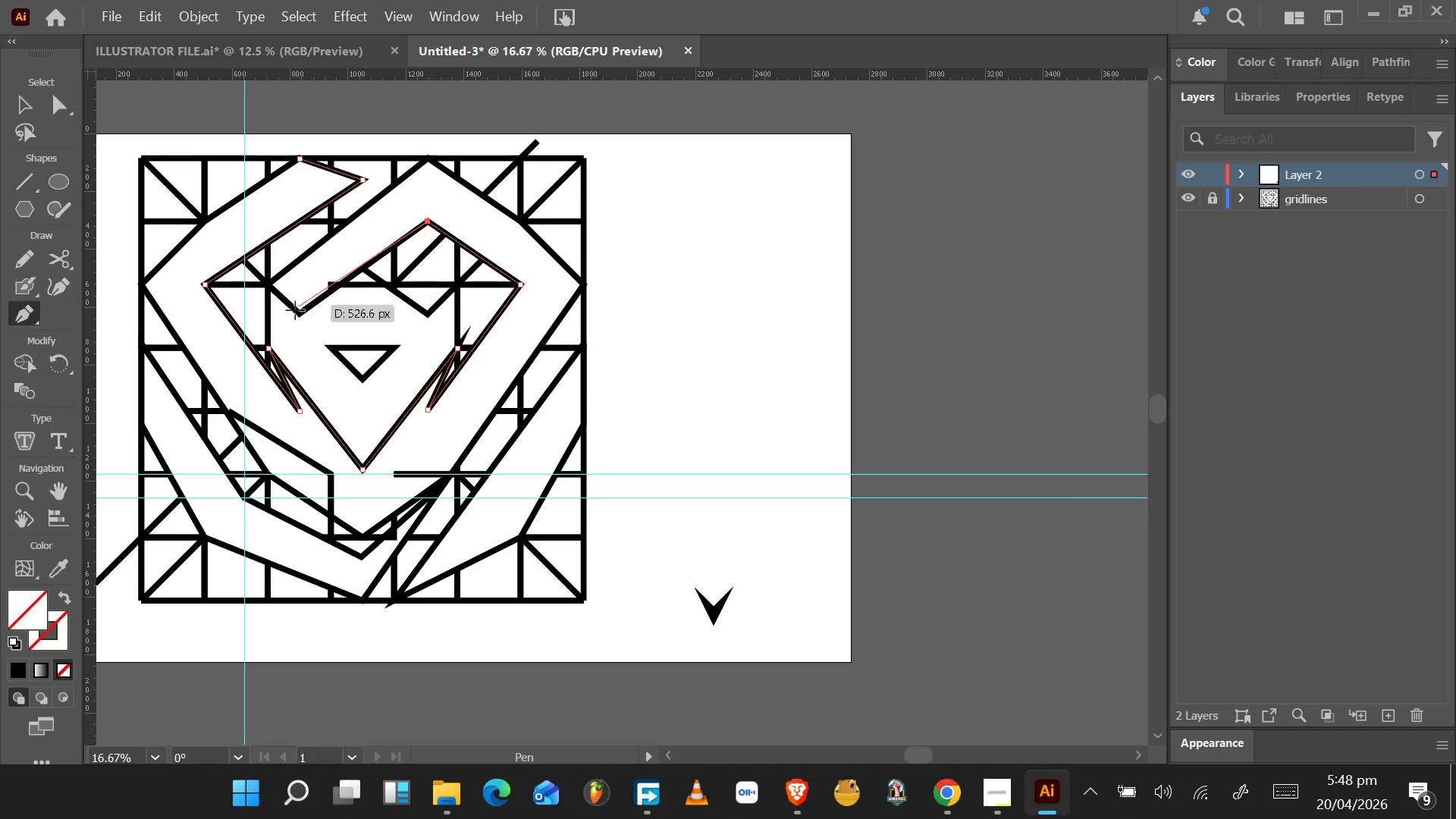 
key(Alt+AltLeft)
 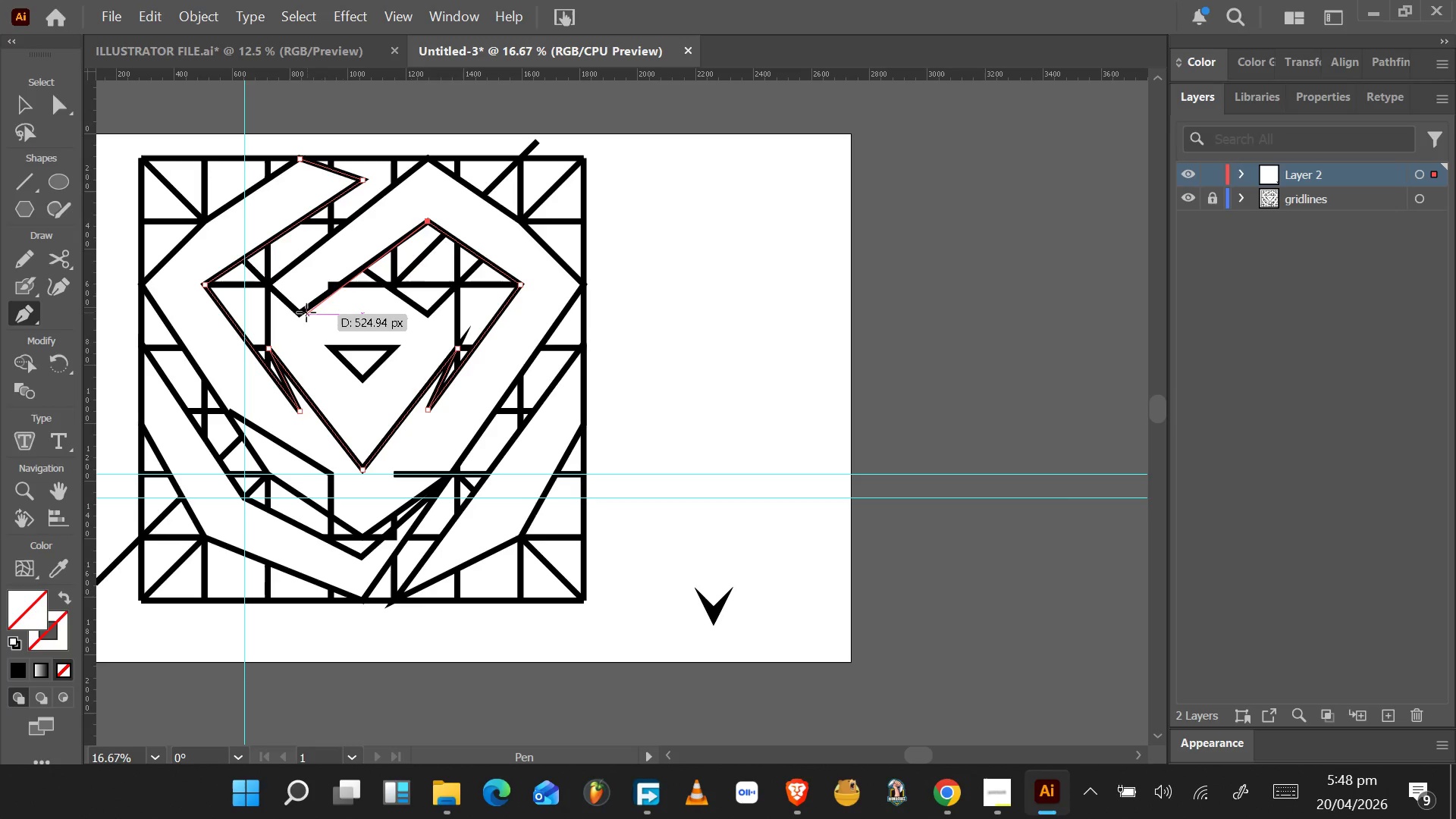 
scroll: coordinate [481, 169], scroll_direction: down, amount: 4.0
 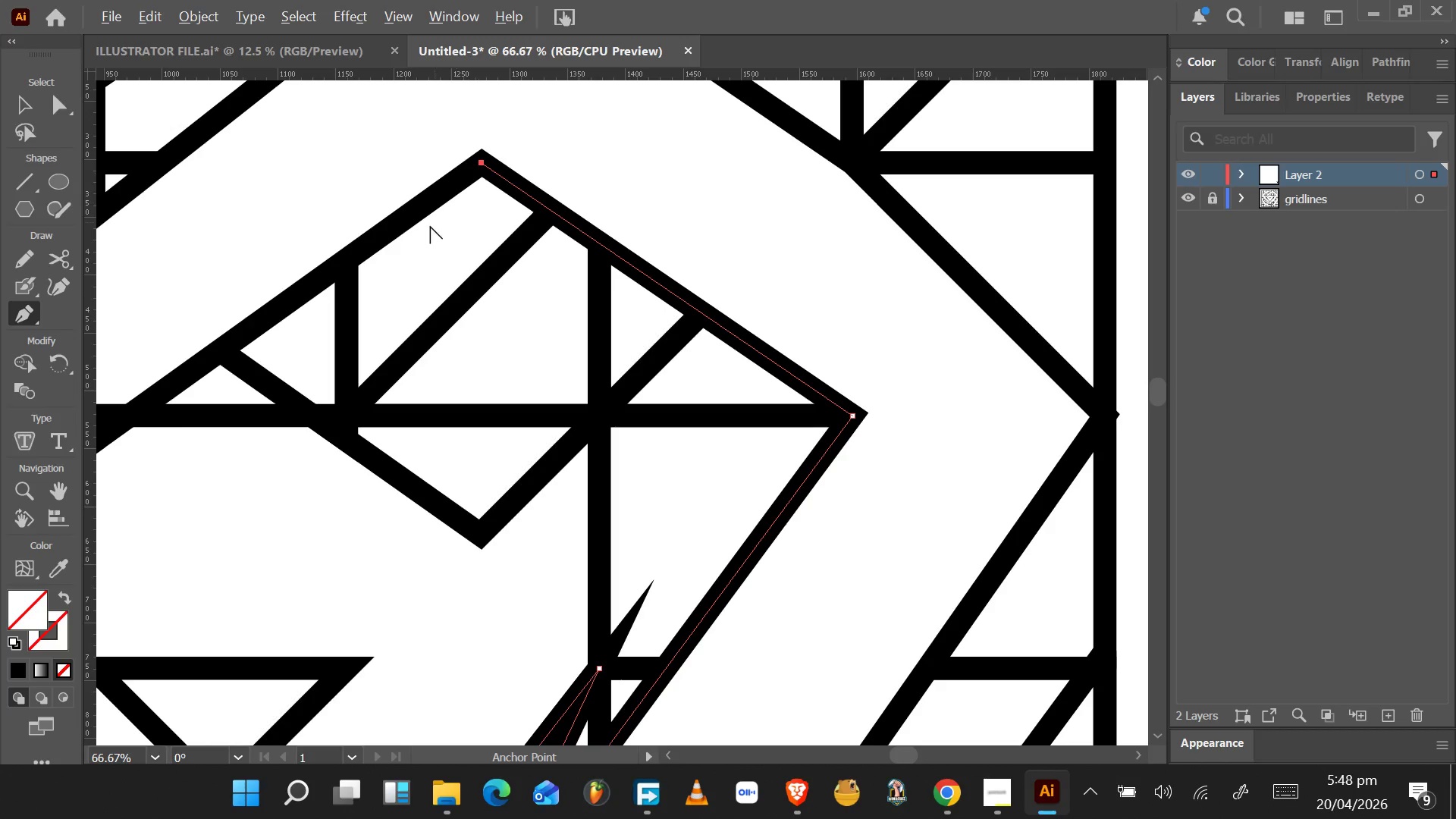 
hold_key(key=AltLeft, duration=1.24)
 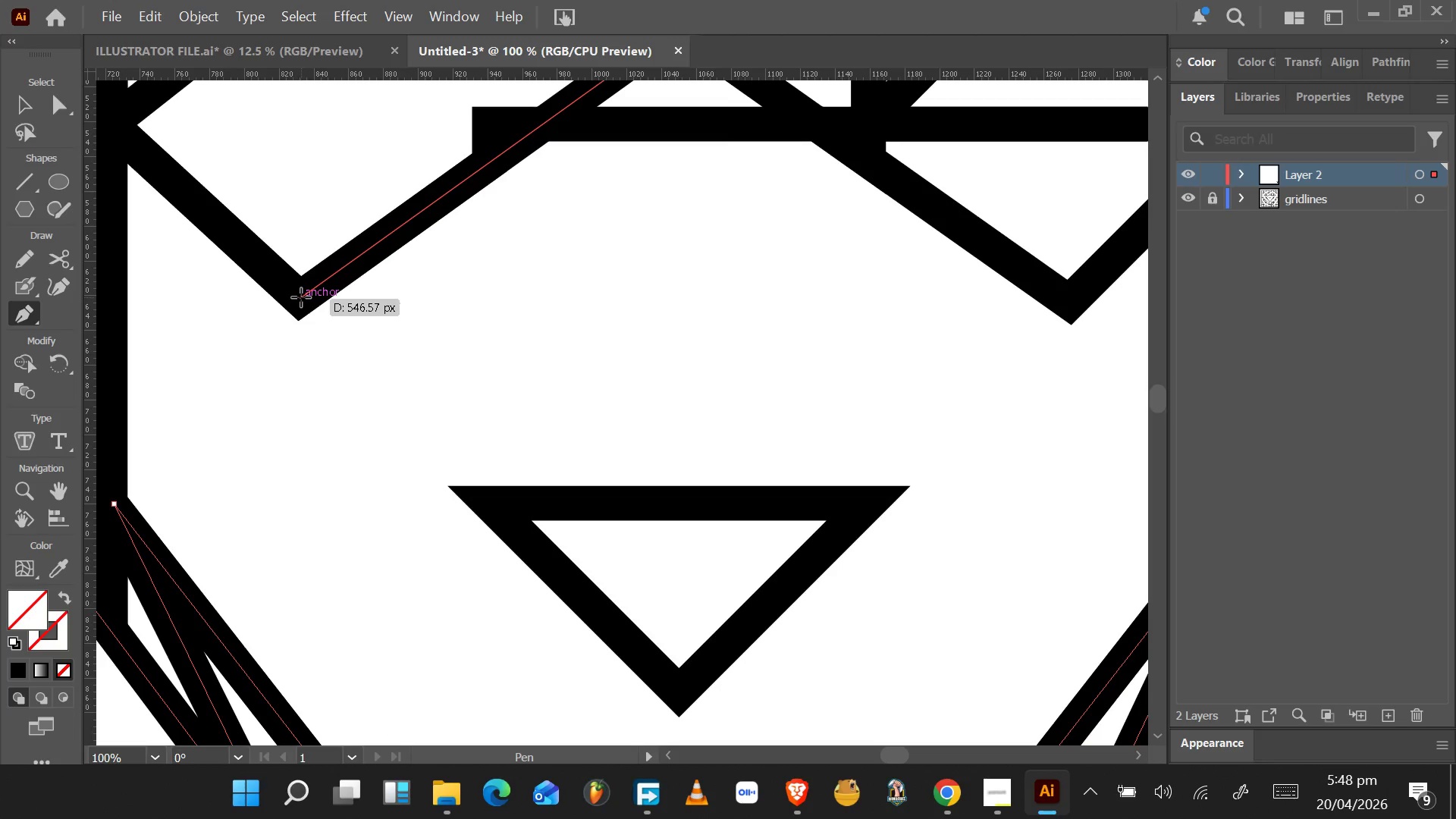 
scroll: coordinate [411, 240], scroll_direction: down, amount: 4.0
 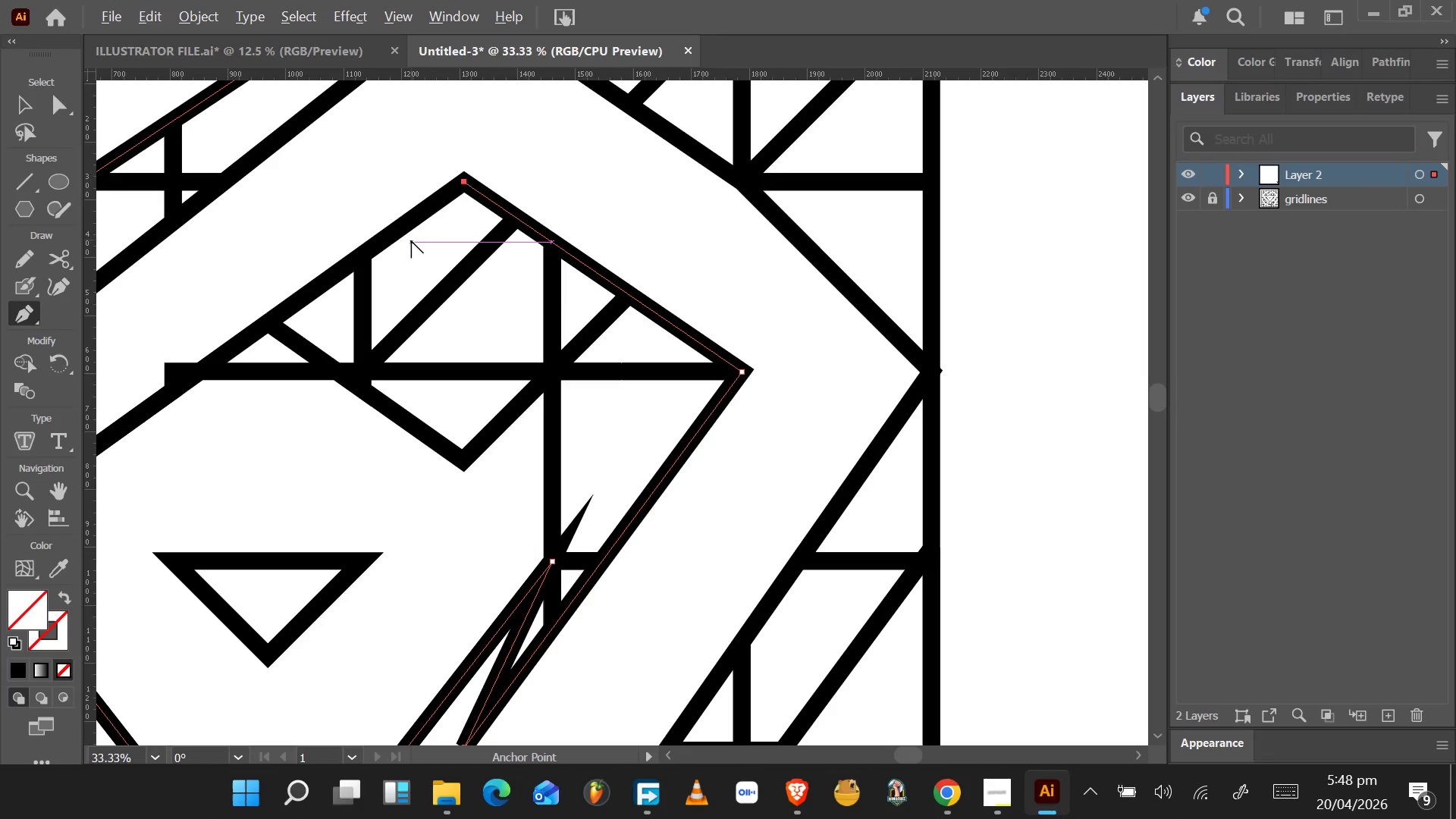 
left_click([301, 297])
 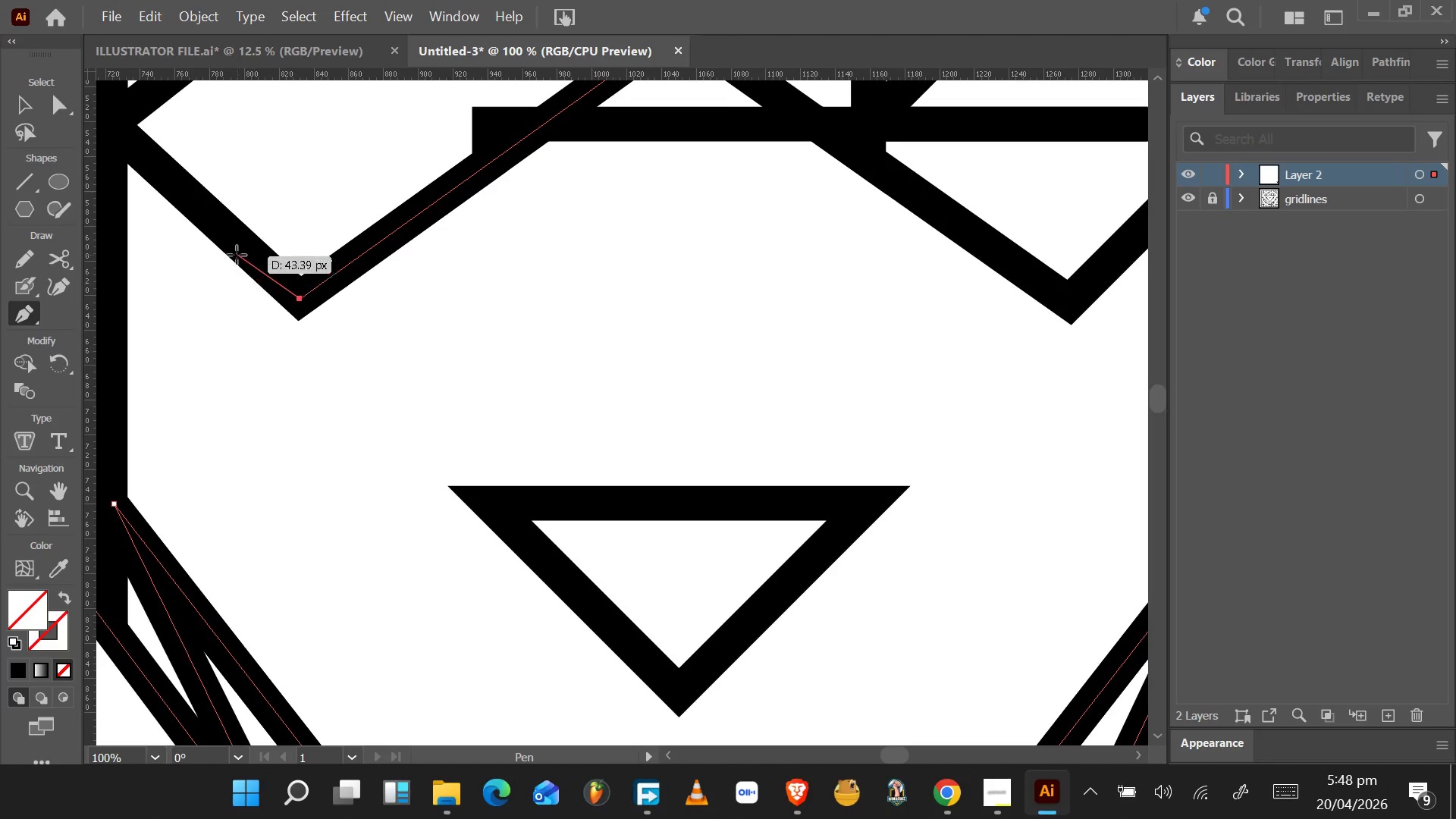 
scroll: coordinate [299, 317], scroll_direction: up, amount: 5.0
 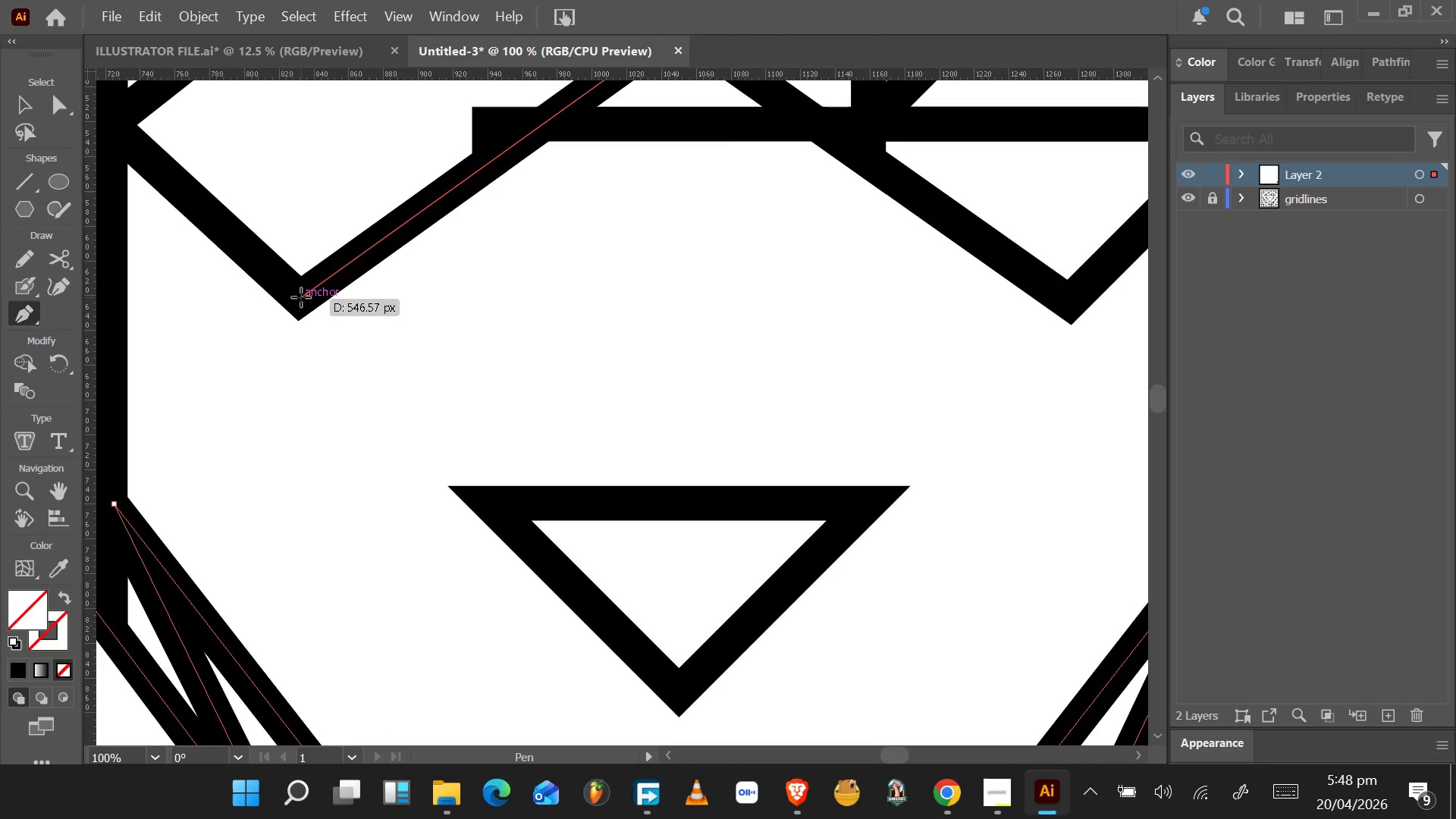 
hold_key(key=ControlLeft, duration=1.28)
 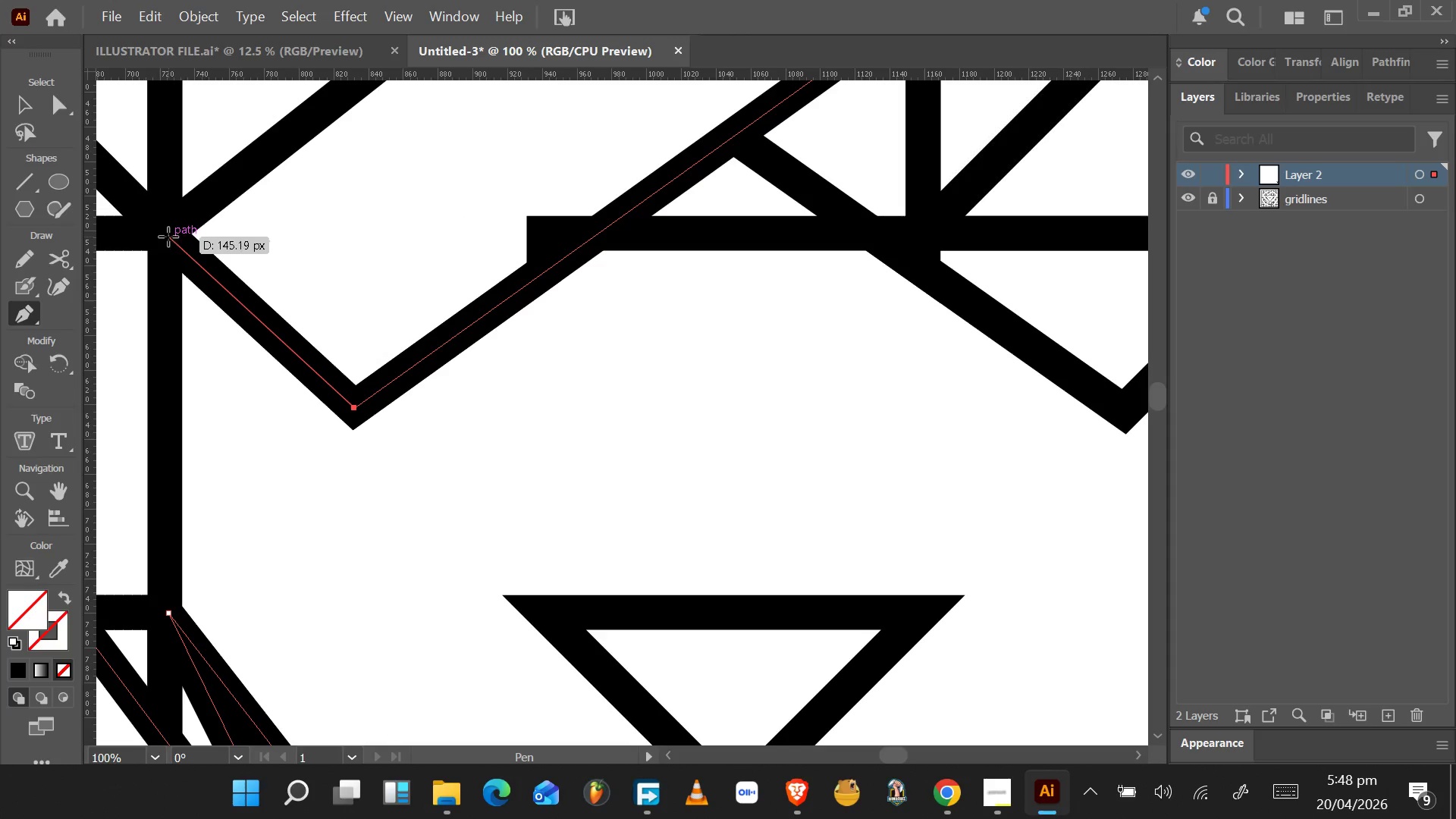 
scroll: coordinate [230, 243], scroll_direction: up, amount: 6.0
 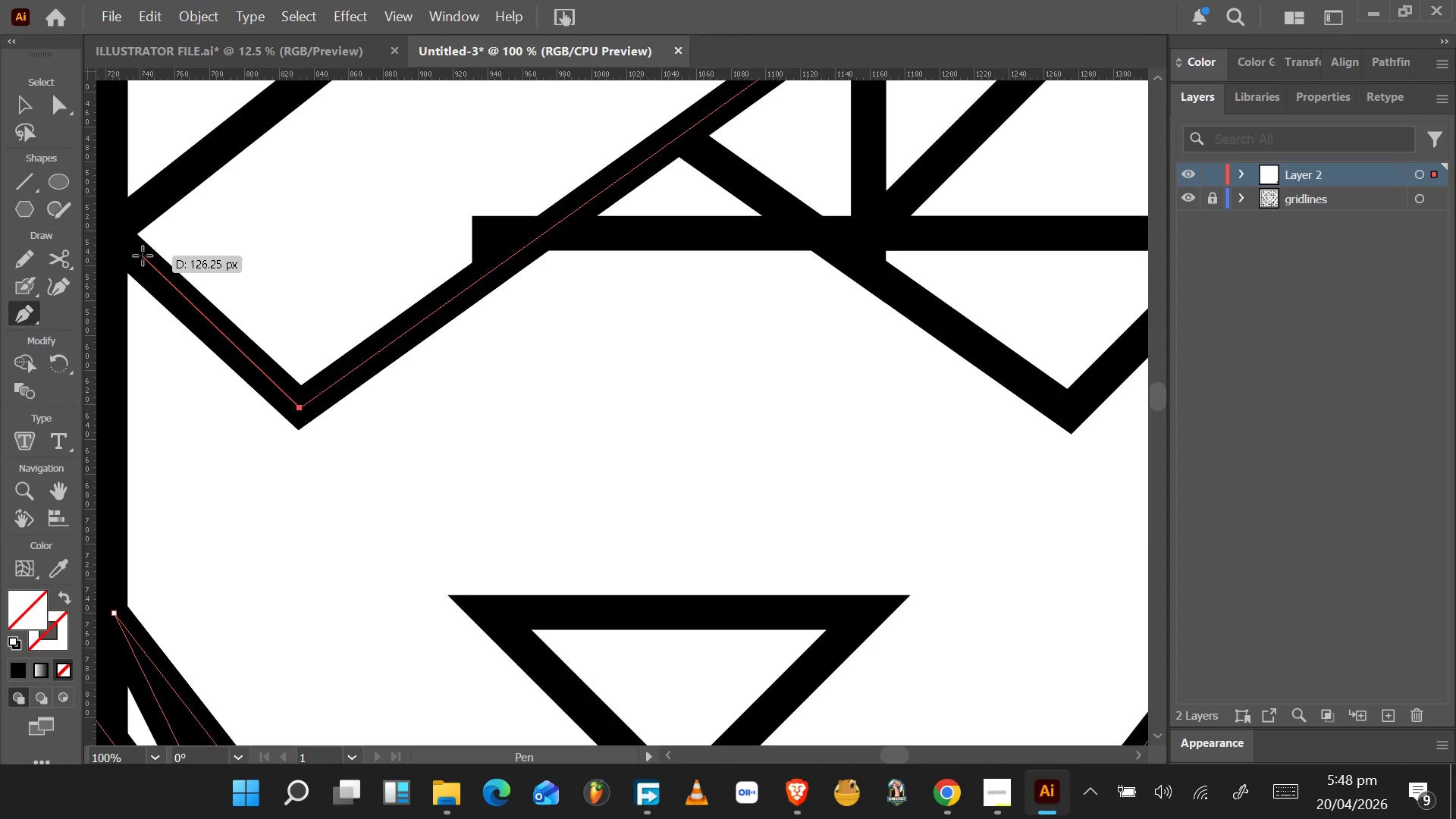 
left_click([165, 233])
 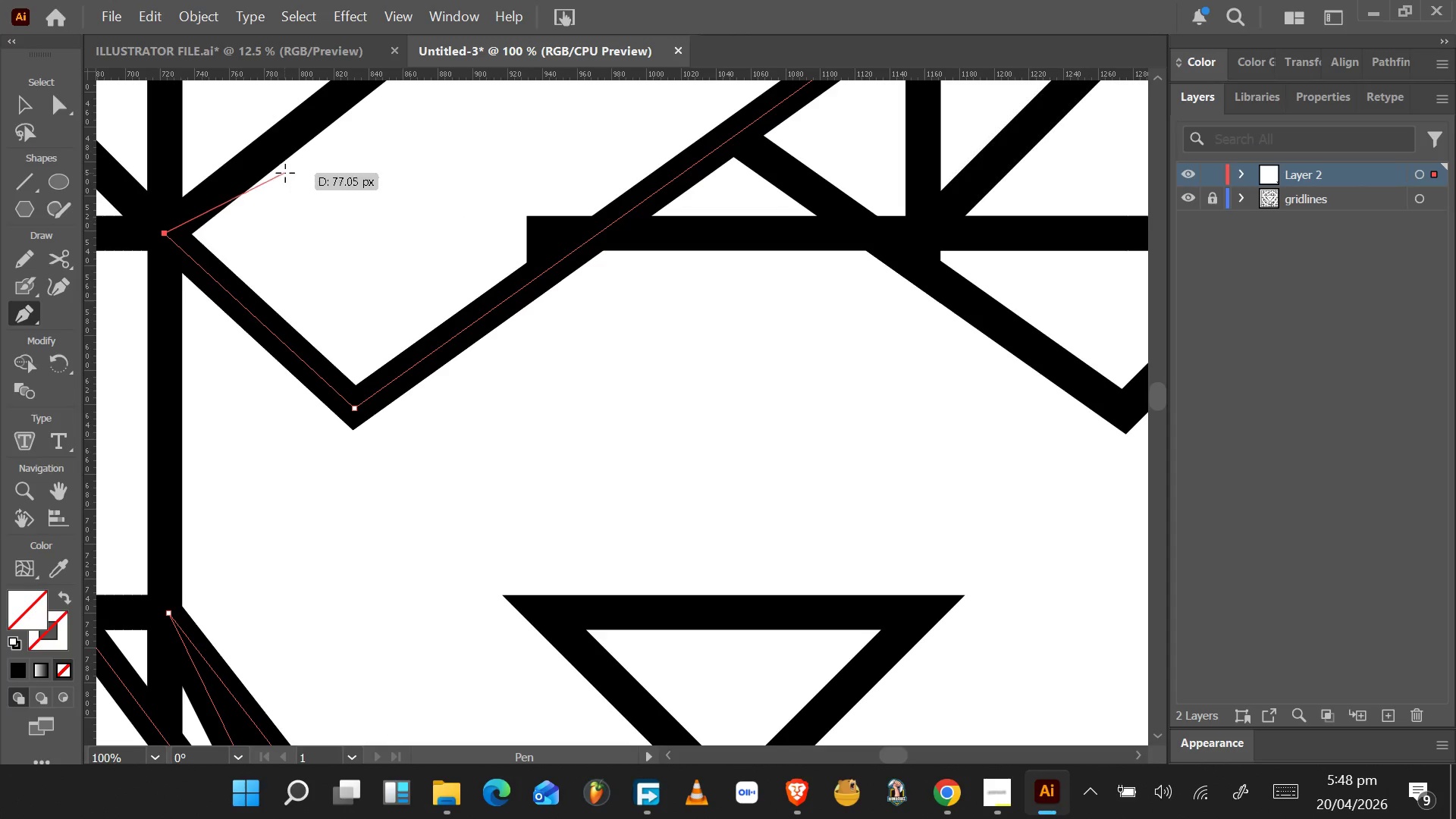 
scroll: coordinate [859, 195], scroll_direction: up, amount: 41.0
 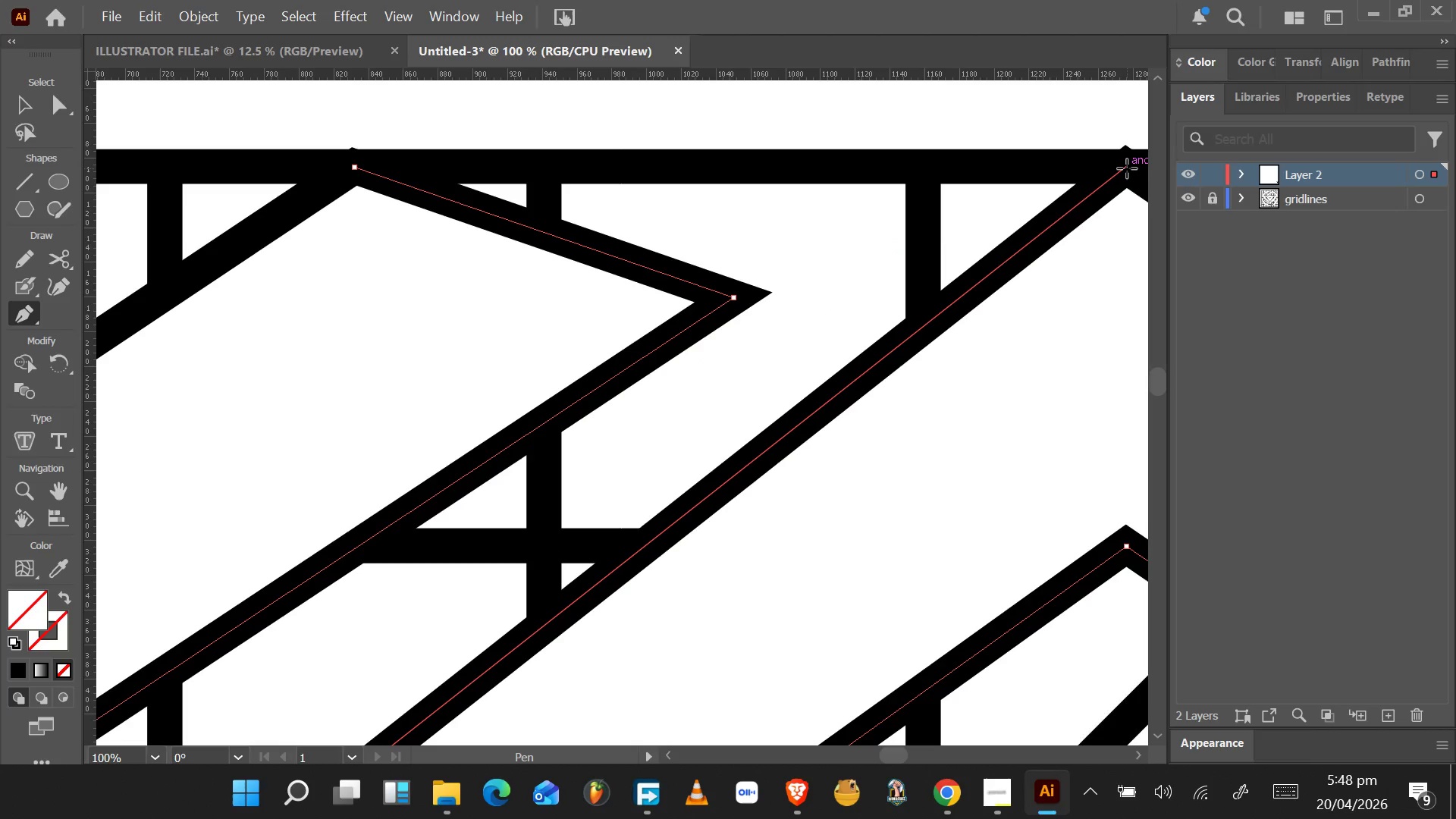 
hold_key(key=AltLeft, duration=0.67)
 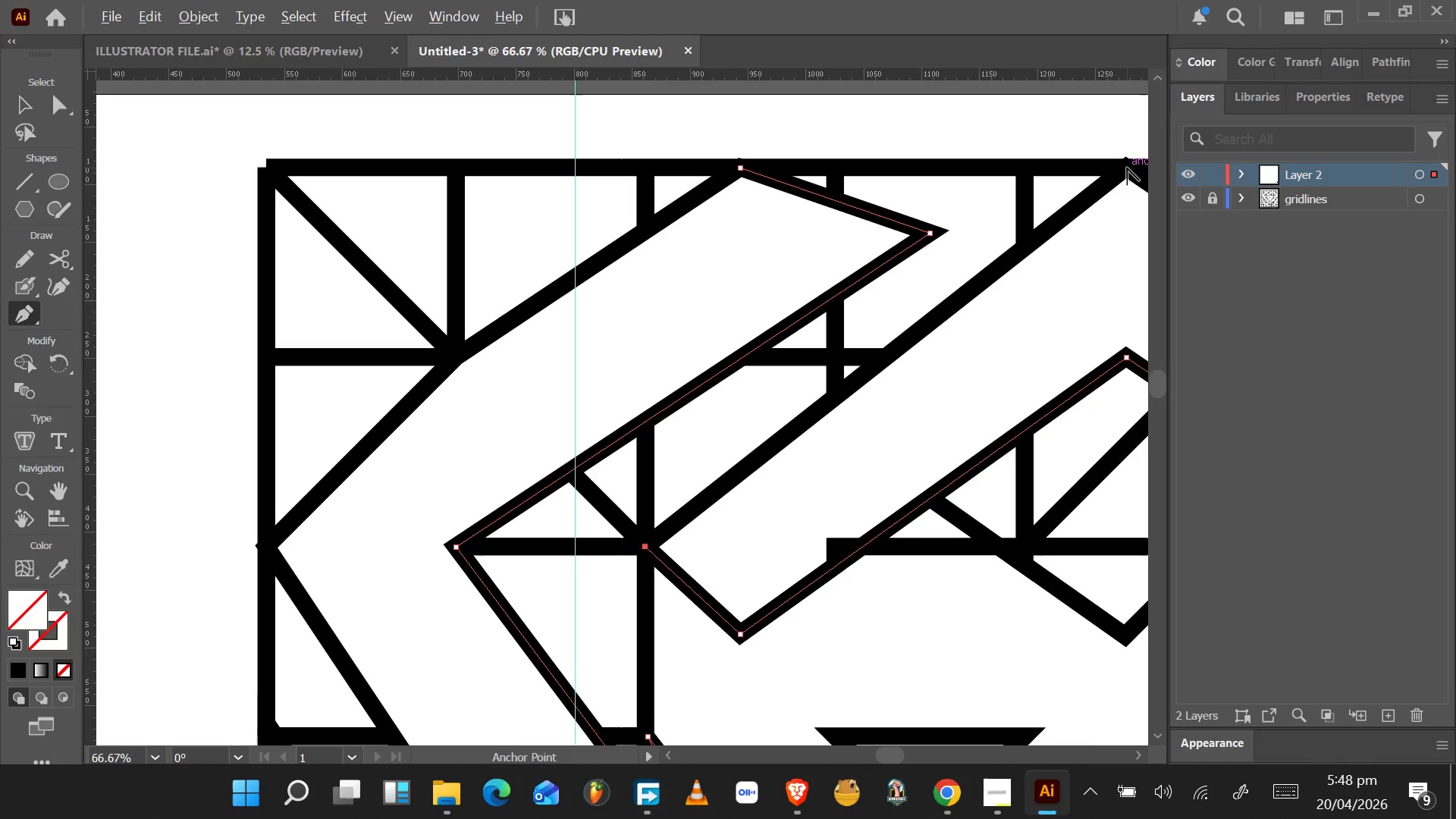 
hold_key(key=AltLeft, duration=0.73)
 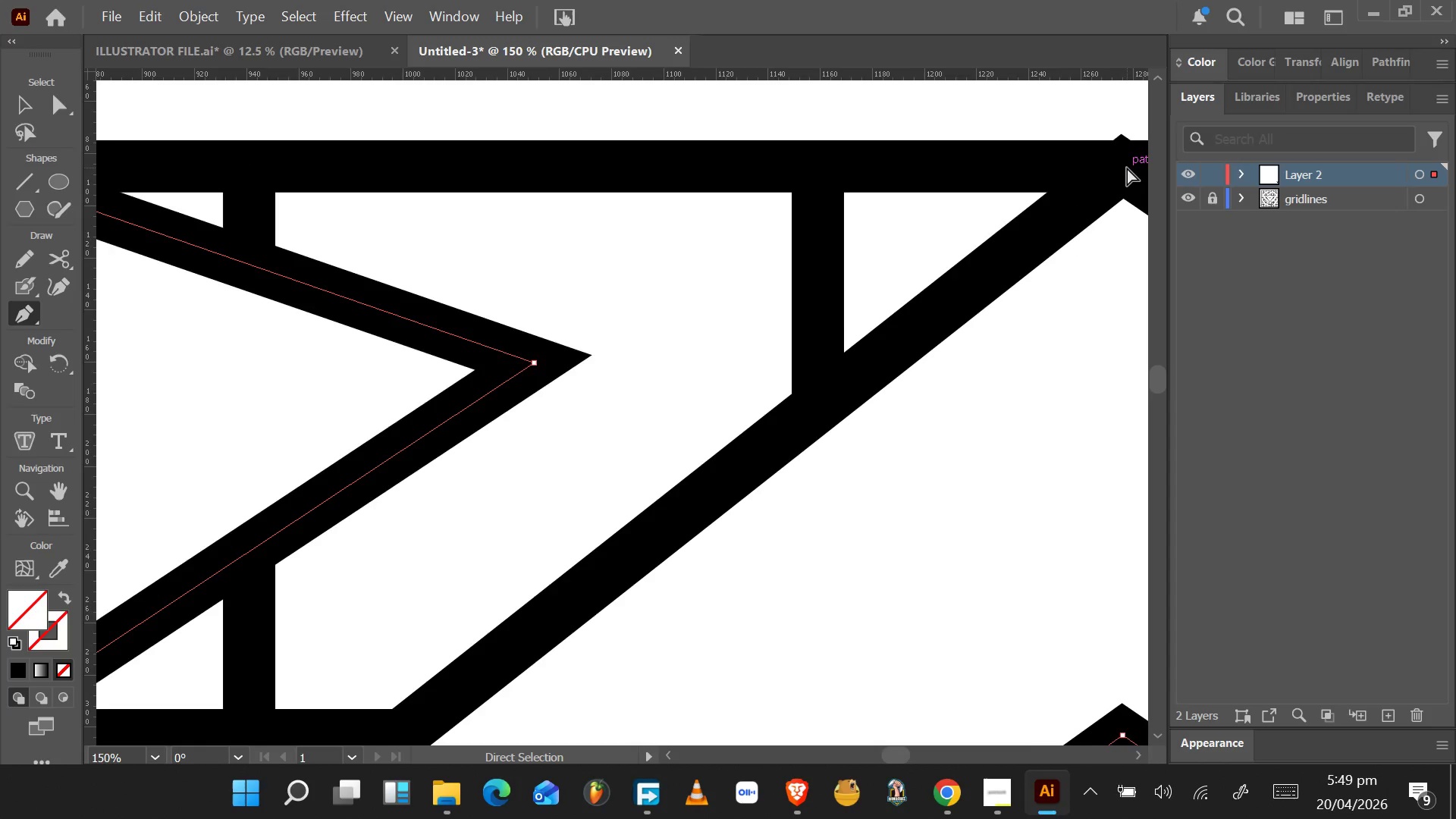 
hold_key(key=ControlLeft, duration=1.55)
 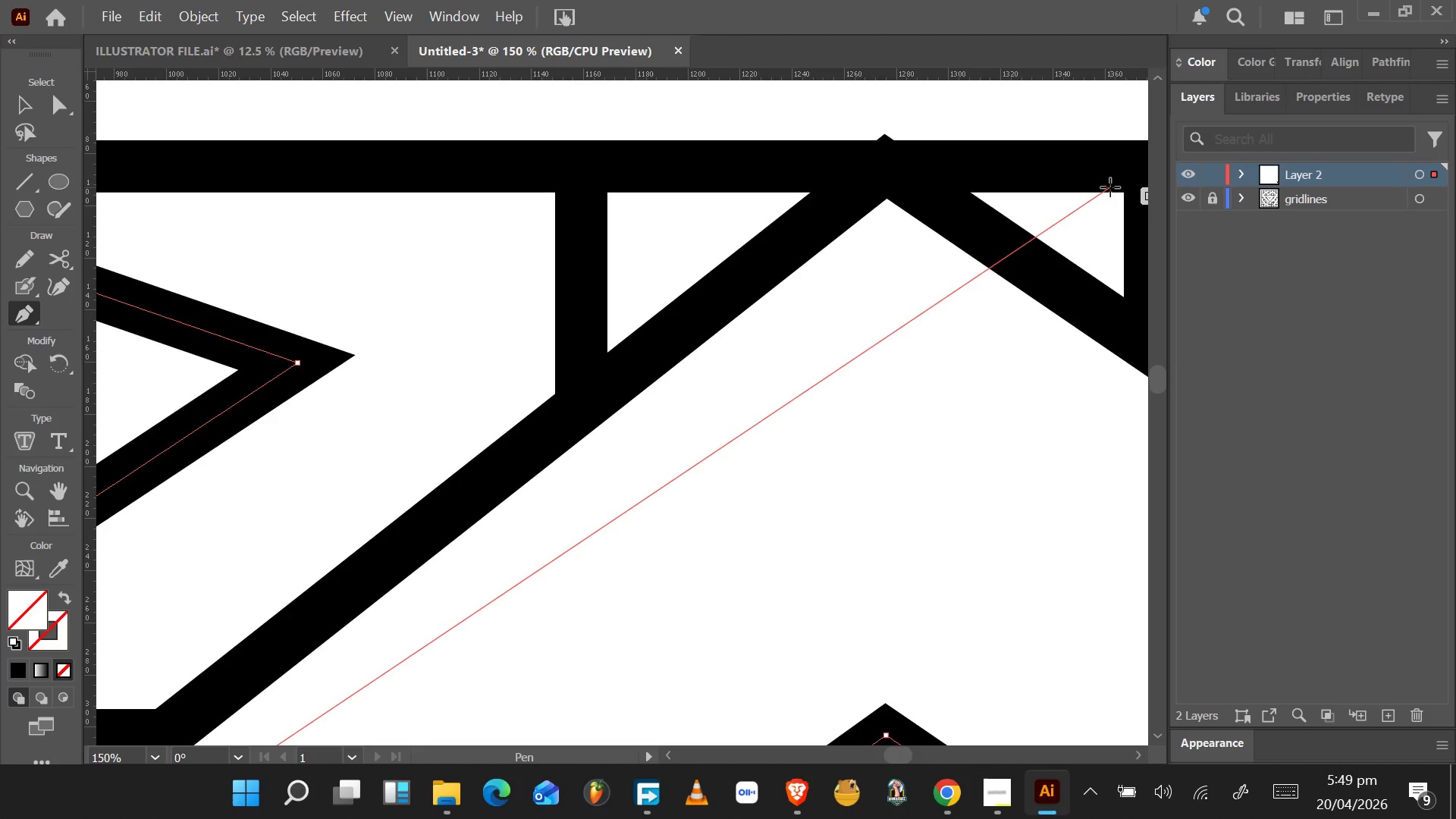 
scroll: coordinate [1127, 168], scroll_direction: none, amount: 0.0
 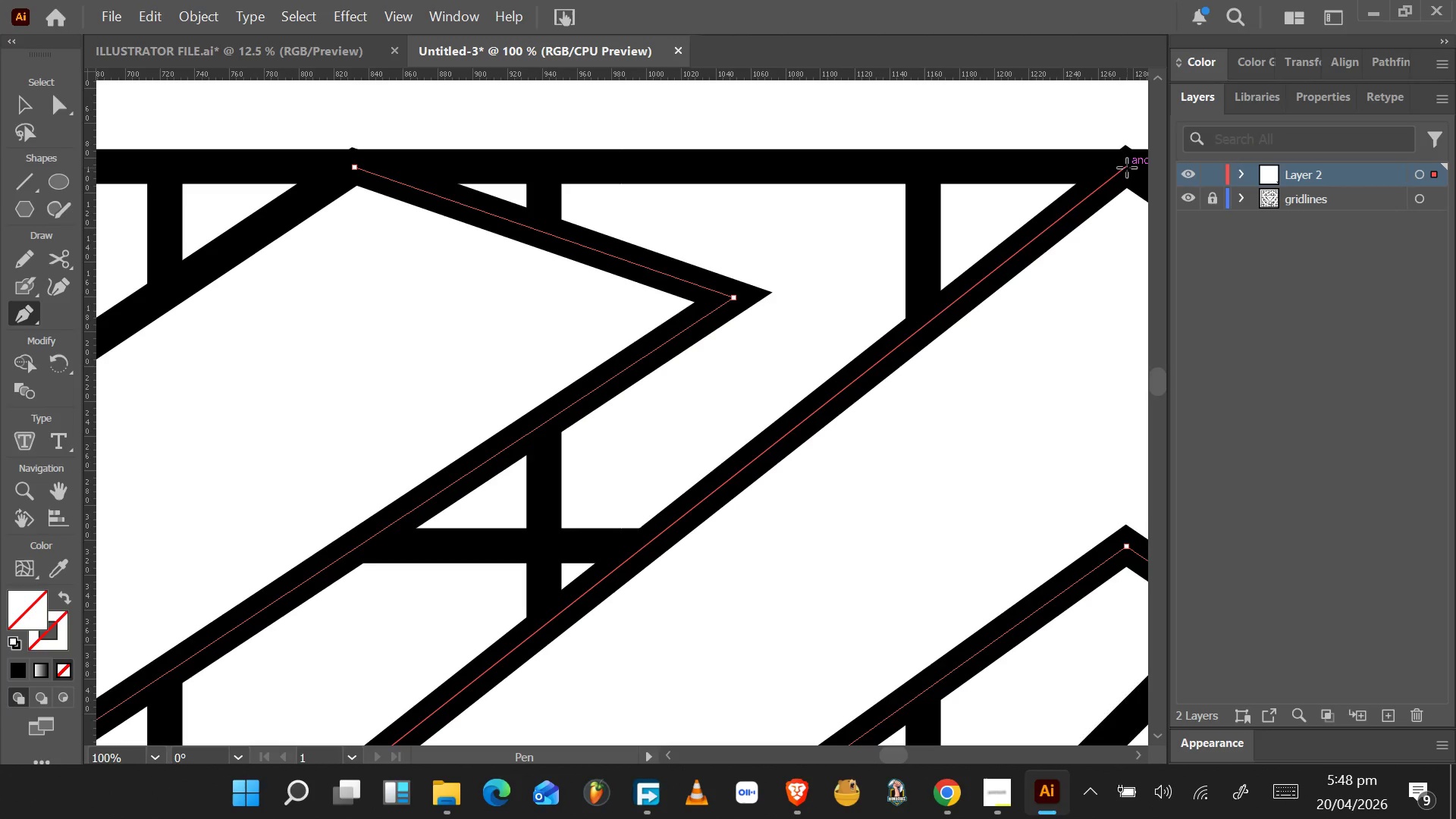 
scroll: coordinate [1127, 168], scroll_direction: down, amount: 2.0
 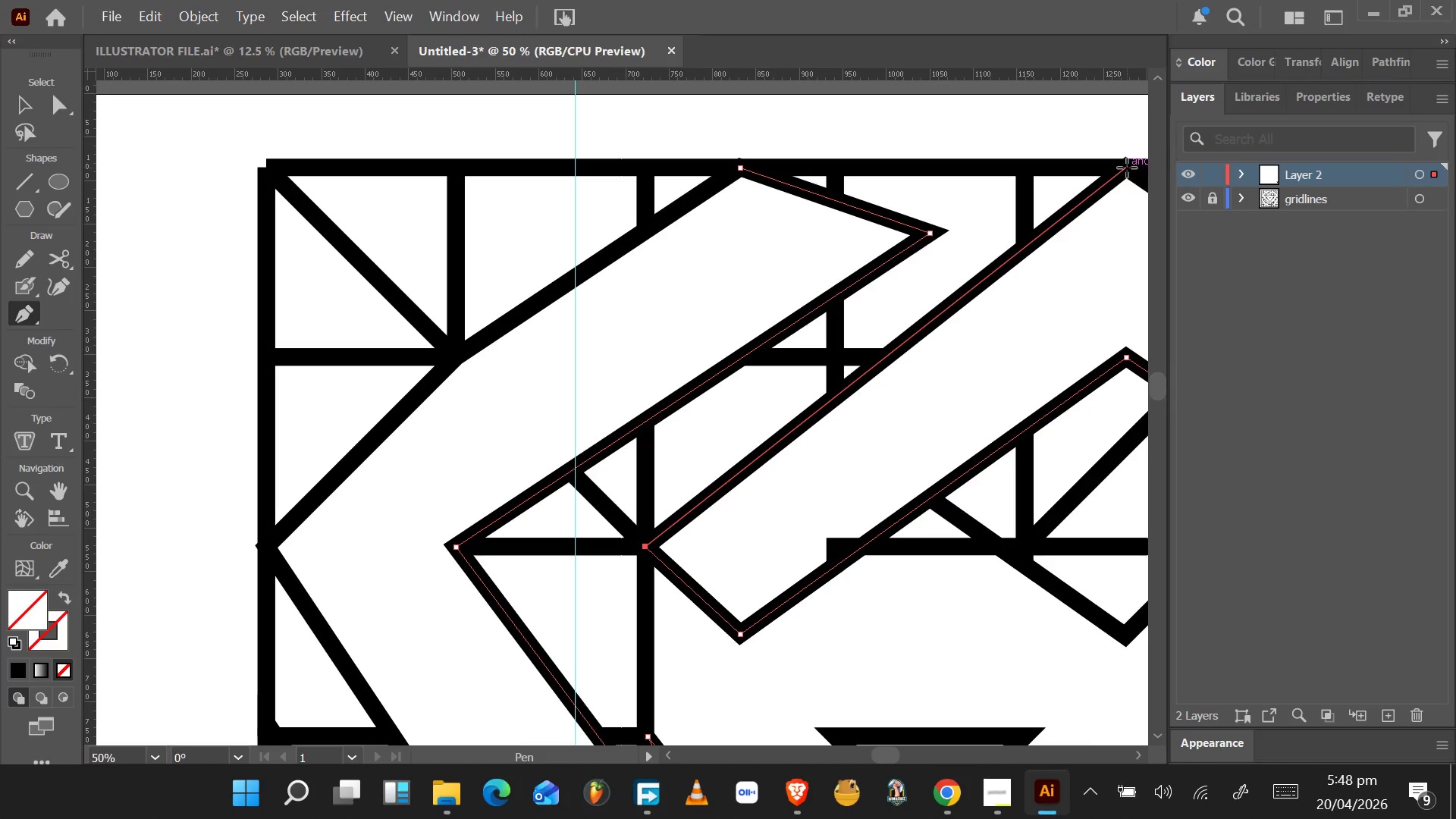 
scroll: coordinate [1127, 168], scroll_direction: up, amount: 3.0
 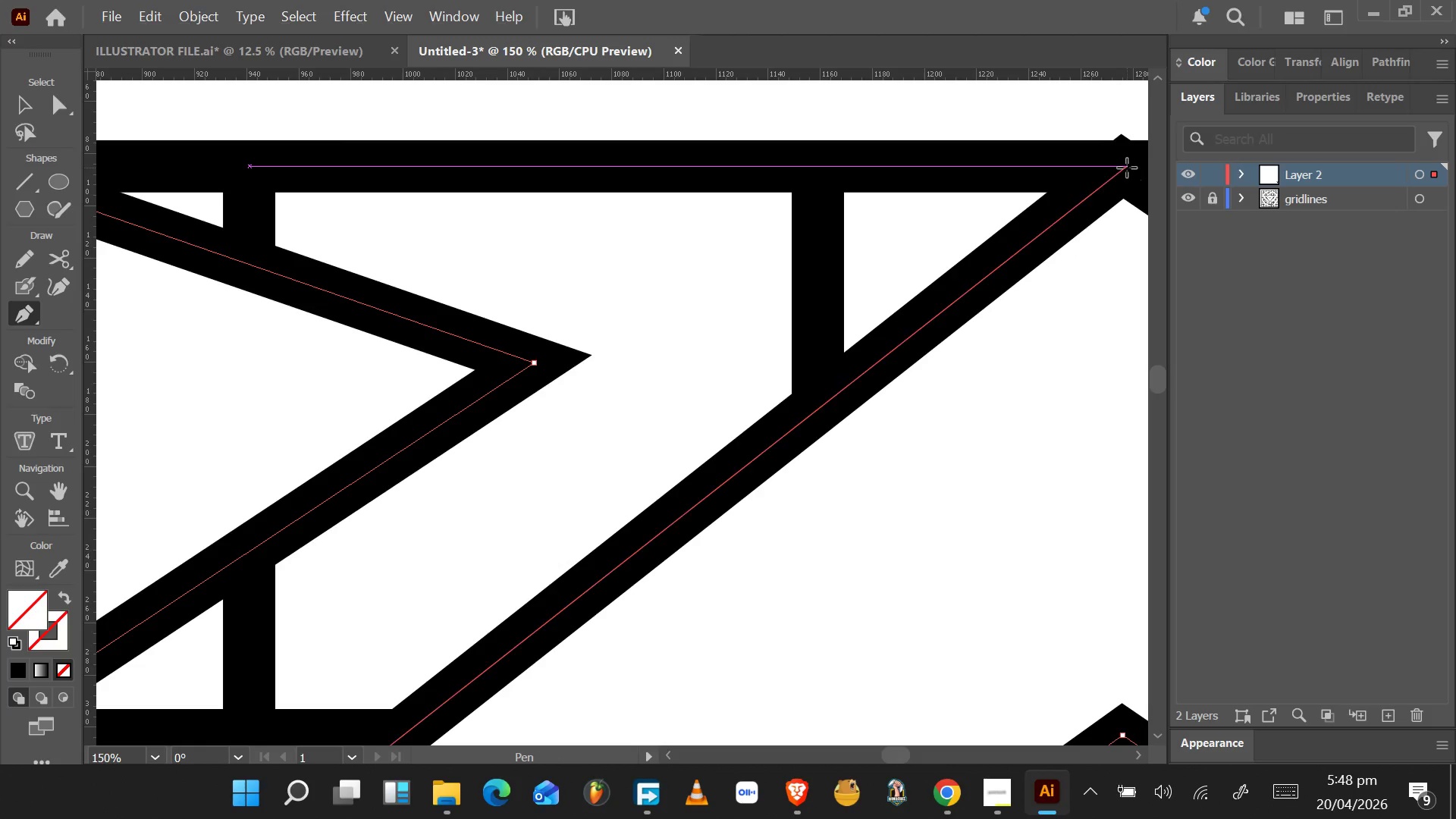 
scroll: coordinate [1127, 168], scroll_direction: down, amount: 13.0
 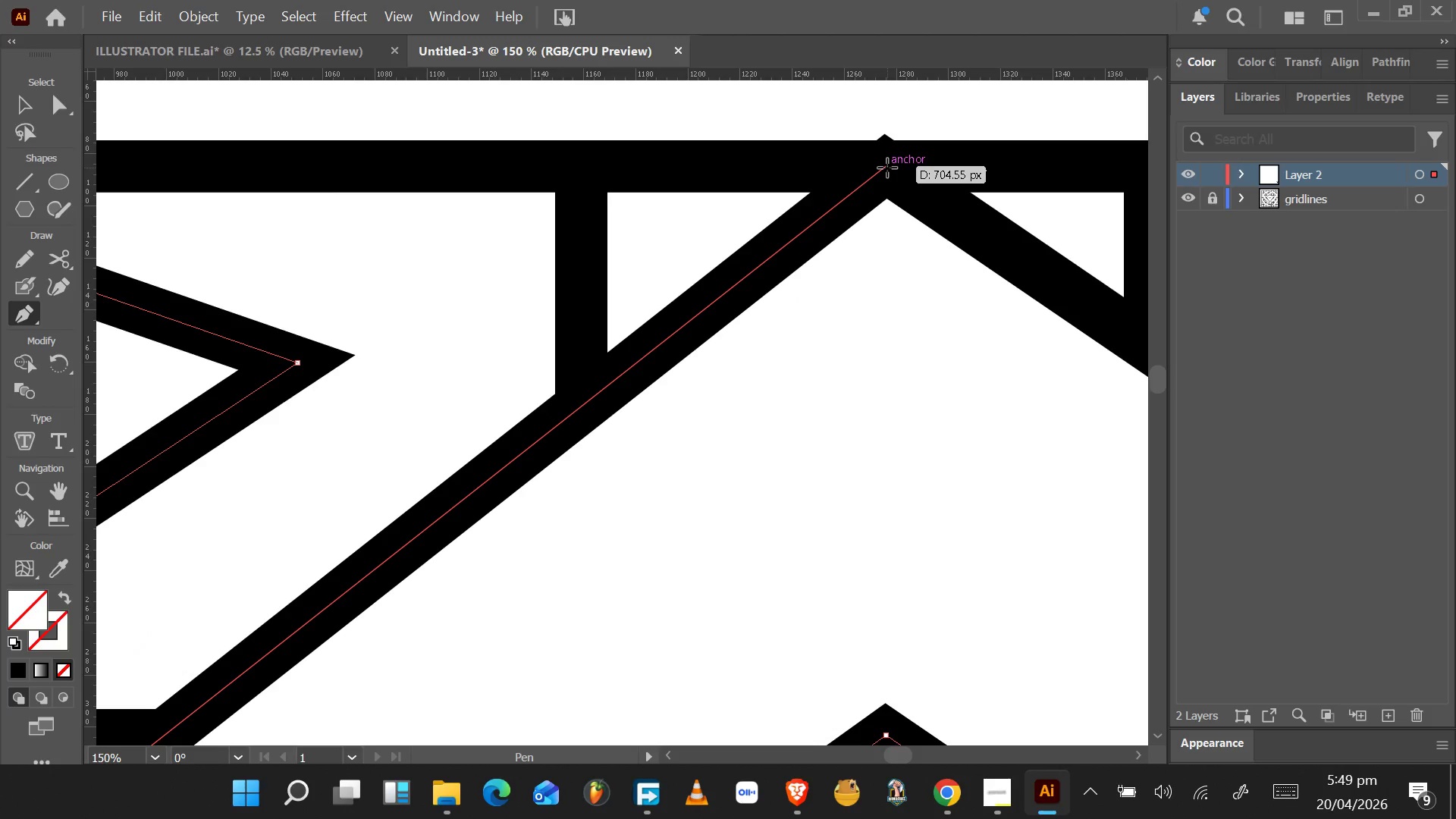 
left_click([887, 167])
 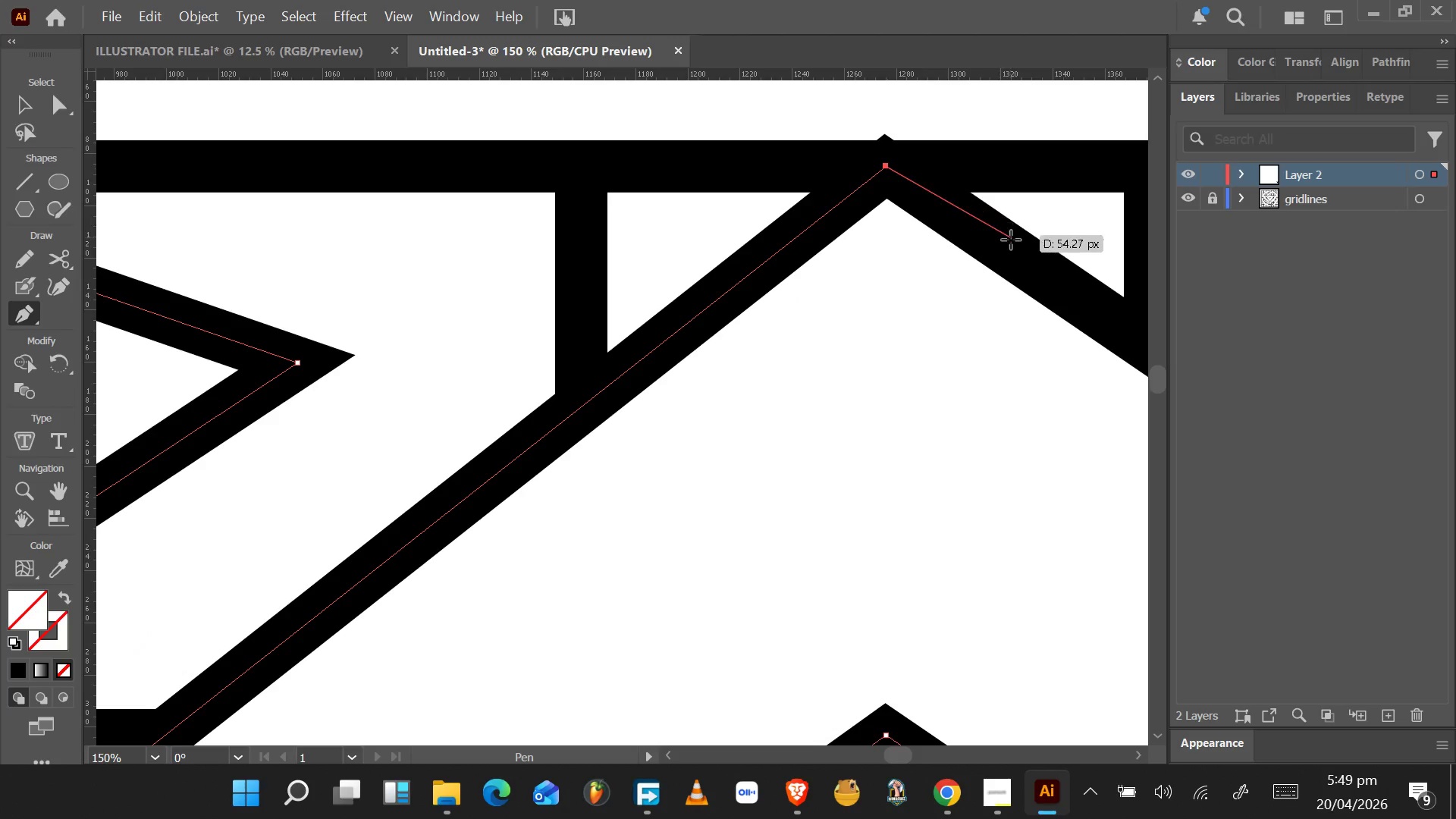 
hold_key(key=ControlLeft, duration=1.55)
 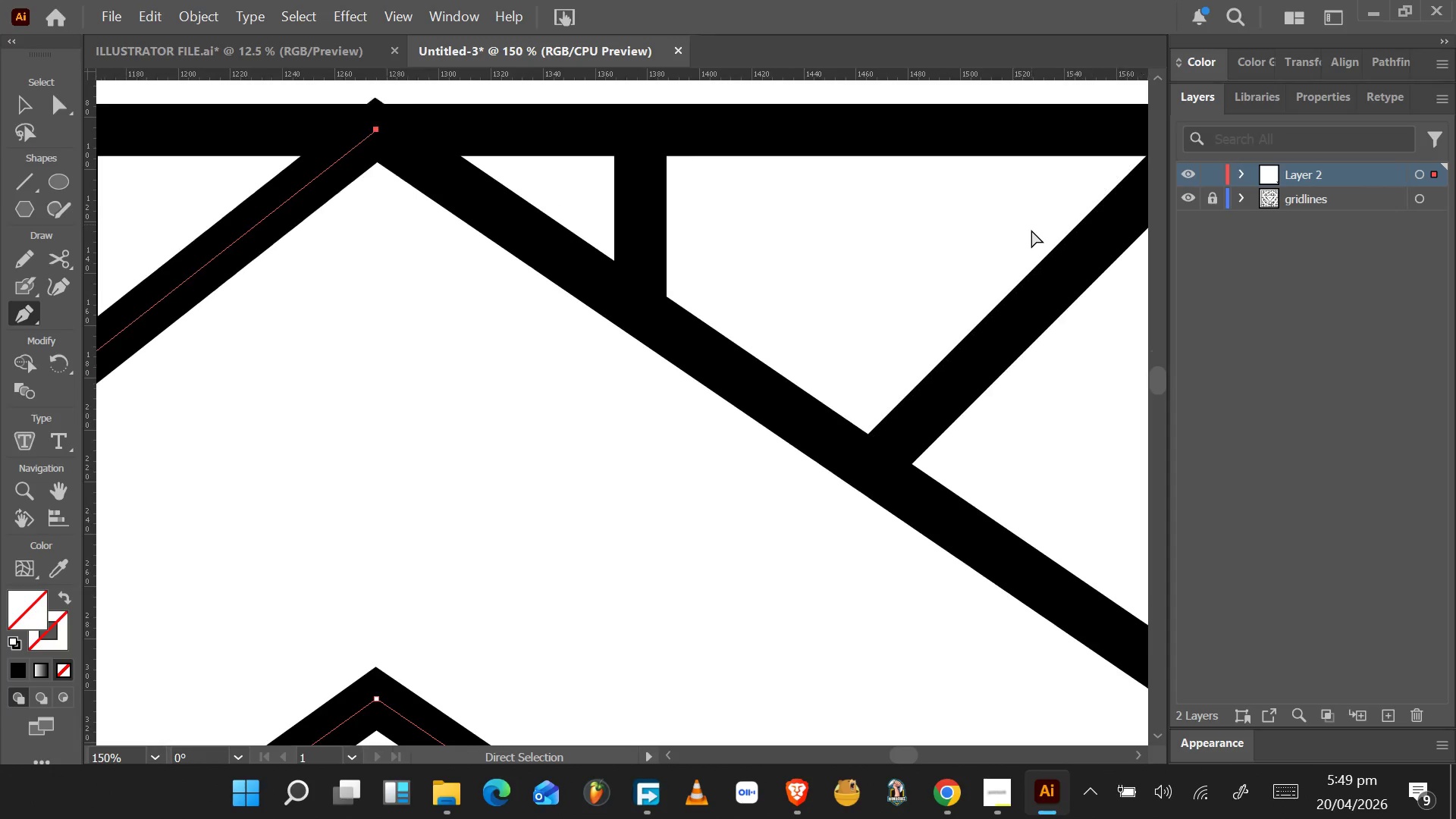 
hold_key(key=ControlLeft, duration=1.53)
 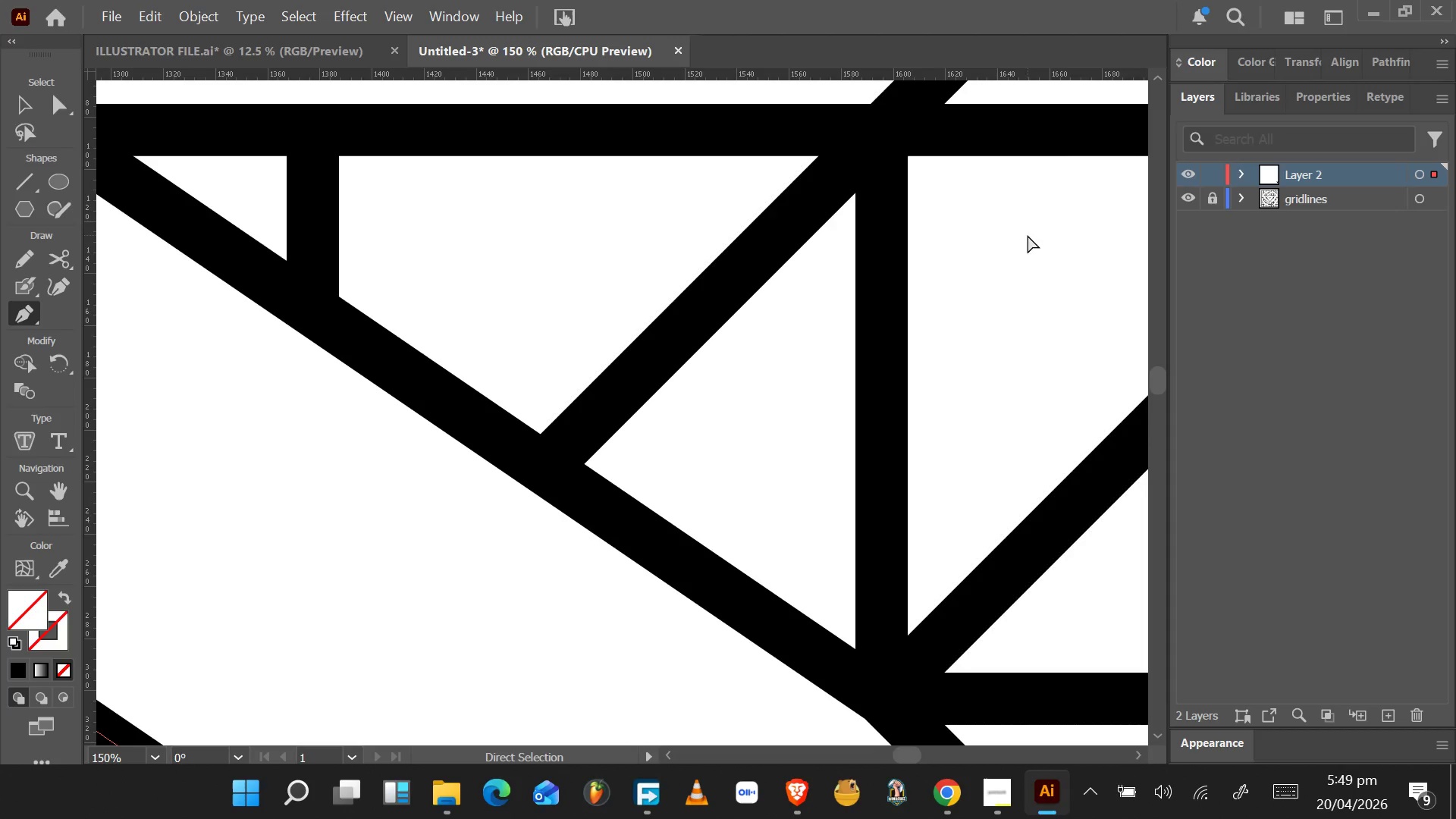 
scroll: coordinate [1015, 249], scroll_direction: down, amount: 6.0
 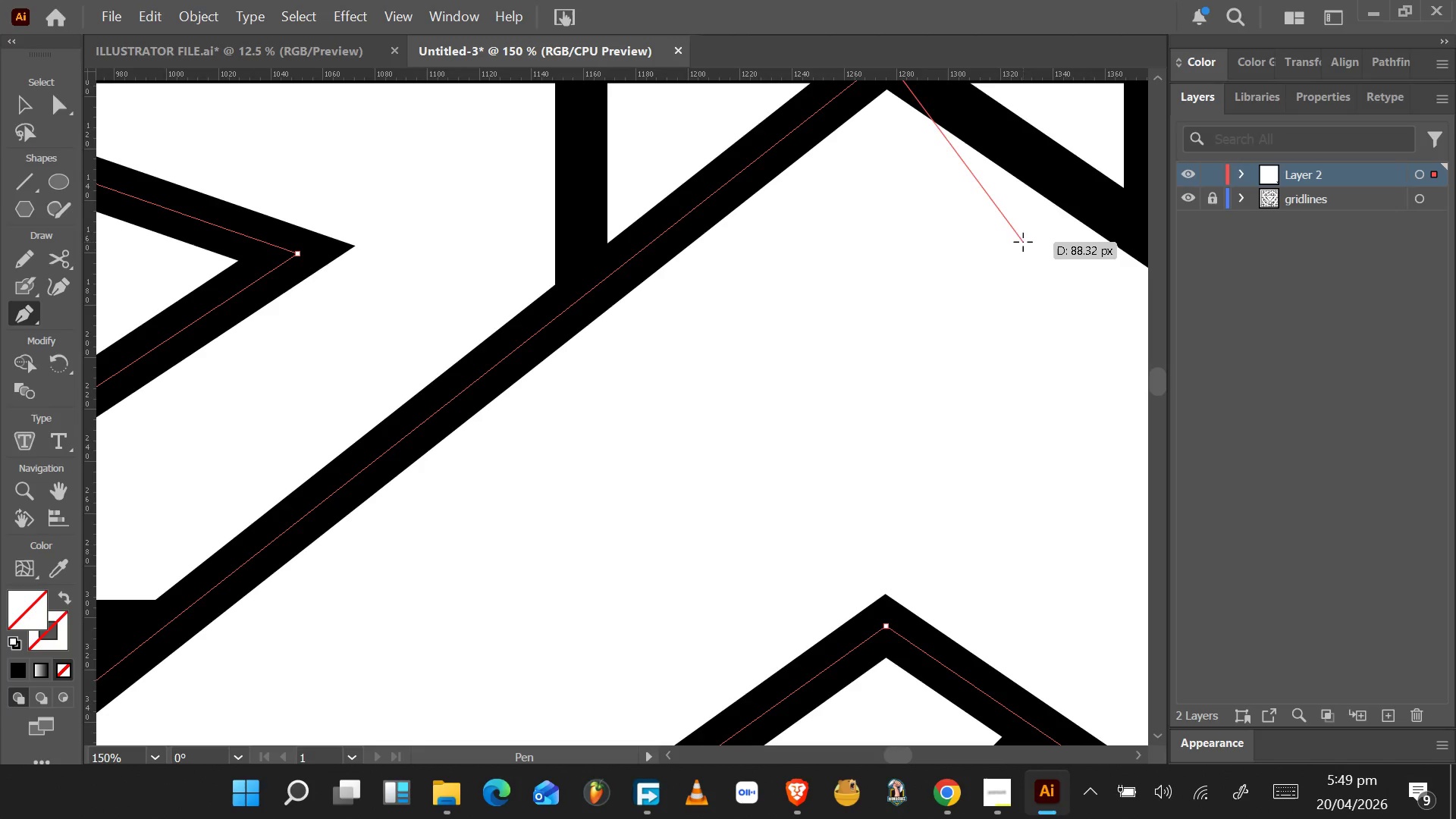 
key(Control+ControlLeft)
 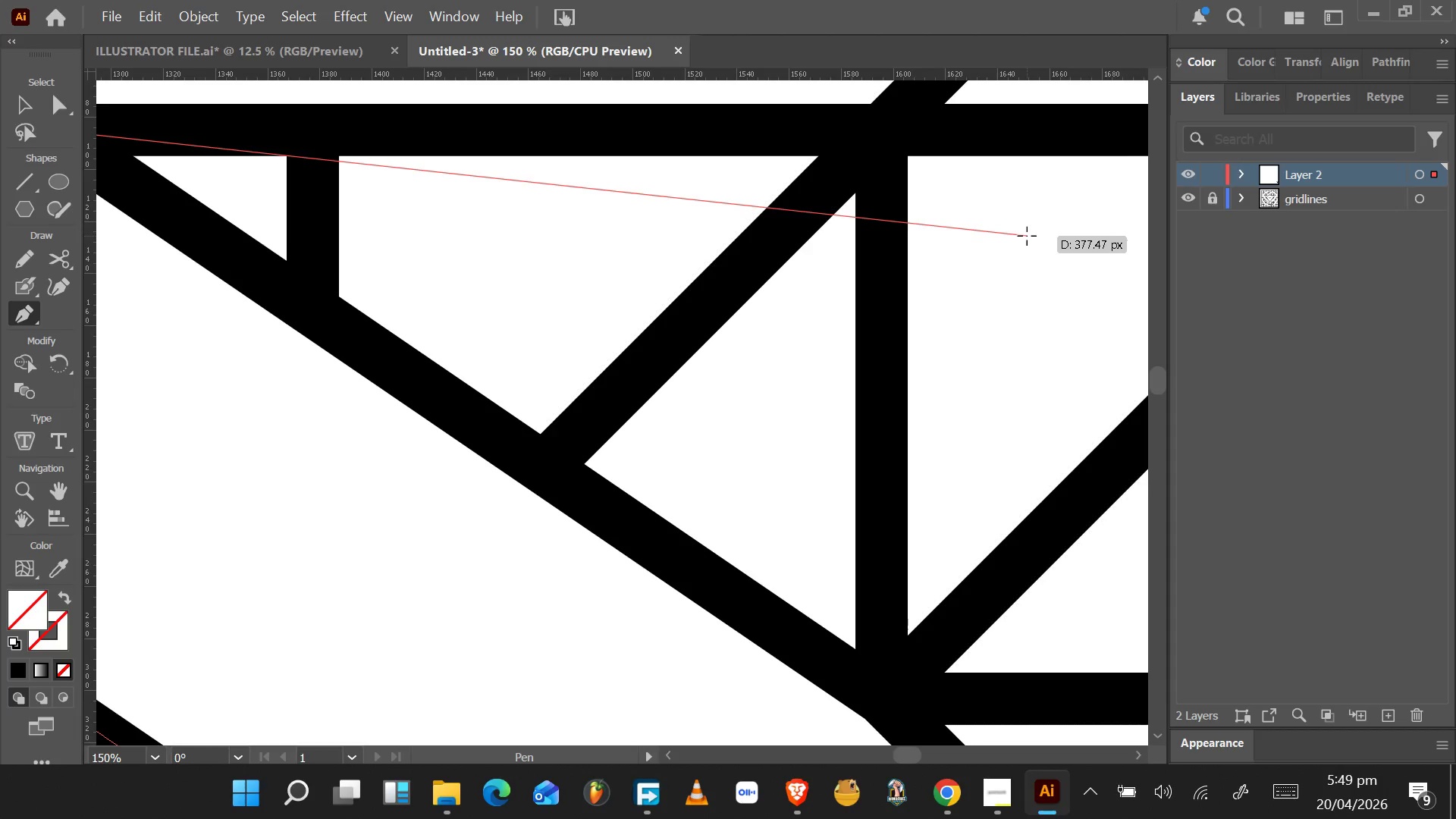 
scroll: coordinate [1030, 212], scroll_direction: up, amount: 4.0
 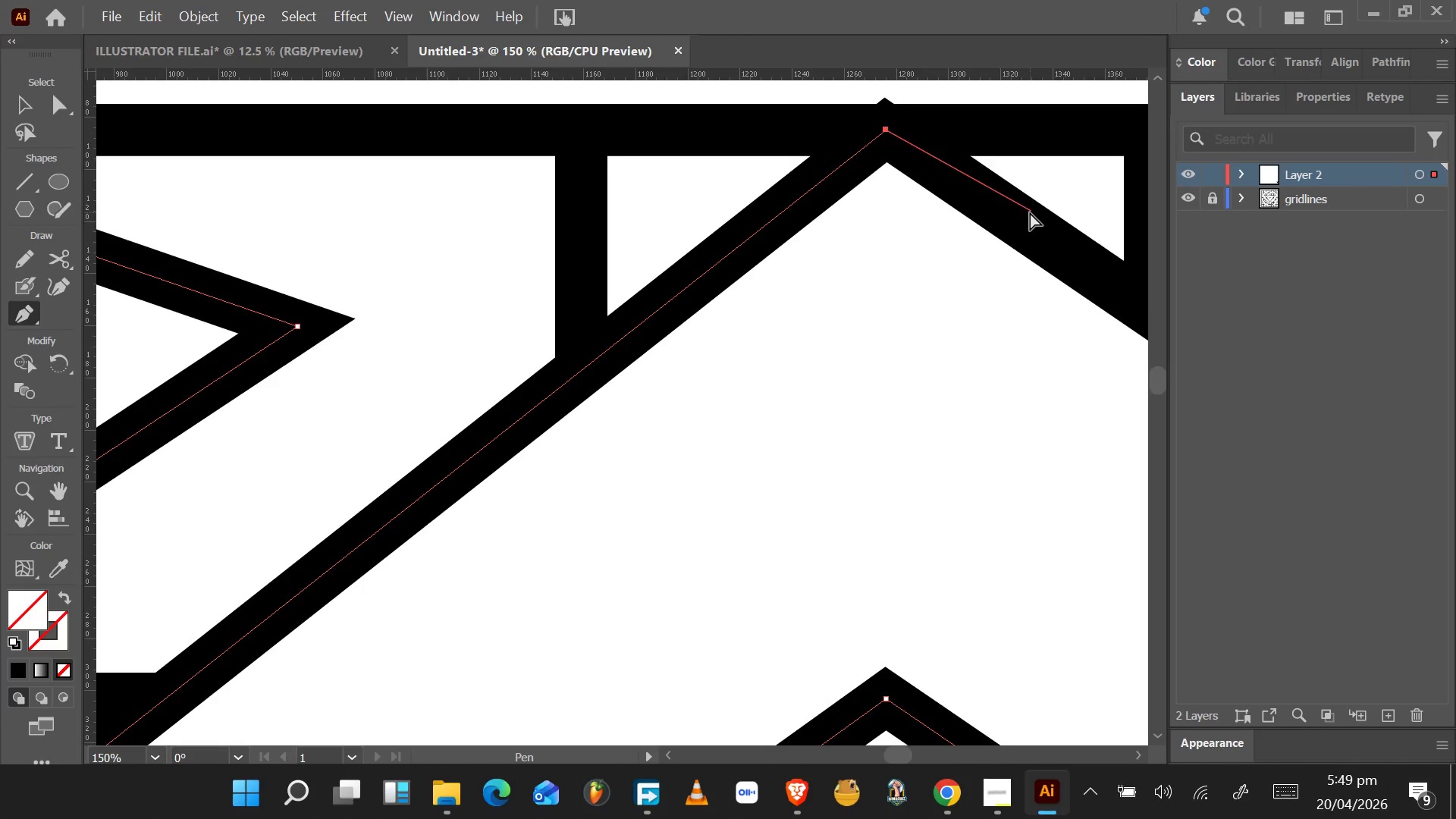 
hold_key(key=ControlLeft, duration=0.45)
 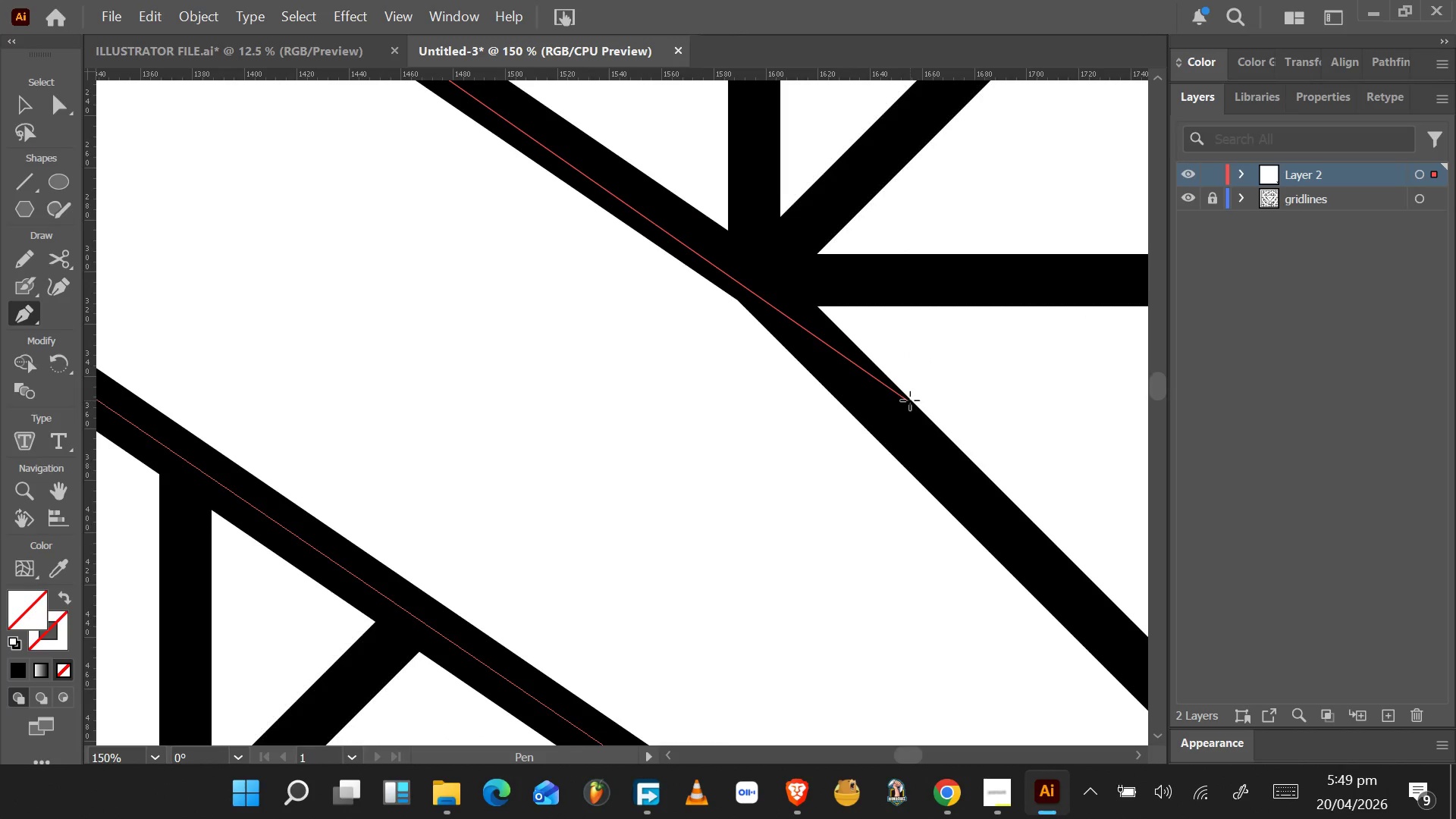 
scroll: coordinate [909, 406], scroll_direction: down, amount: 82.0
 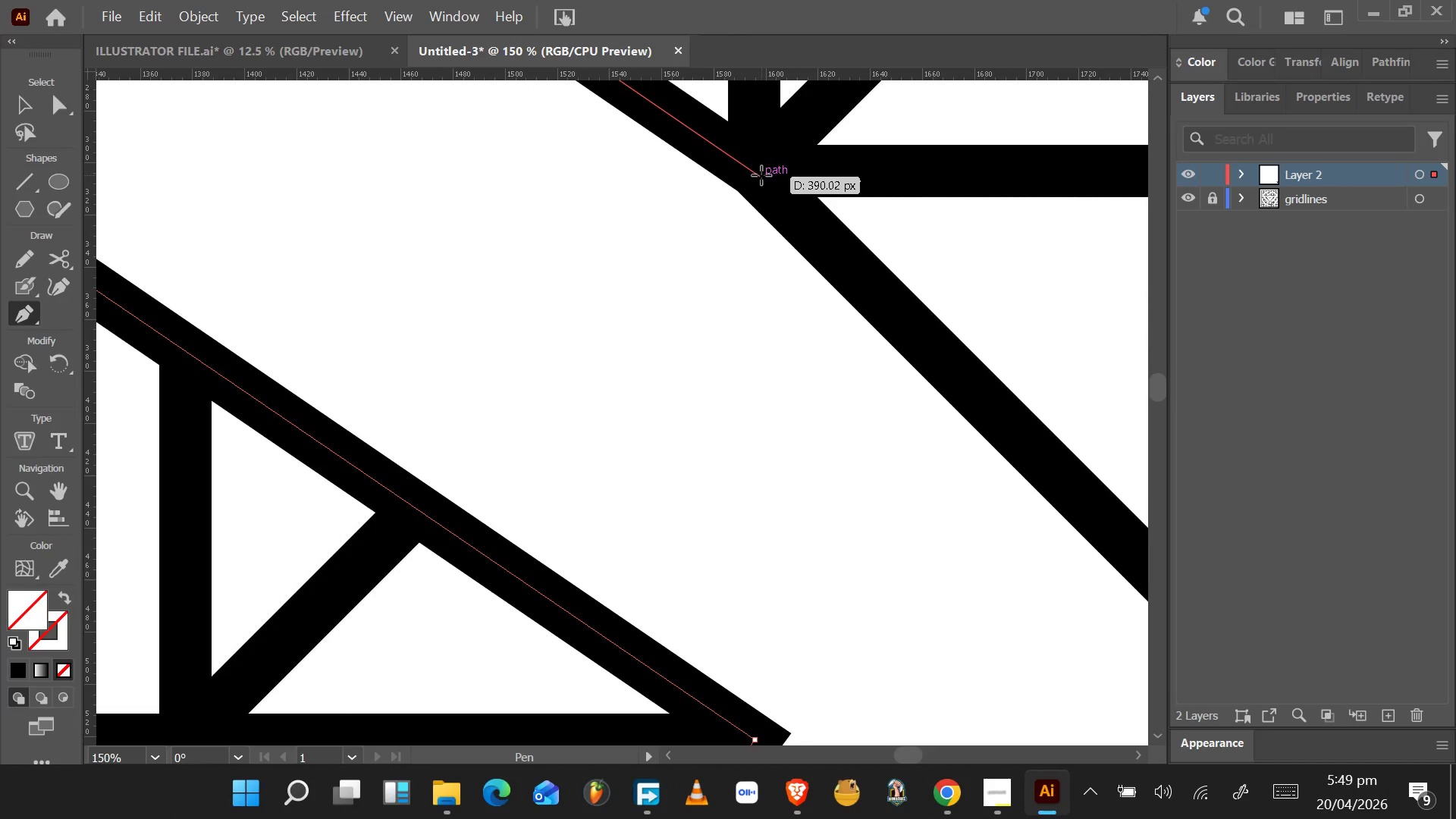 
wait(5.89)
 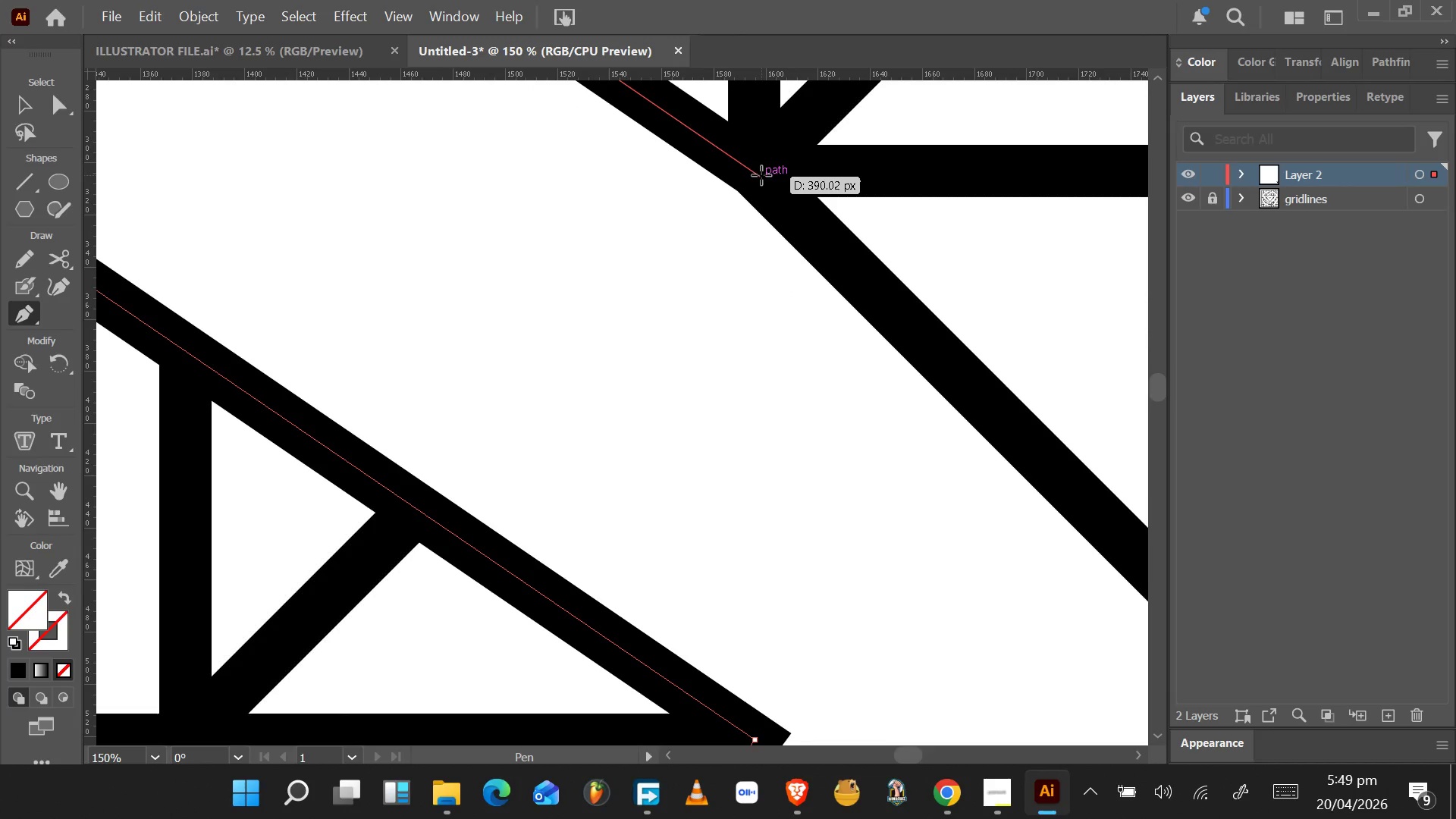 
left_click([754, 171])
 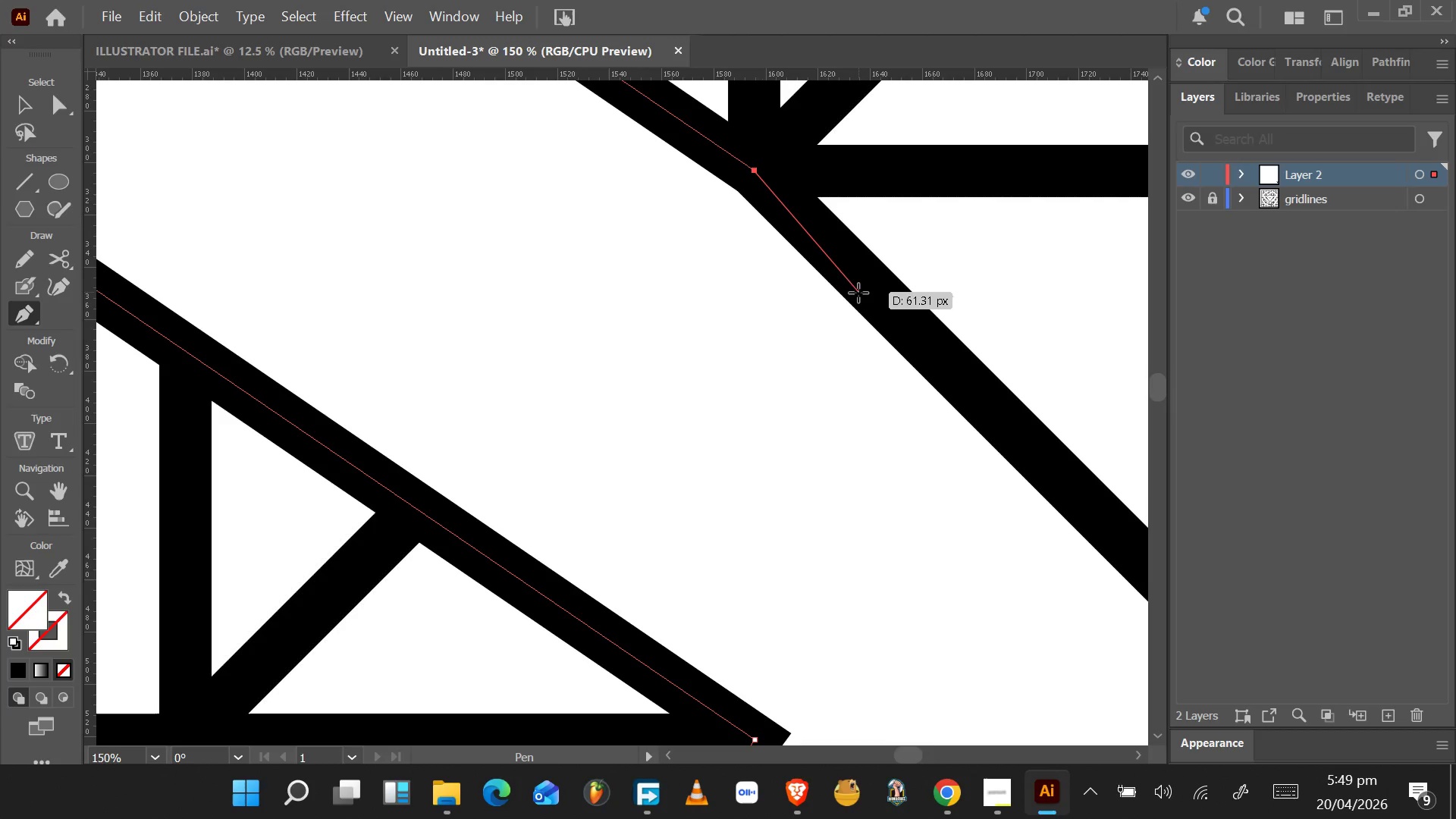 
key(Control+ControlLeft)
 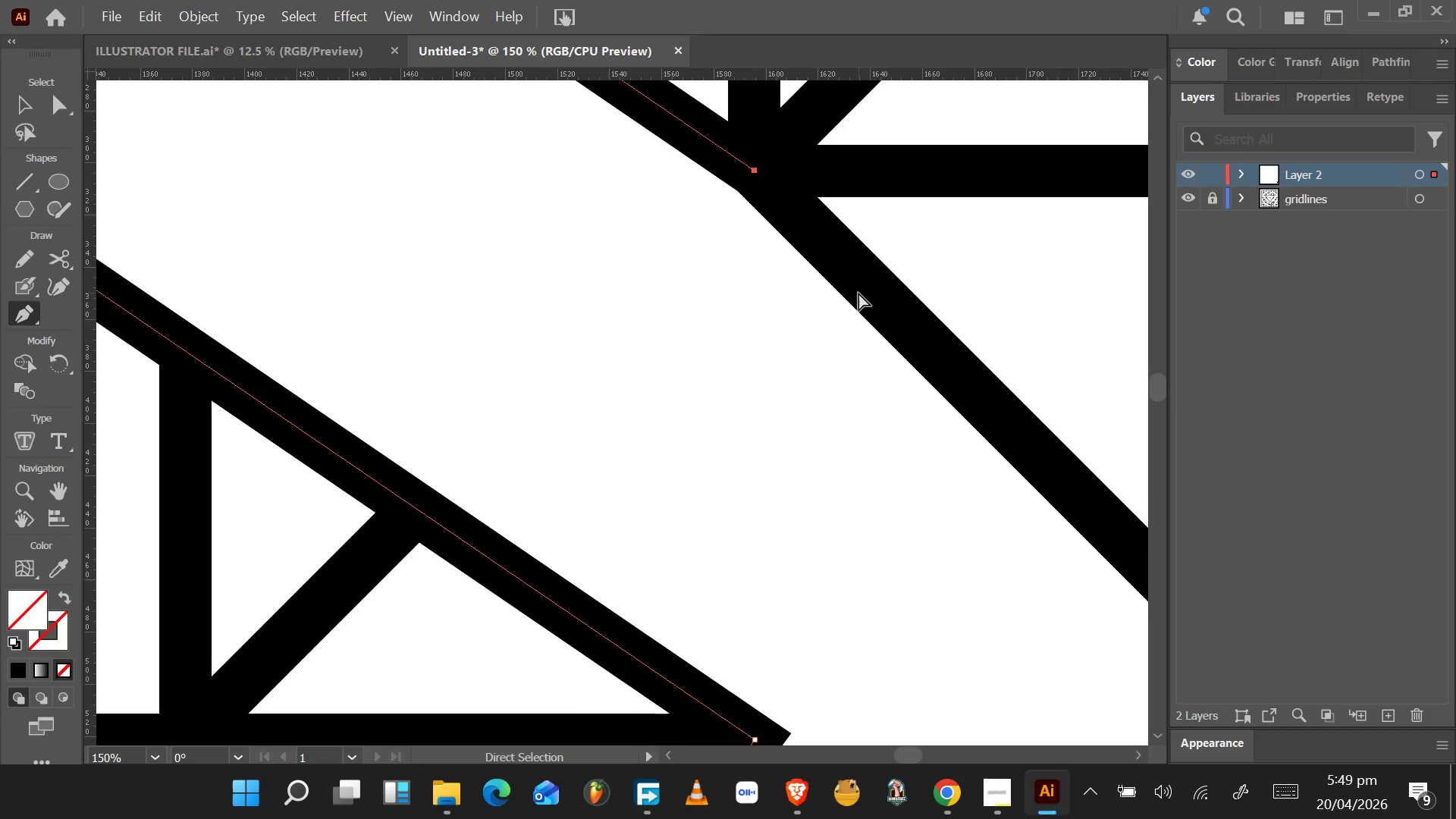 
hold_key(key=ControlLeft, duration=0.7)
scroll: coordinate [912, 485], scroll_direction: down, amount: 28.0
 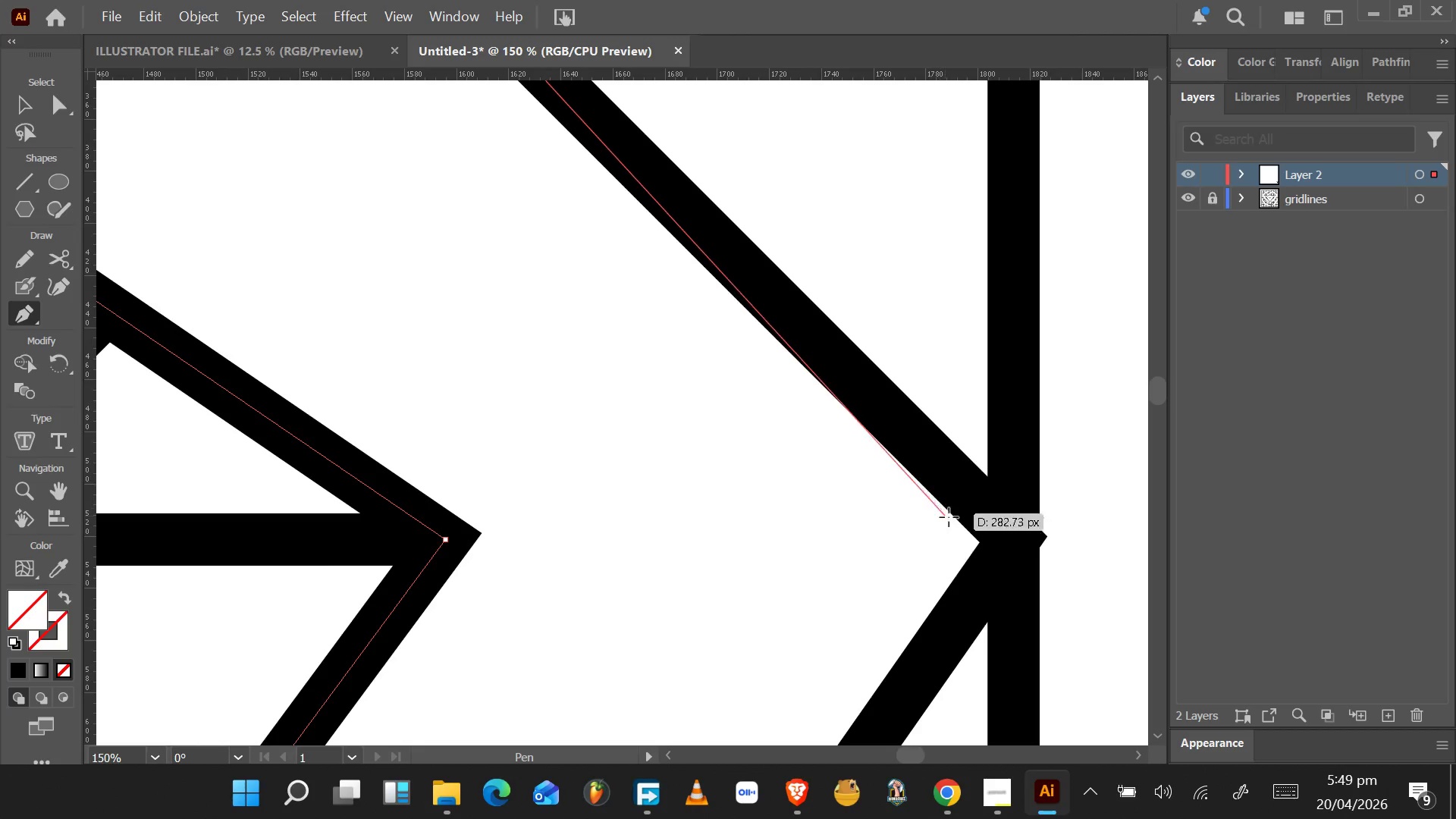 
left_click([1015, 541])
 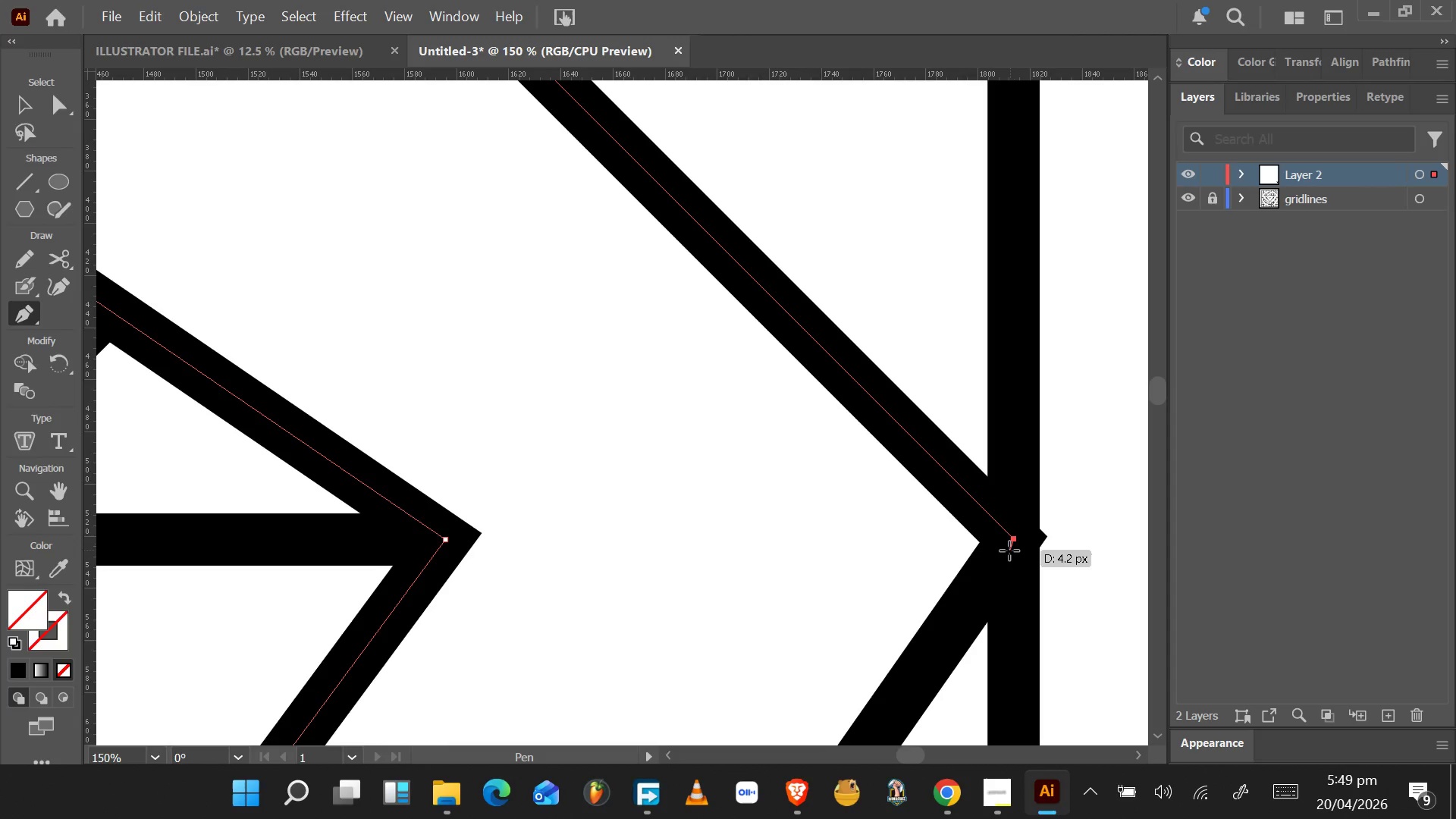 
hold_key(key=ControlLeft, duration=0.45)
 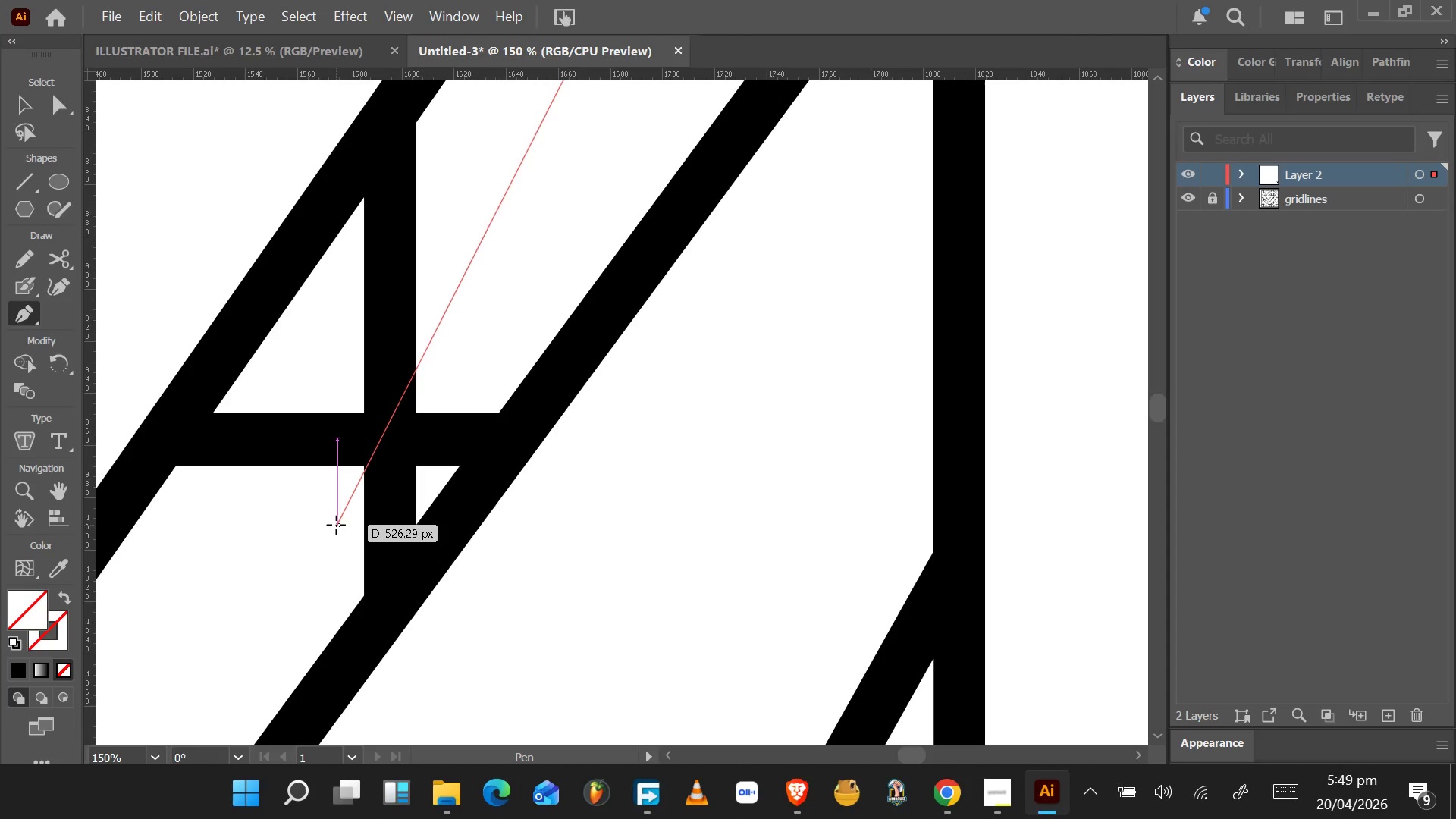 
hold_key(key=ControlLeft, duration=1.09)
 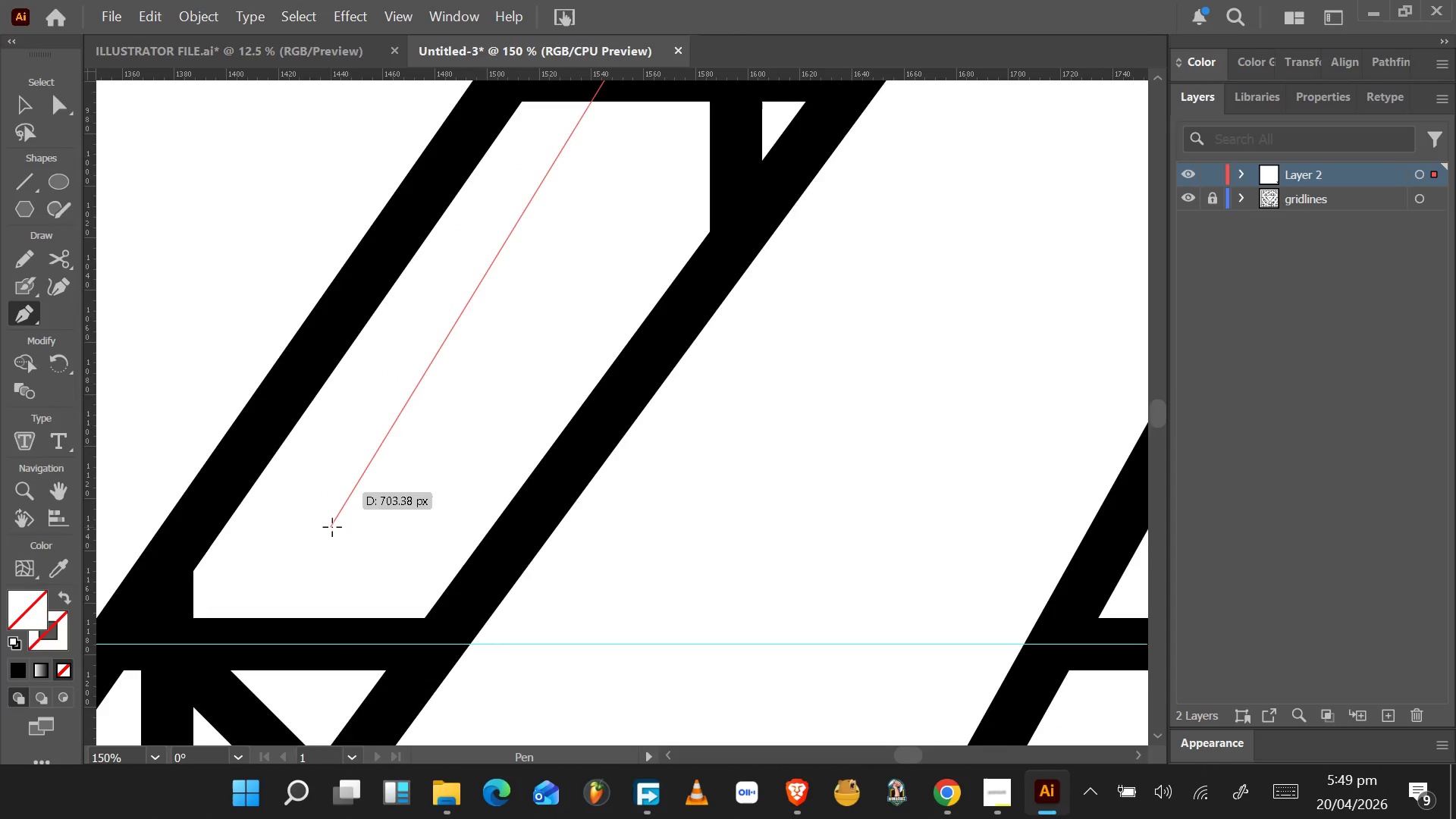 
hold_key(key=ControlLeft, duration=1.5)
 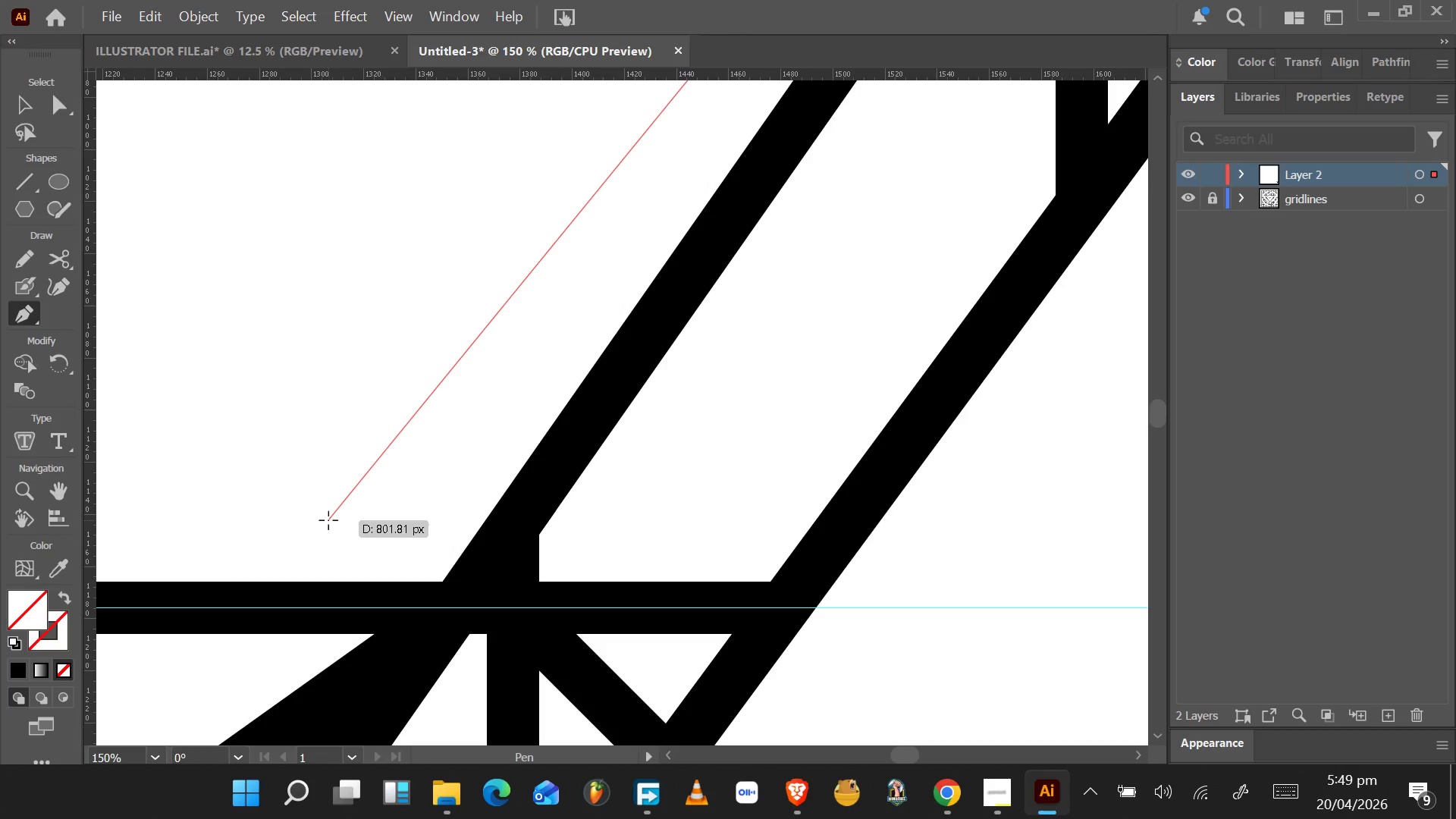 
scroll: coordinate [336, 527], scroll_direction: down, amount: 71.0
 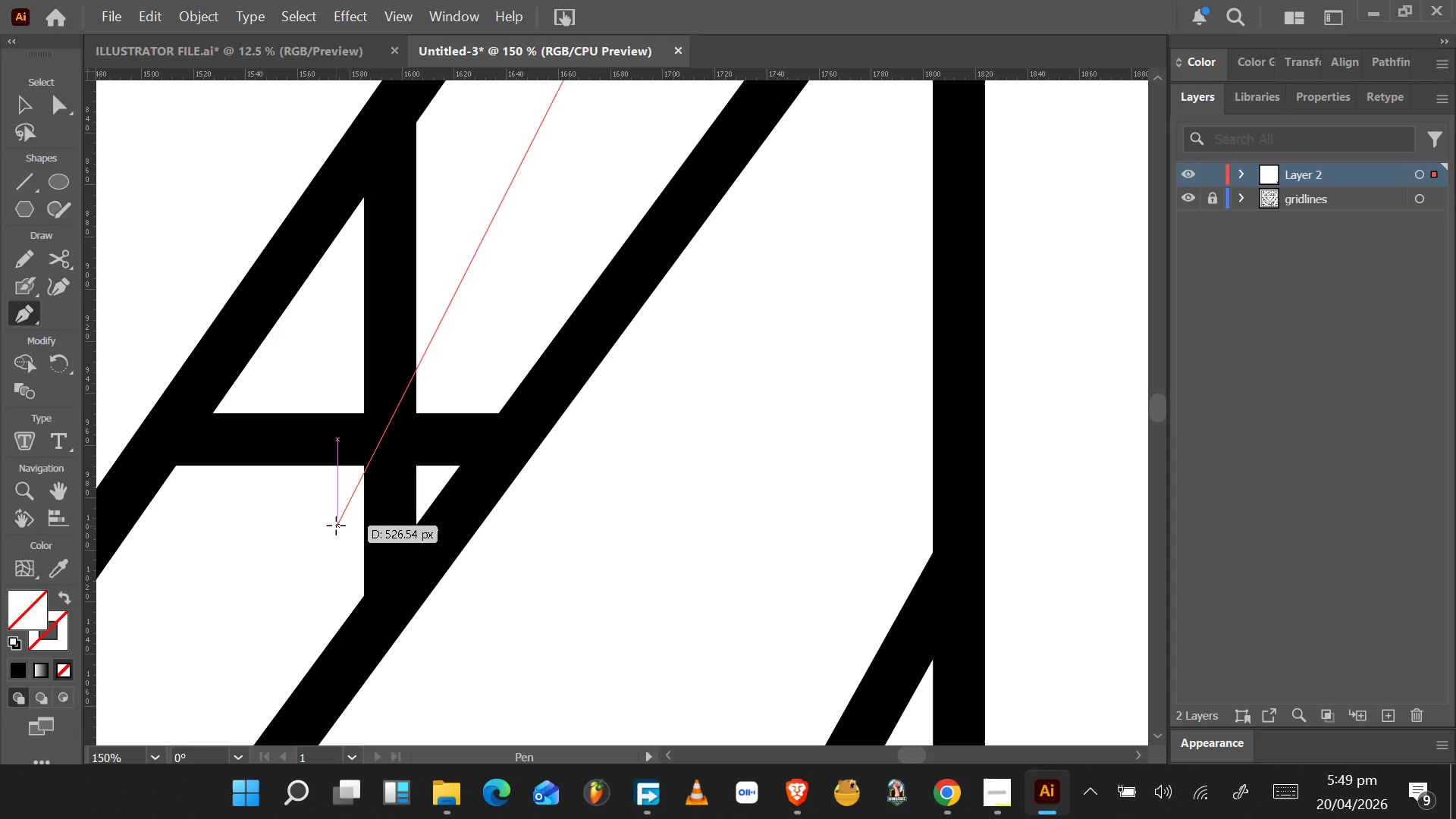 
hold_key(key=ControlLeft, duration=0.38)
 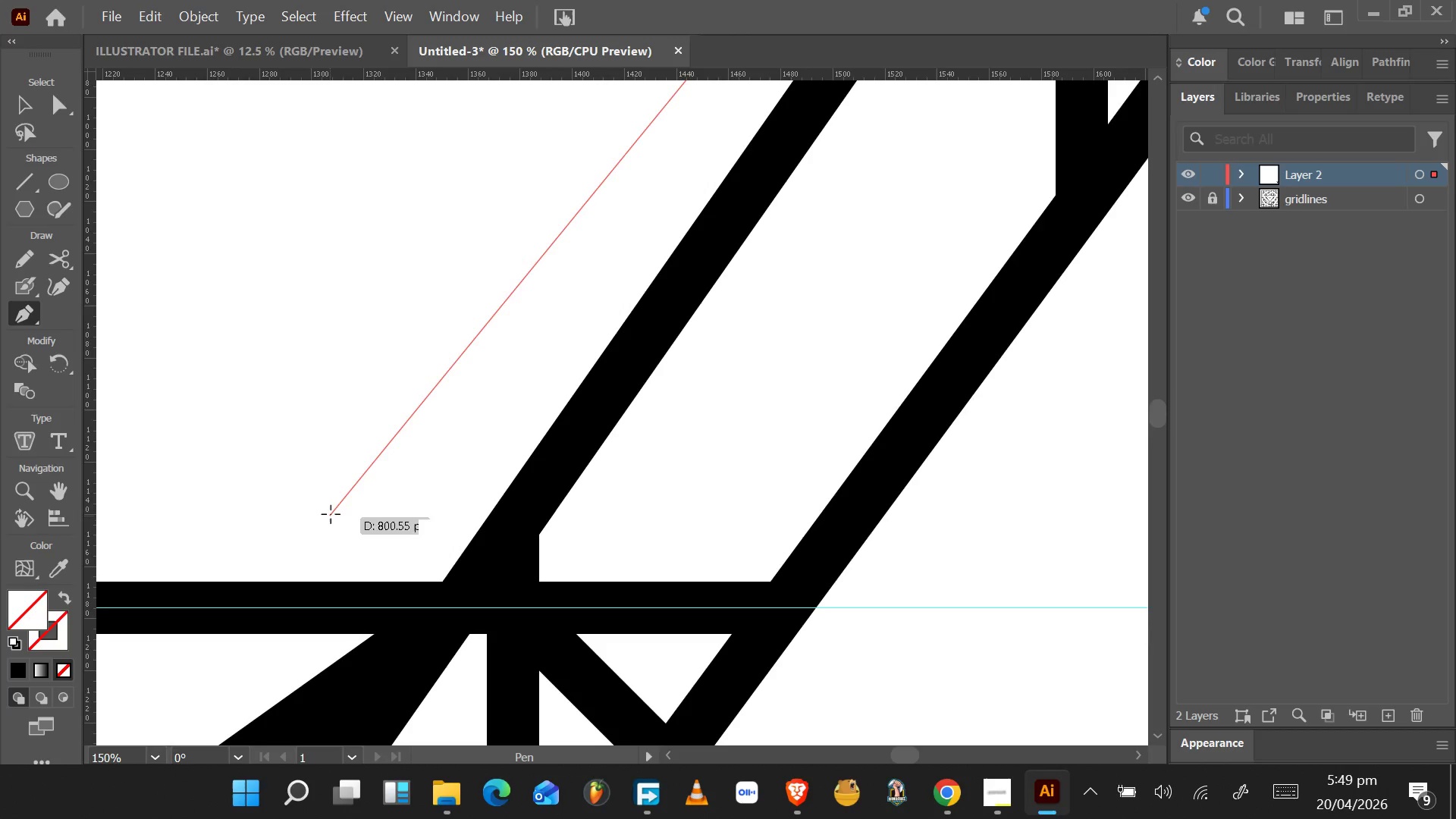 
hold_key(key=AltLeft, duration=1.05)
 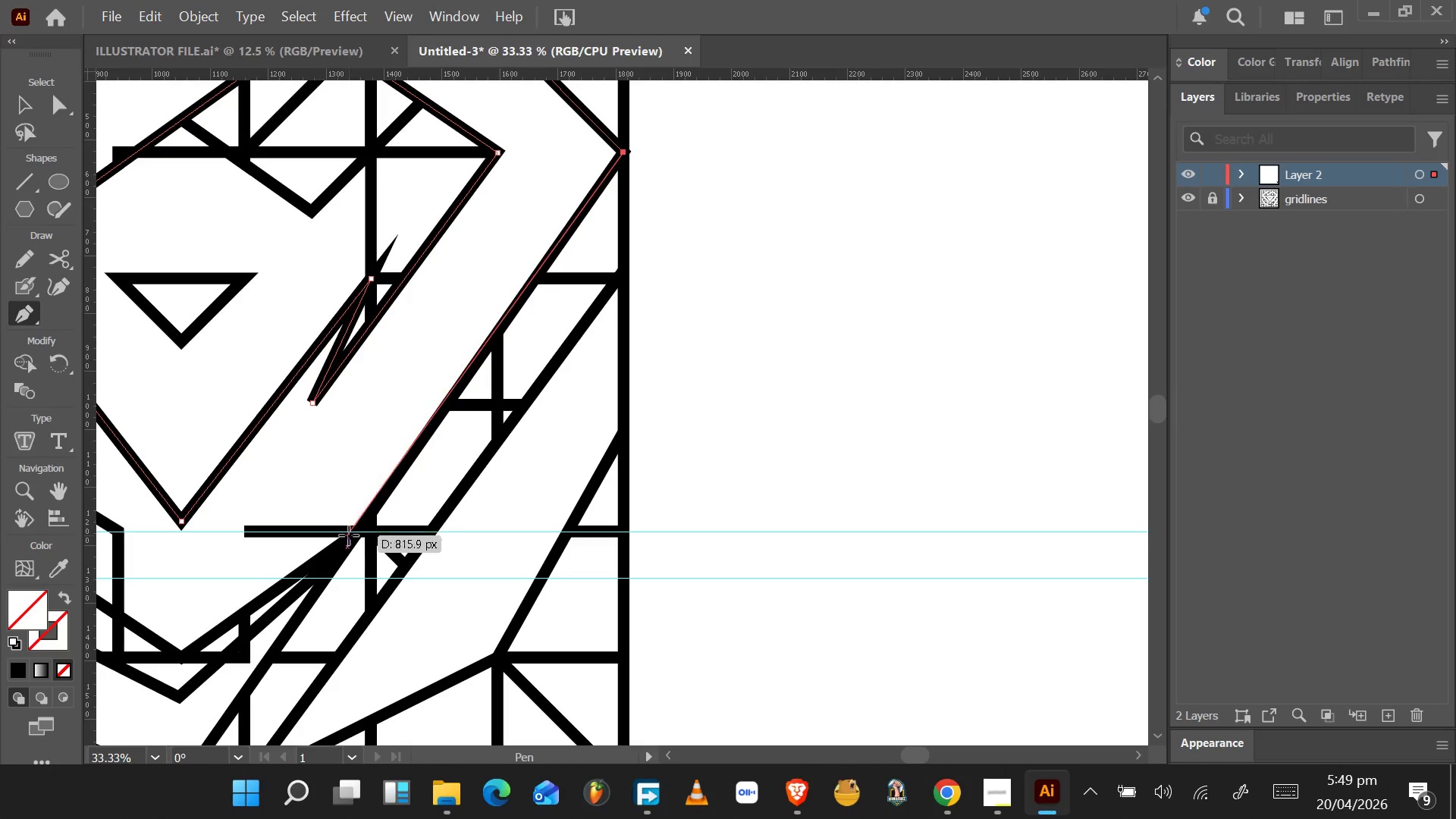 
hold_key(key=AltLeft, duration=0.62)
 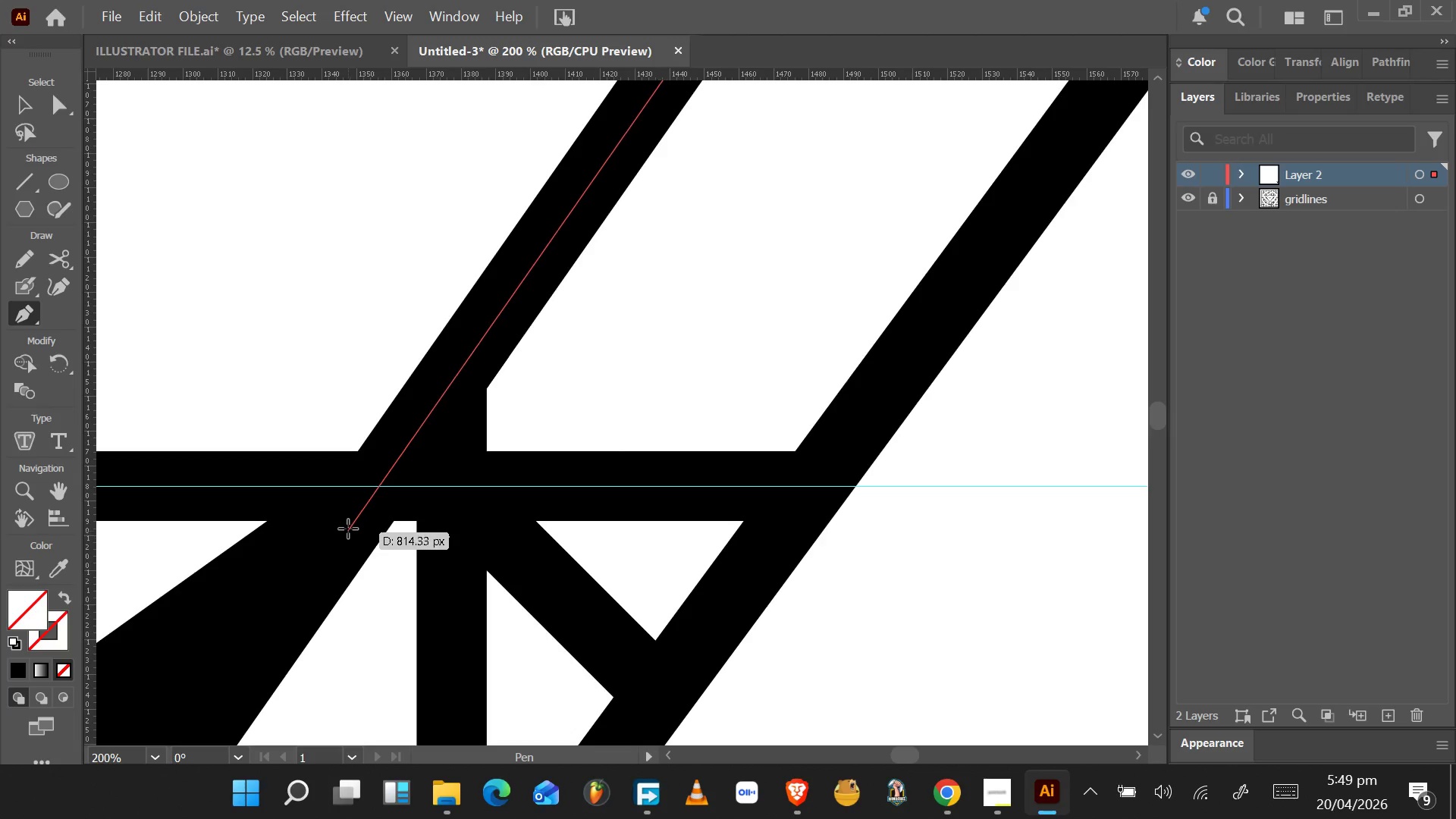 
scroll: coordinate [328, 520], scroll_direction: up, amount: 16.0
 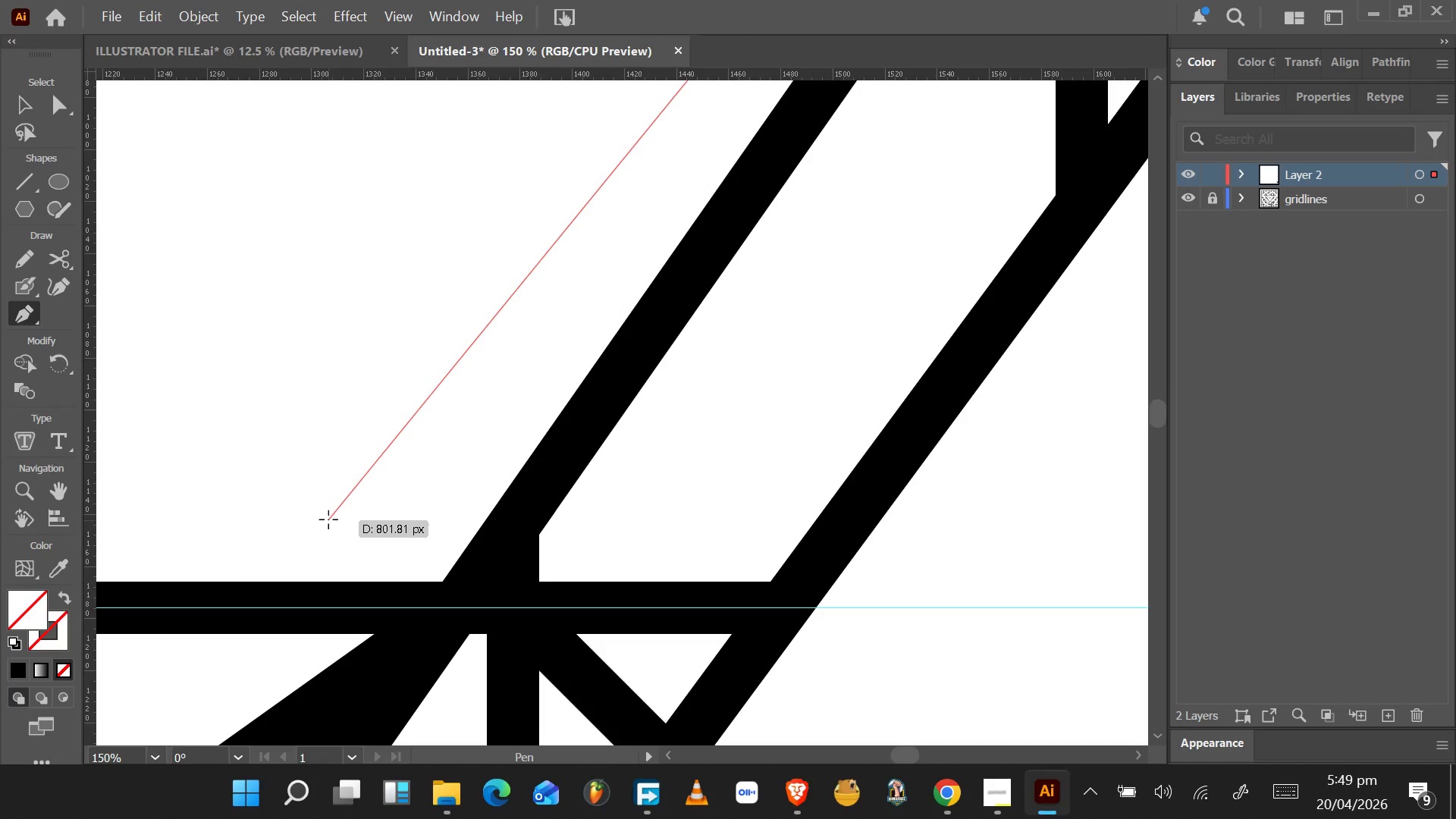 
scroll: coordinate [331, 514], scroll_direction: down, amount: 5.0
 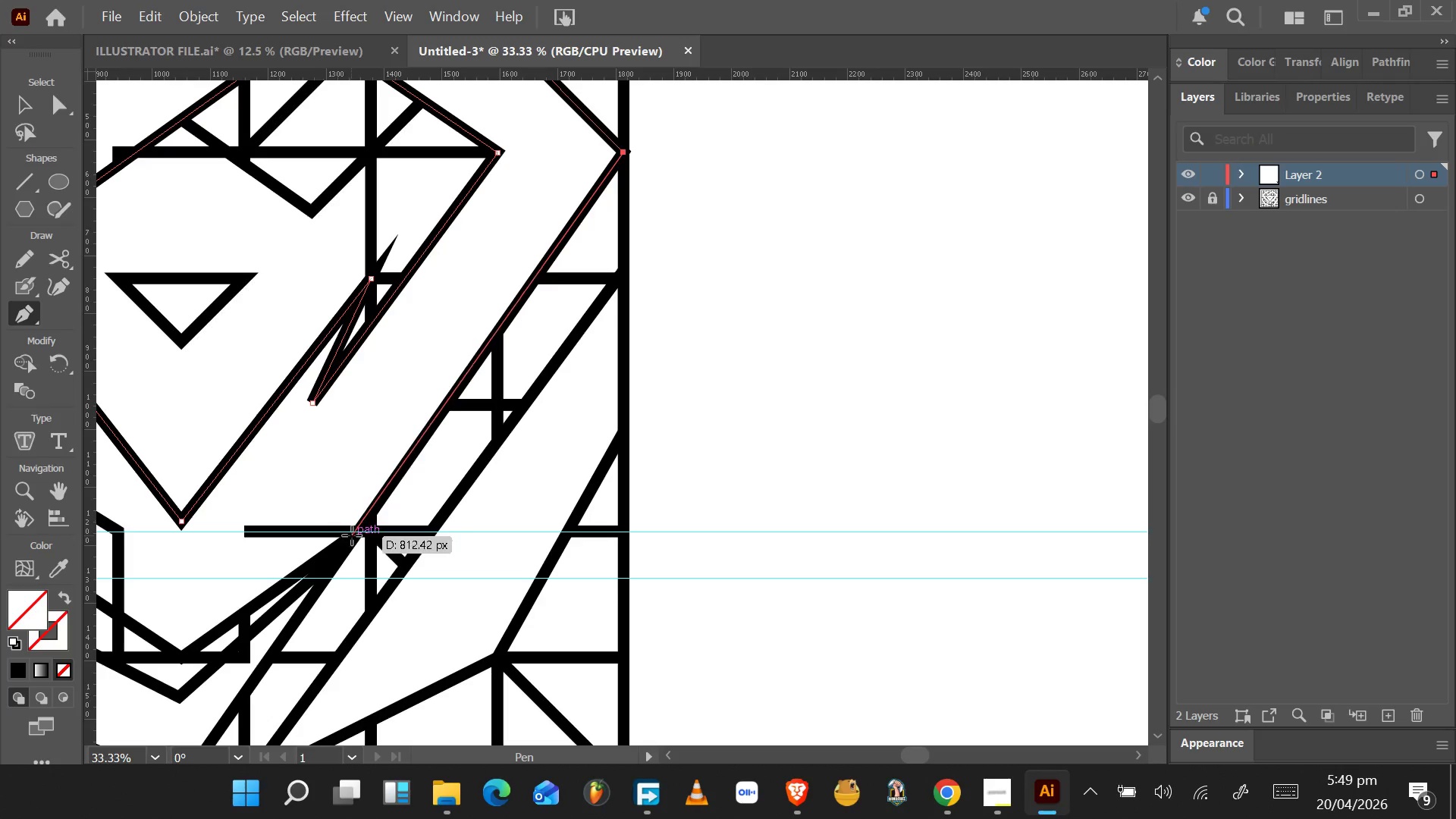 
scroll: coordinate [356, 540], scroll_direction: up, amount: 5.0
 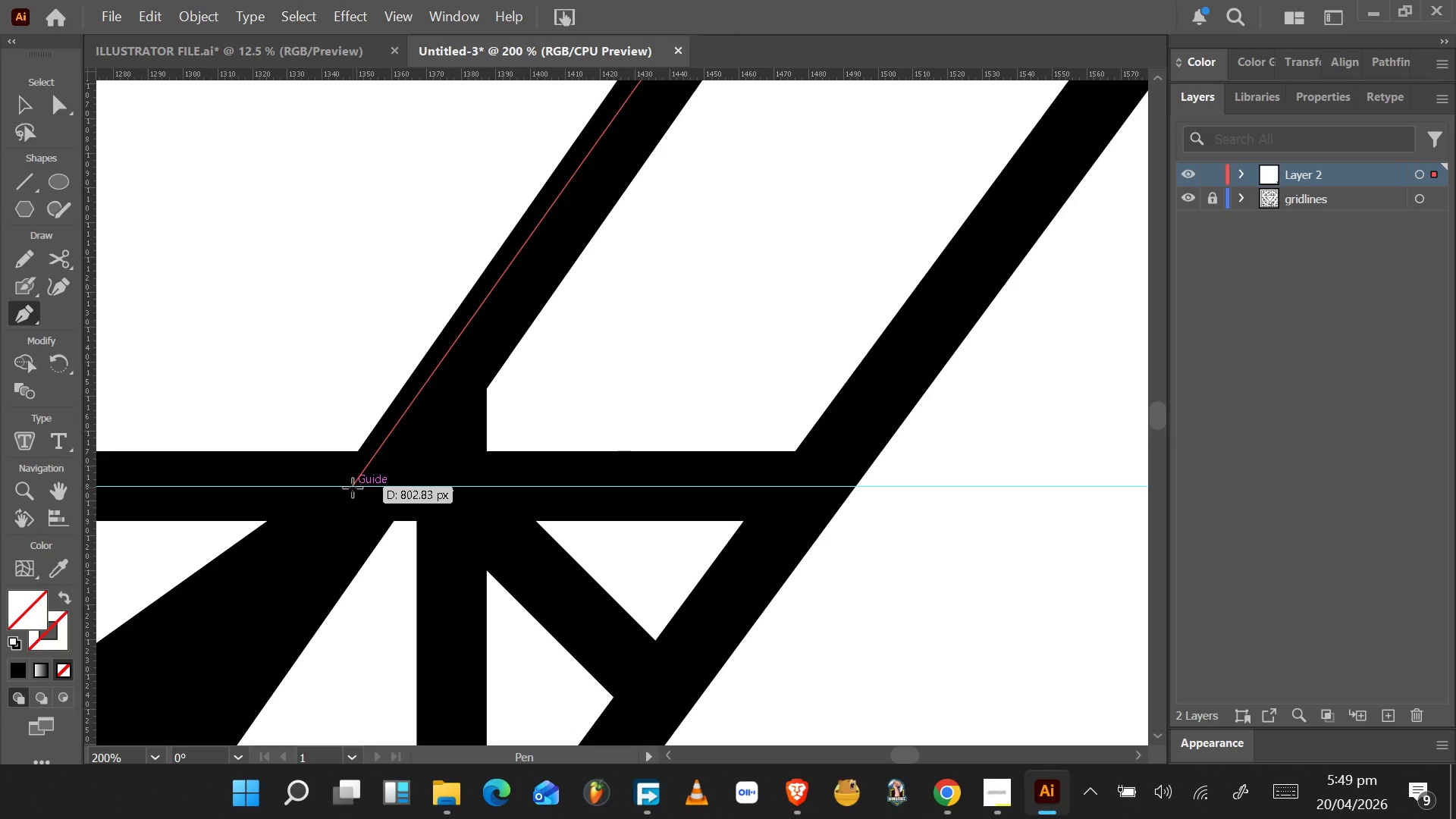 
wait(7.23)
 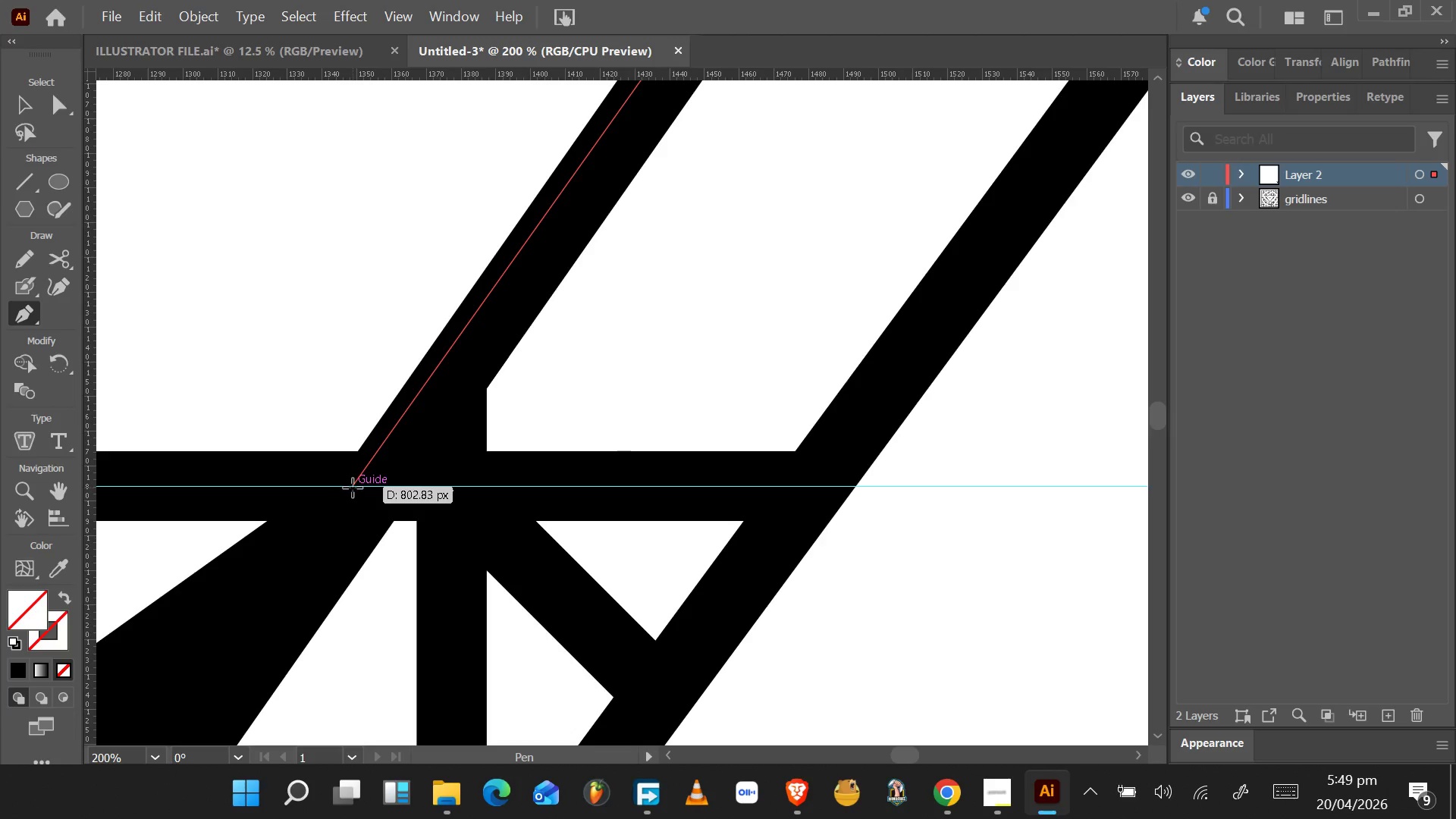 
left_click([377, 487])
 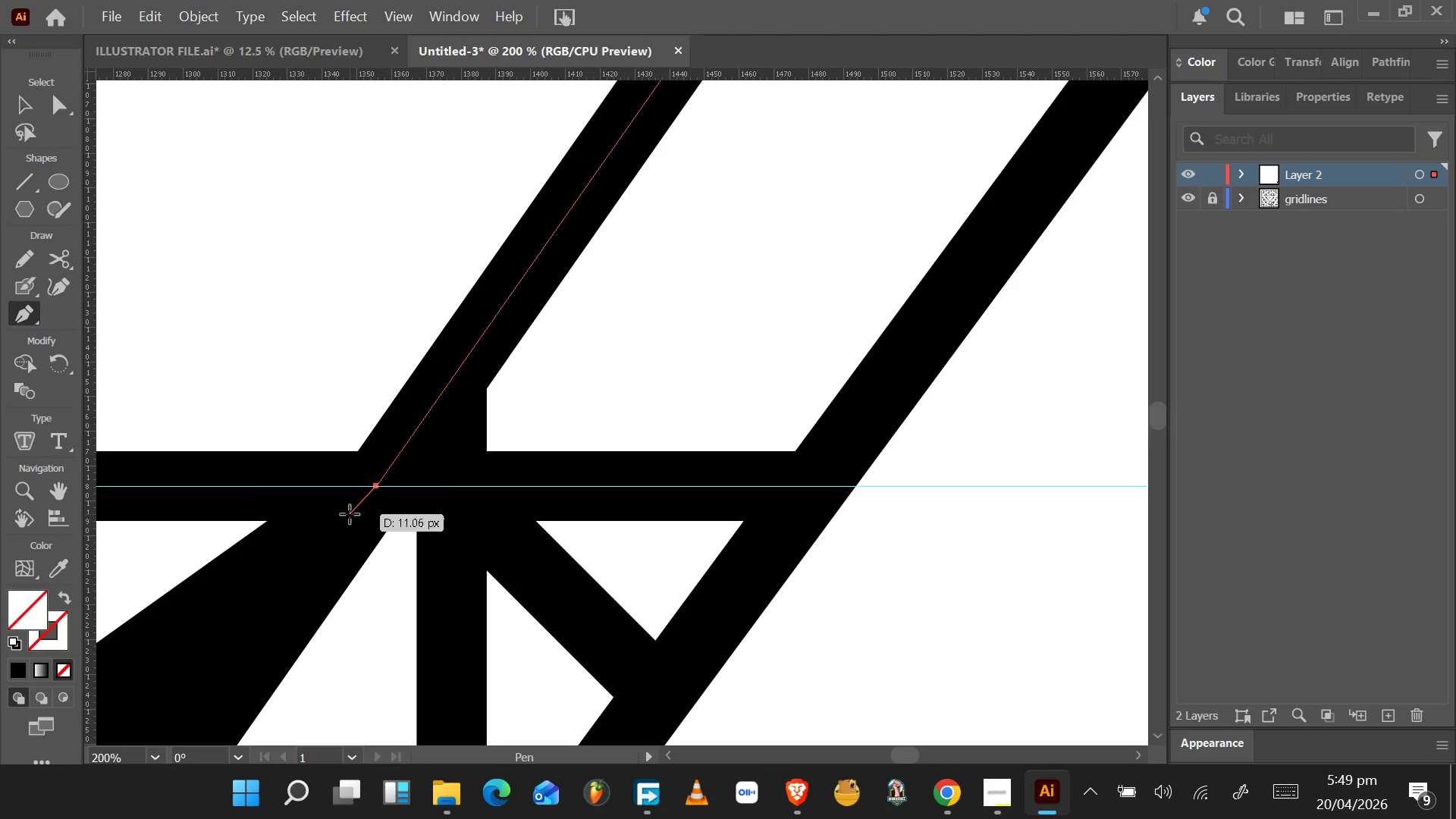 
hold_key(key=ControlLeft, duration=1.5)
 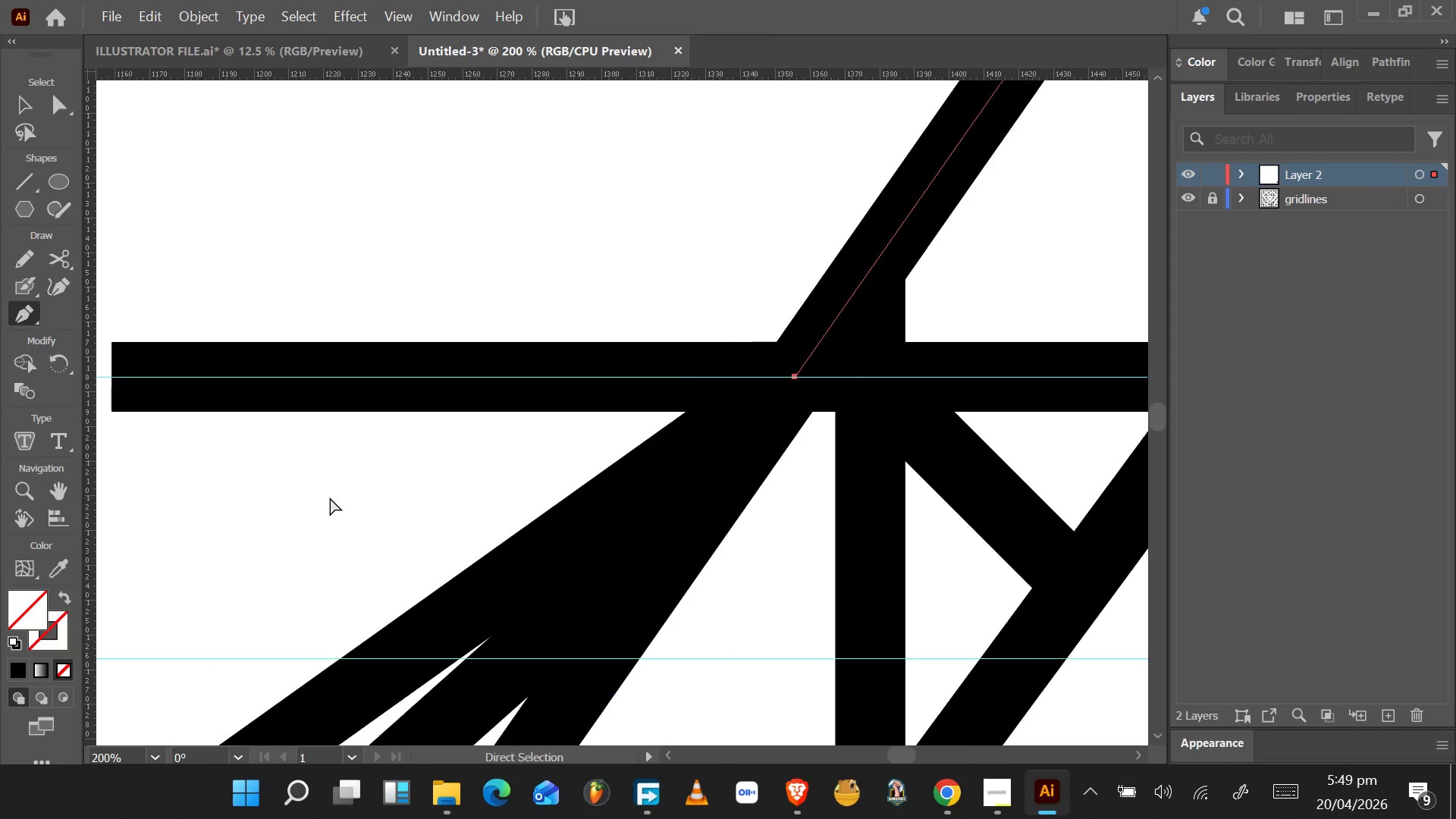 
hold_key(key=ControlLeft, duration=0.62)
 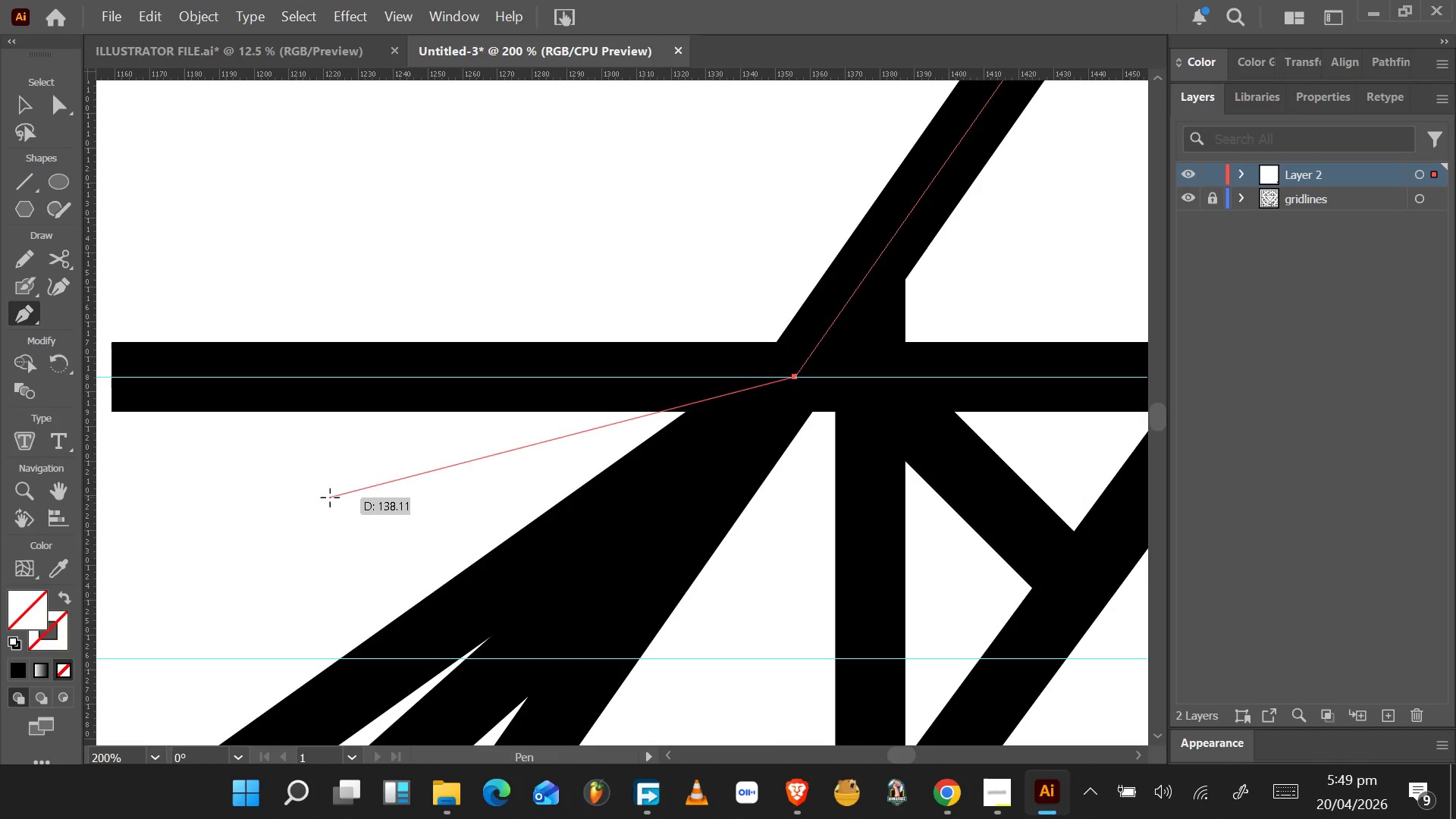 
hold_key(key=AltLeft, duration=0.89)
 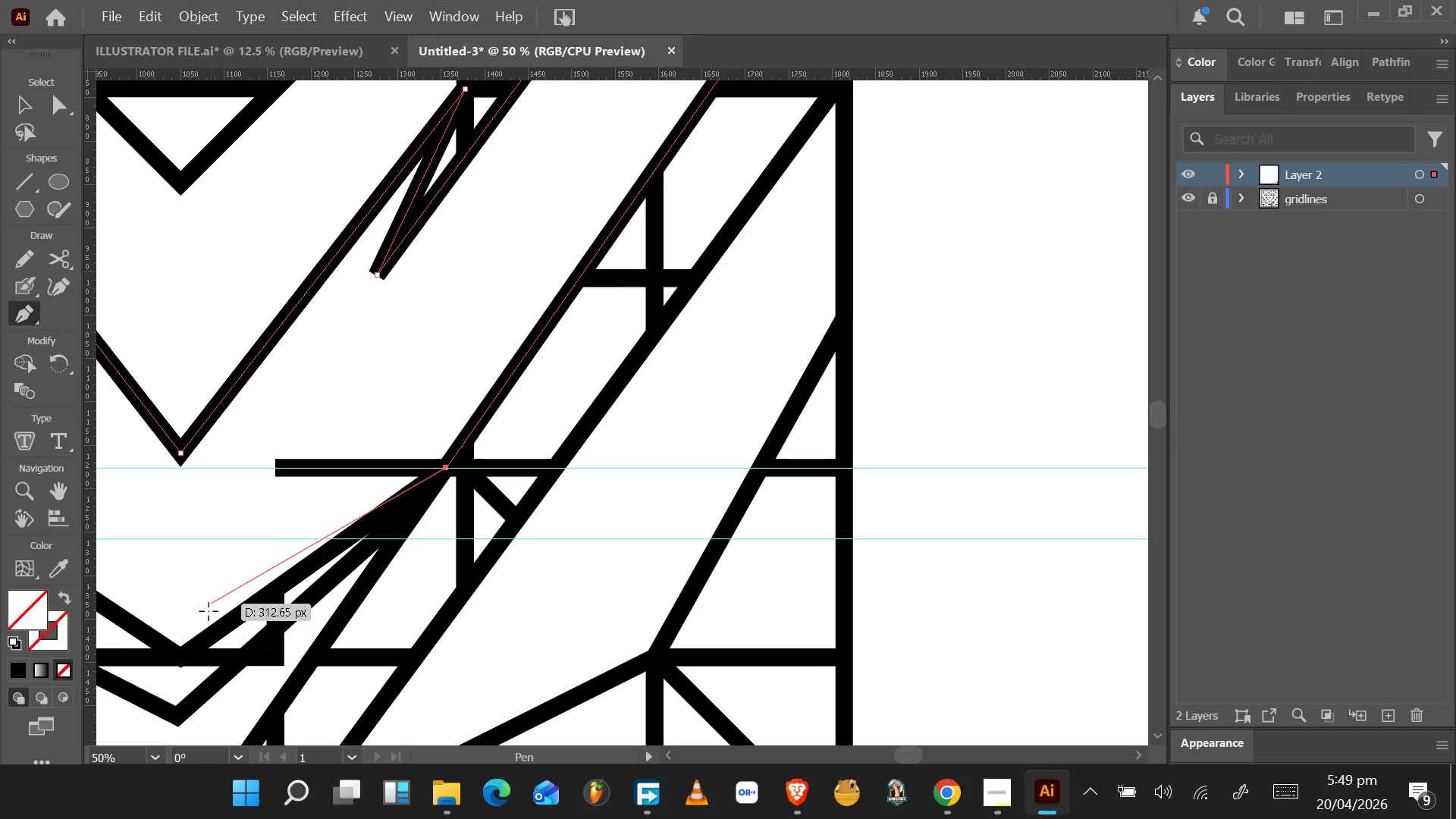 
scroll: coordinate [348, 514], scroll_direction: down, amount: 6.0
 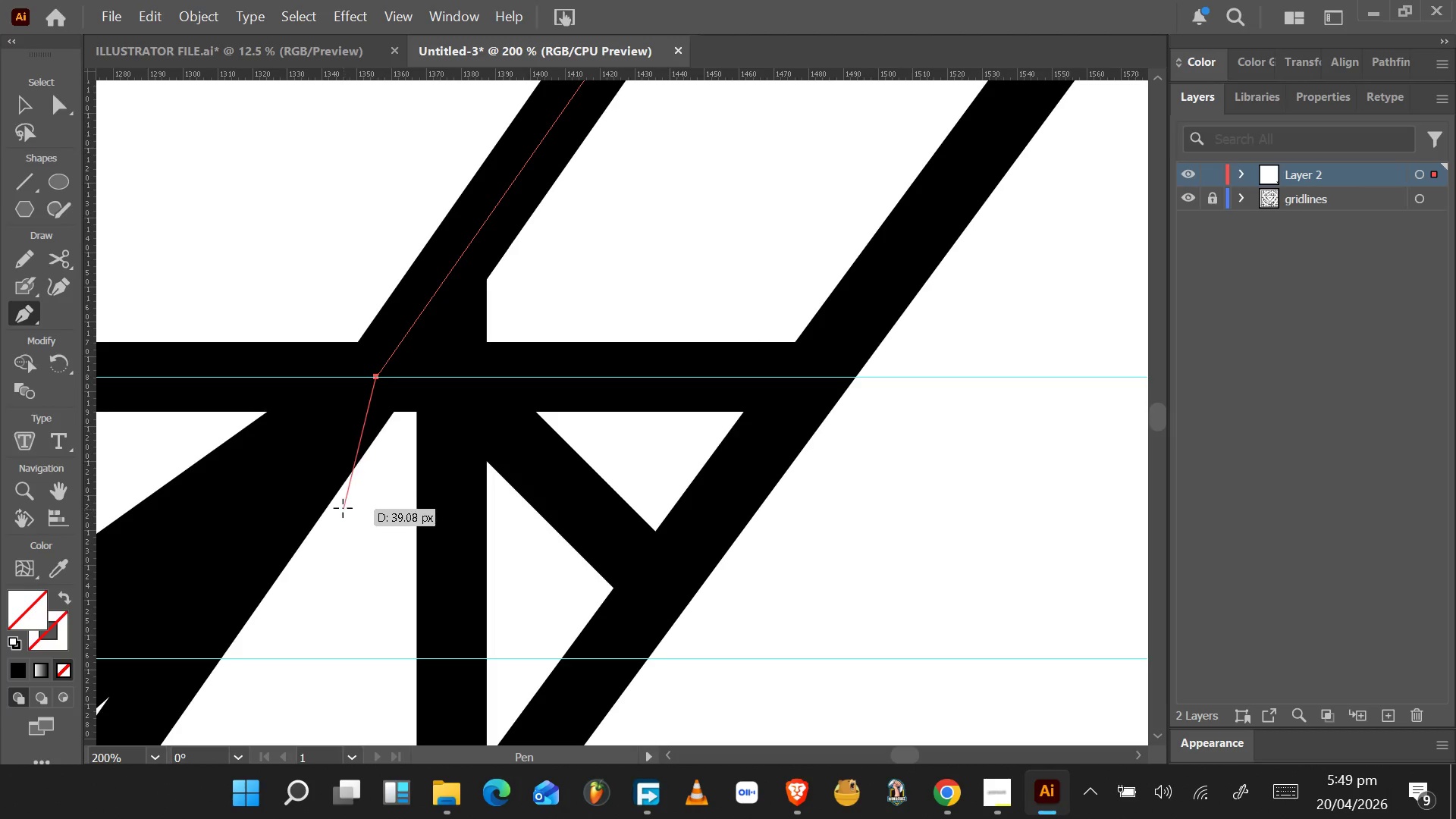 
hold_key(key=ControlLeft, duration=0.61)
 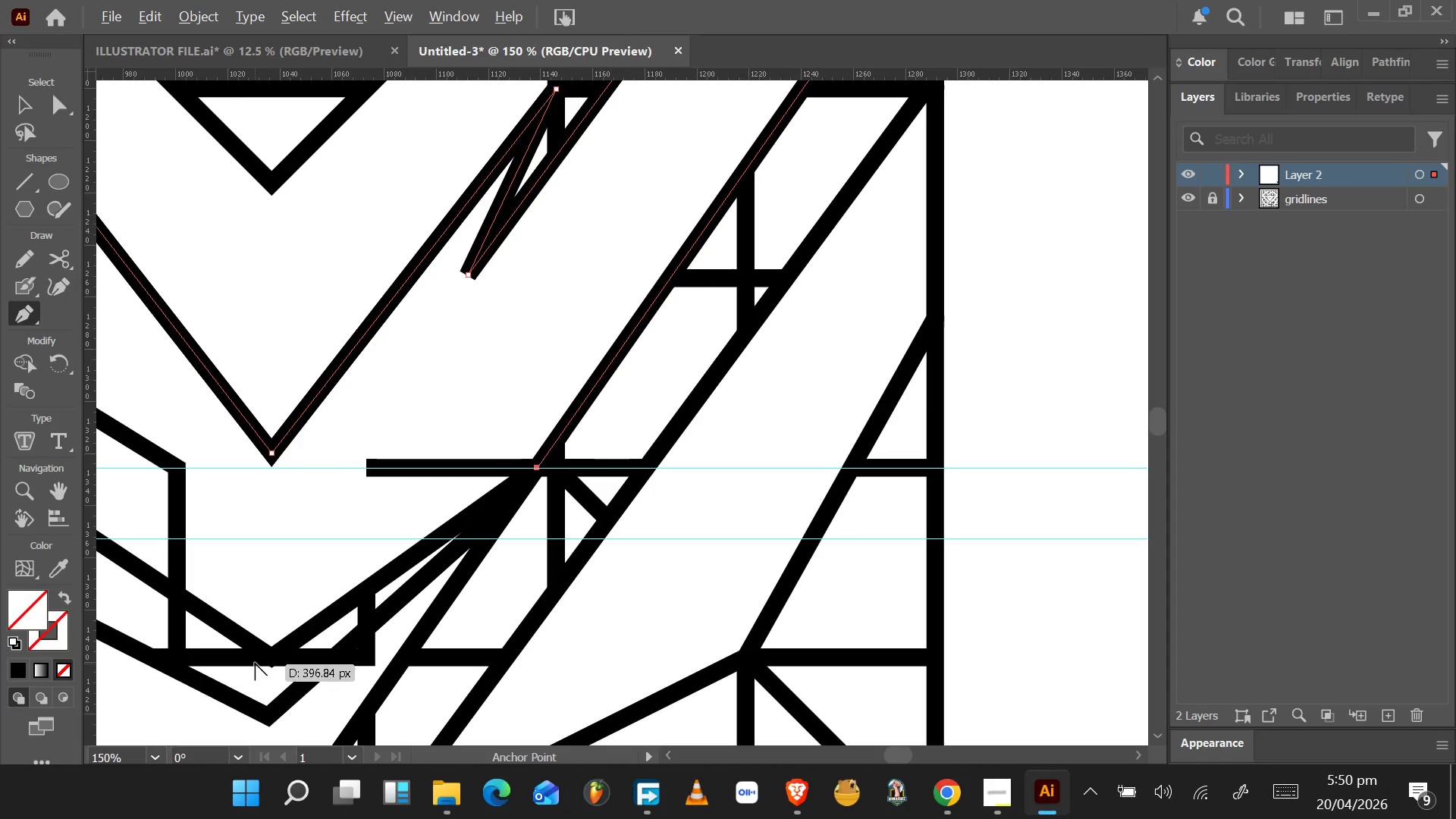 
hold_key(key=AltLeft, duration=0.98)
 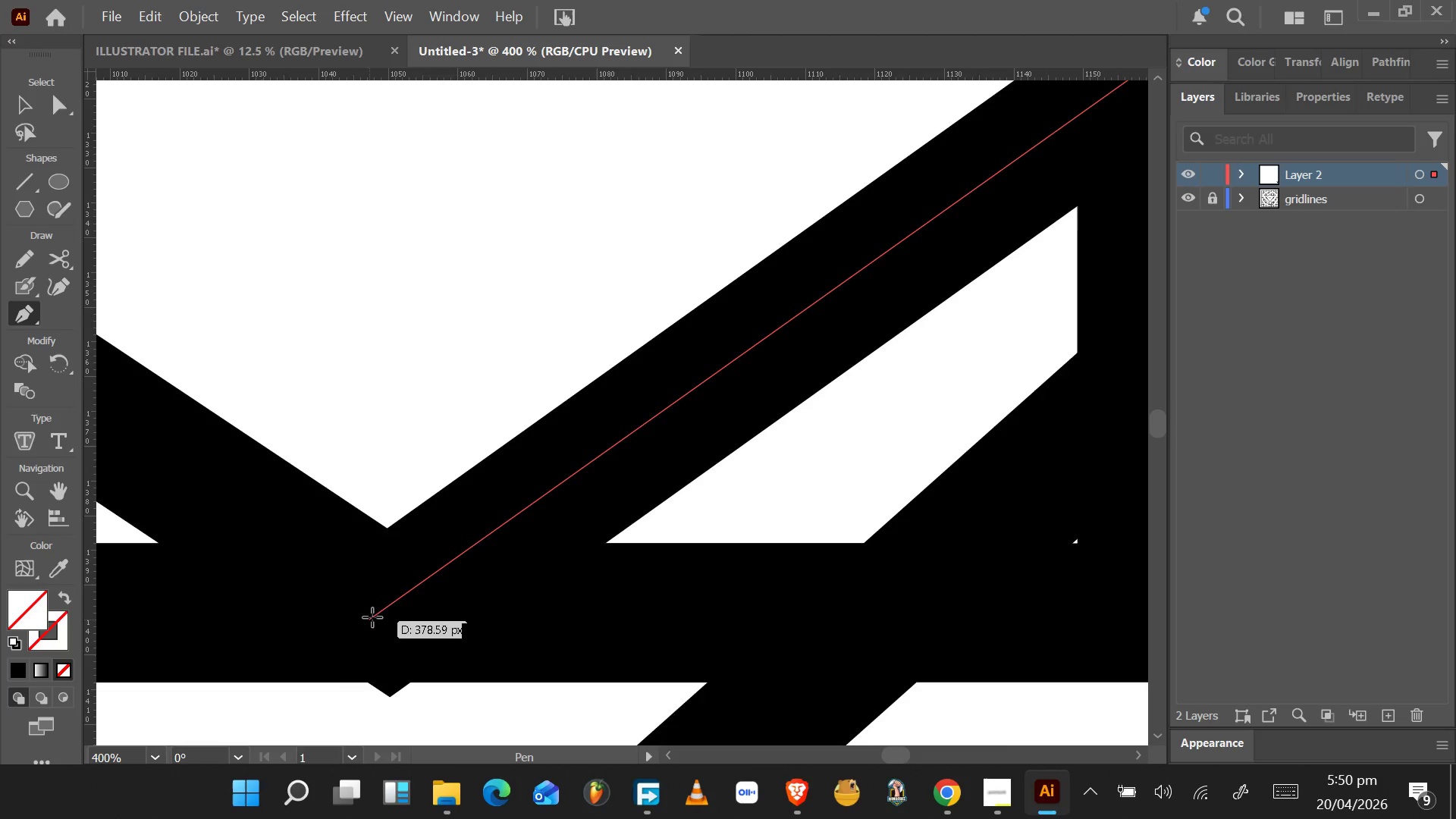 
scroll: coordinate [330, 497], scroll_direction: up, amount: 23.0
 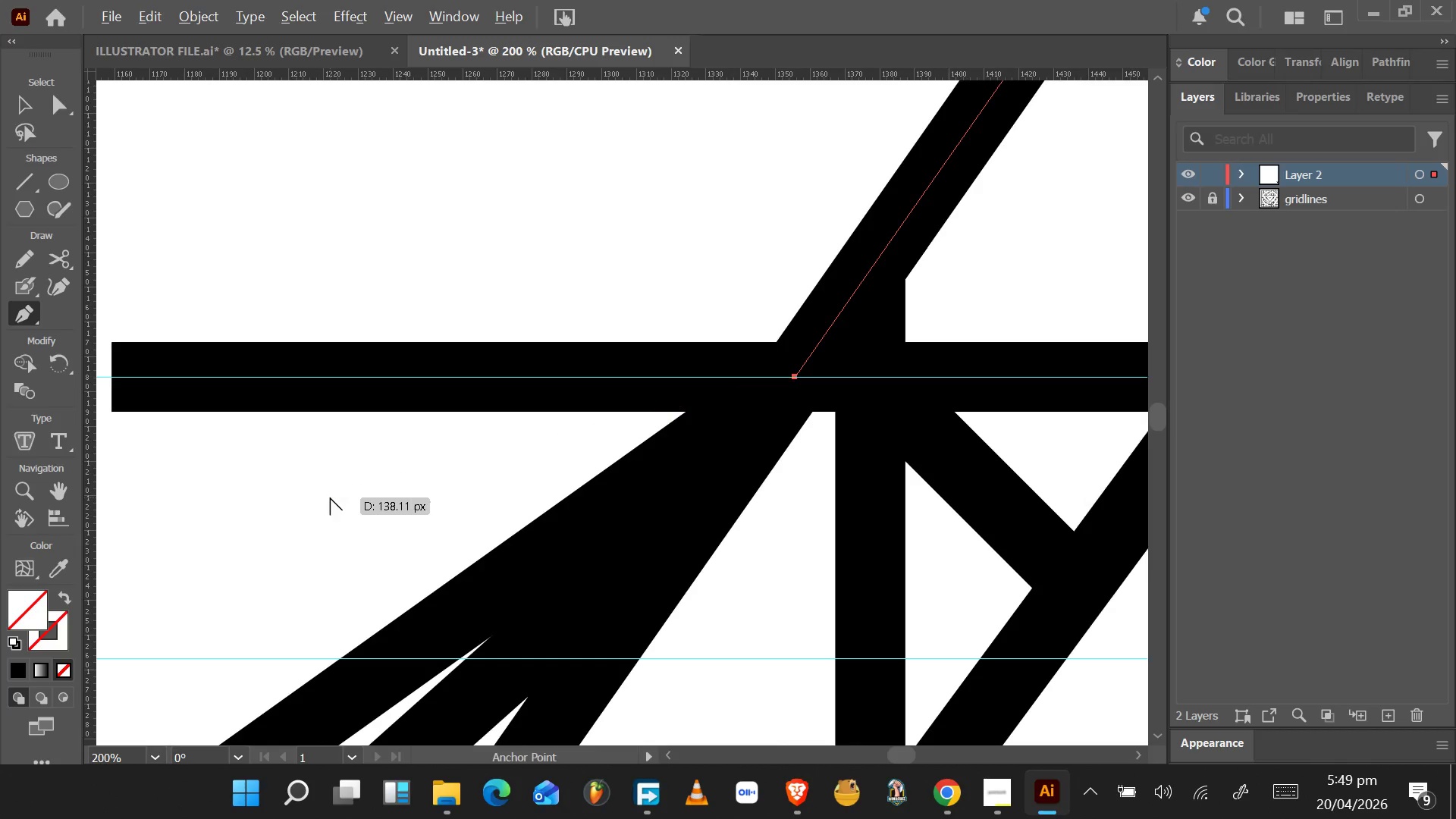 
scroll: coordinate [330, 497], scroll_direction: down, amount: 6.0
 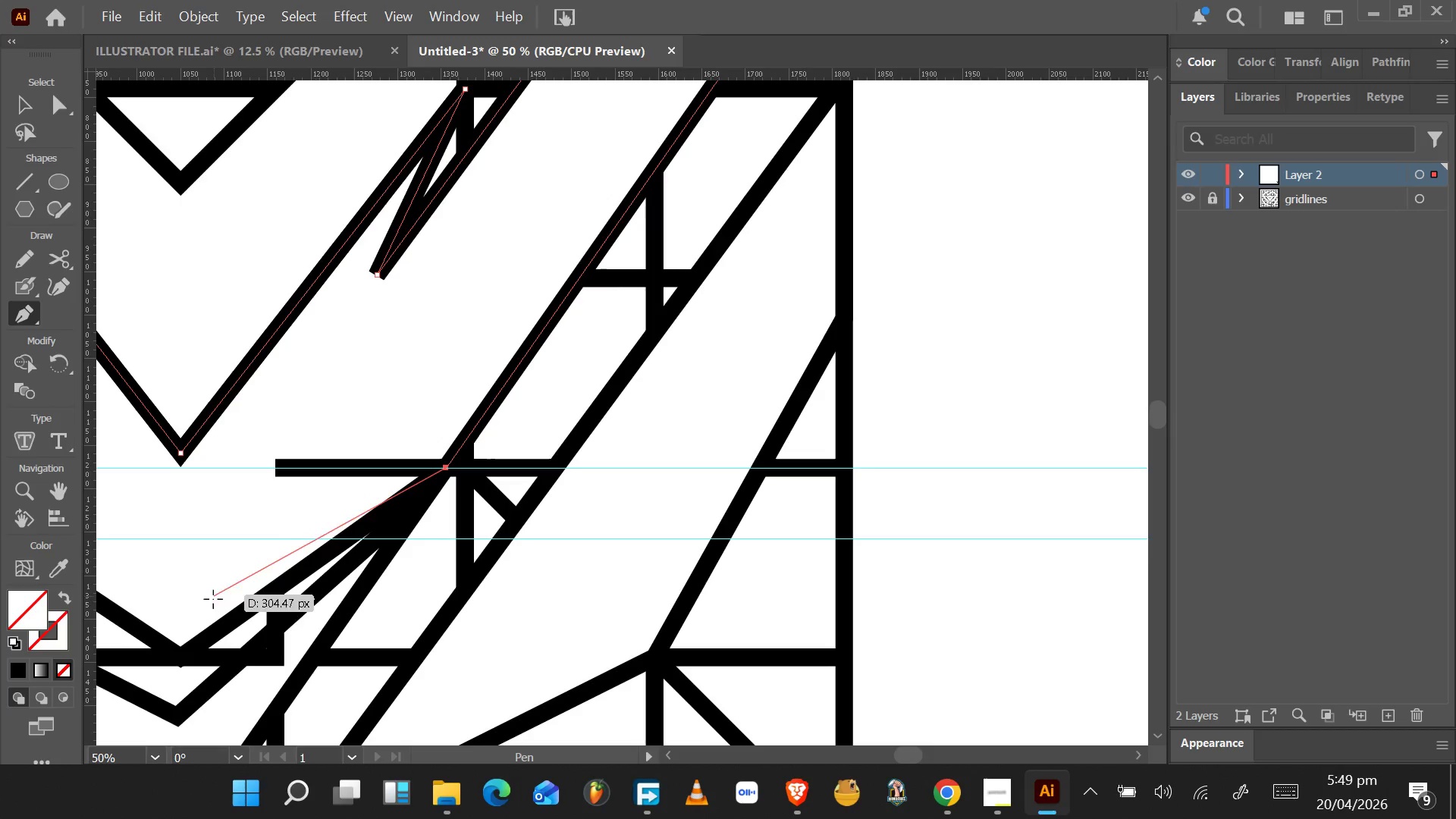 
scroll: coordinate [255, 663], scroll_direction: up, amount: 11.0
 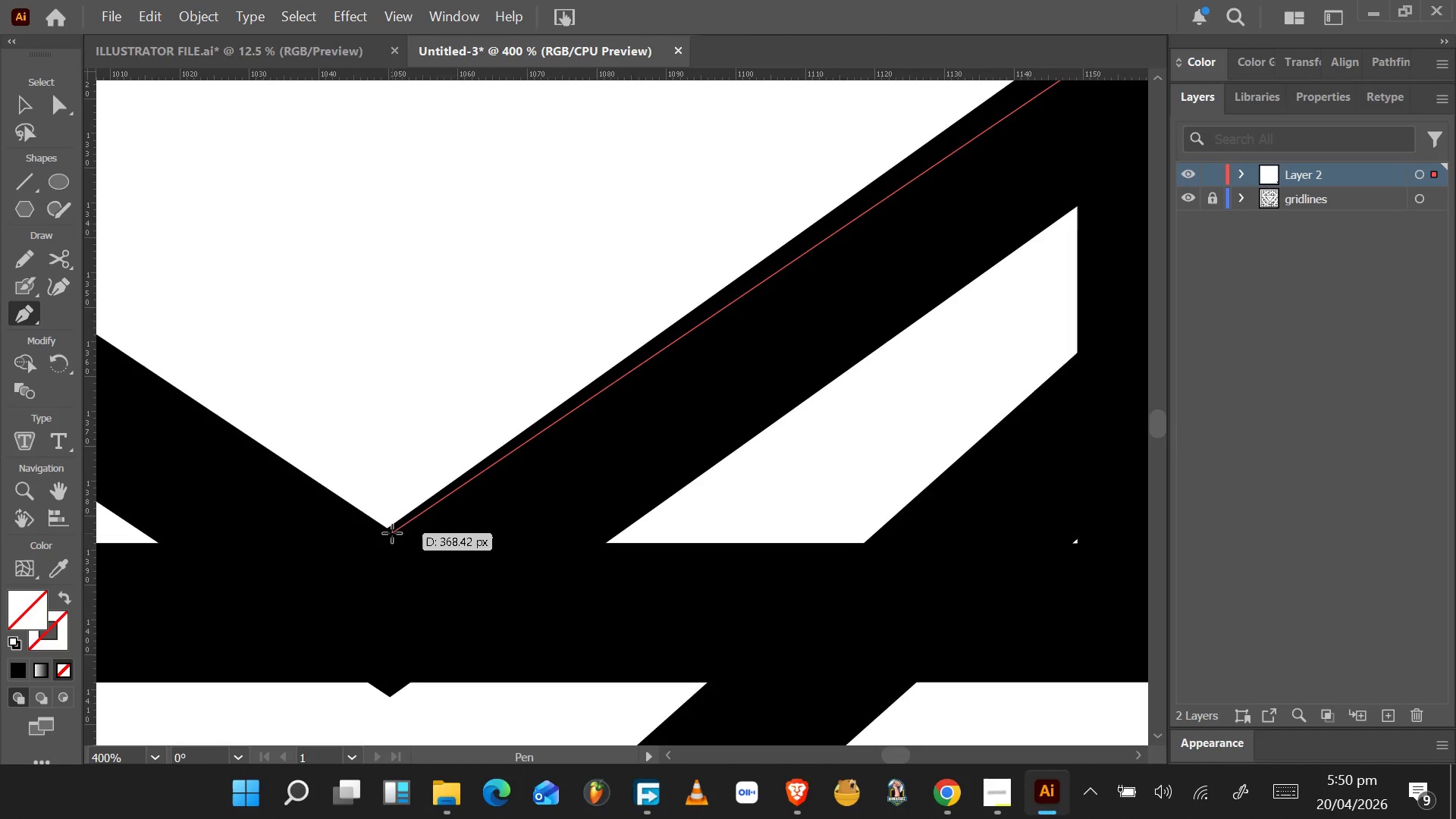 
wait(10.08)
 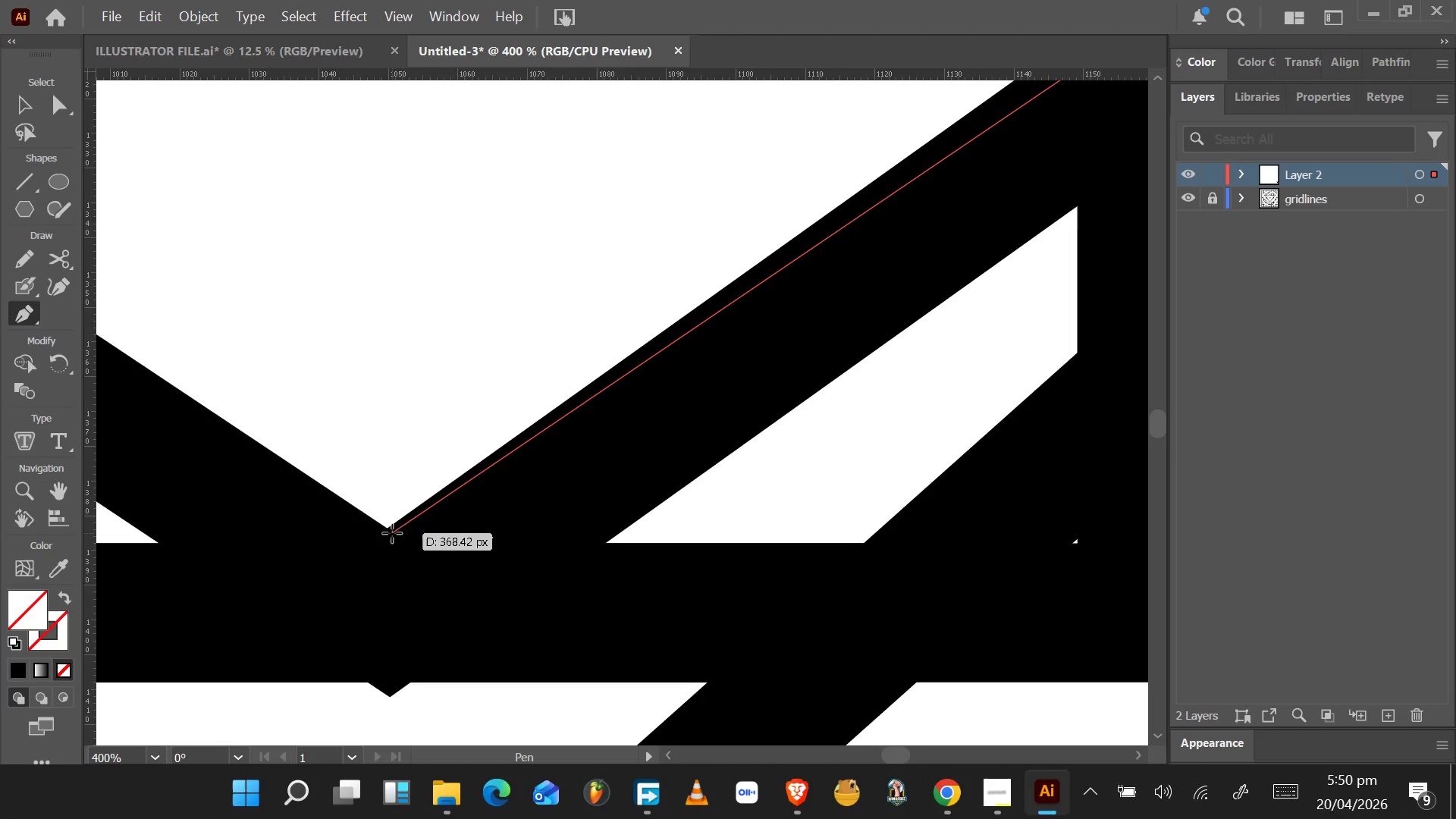 
left_click([391, 613])
 